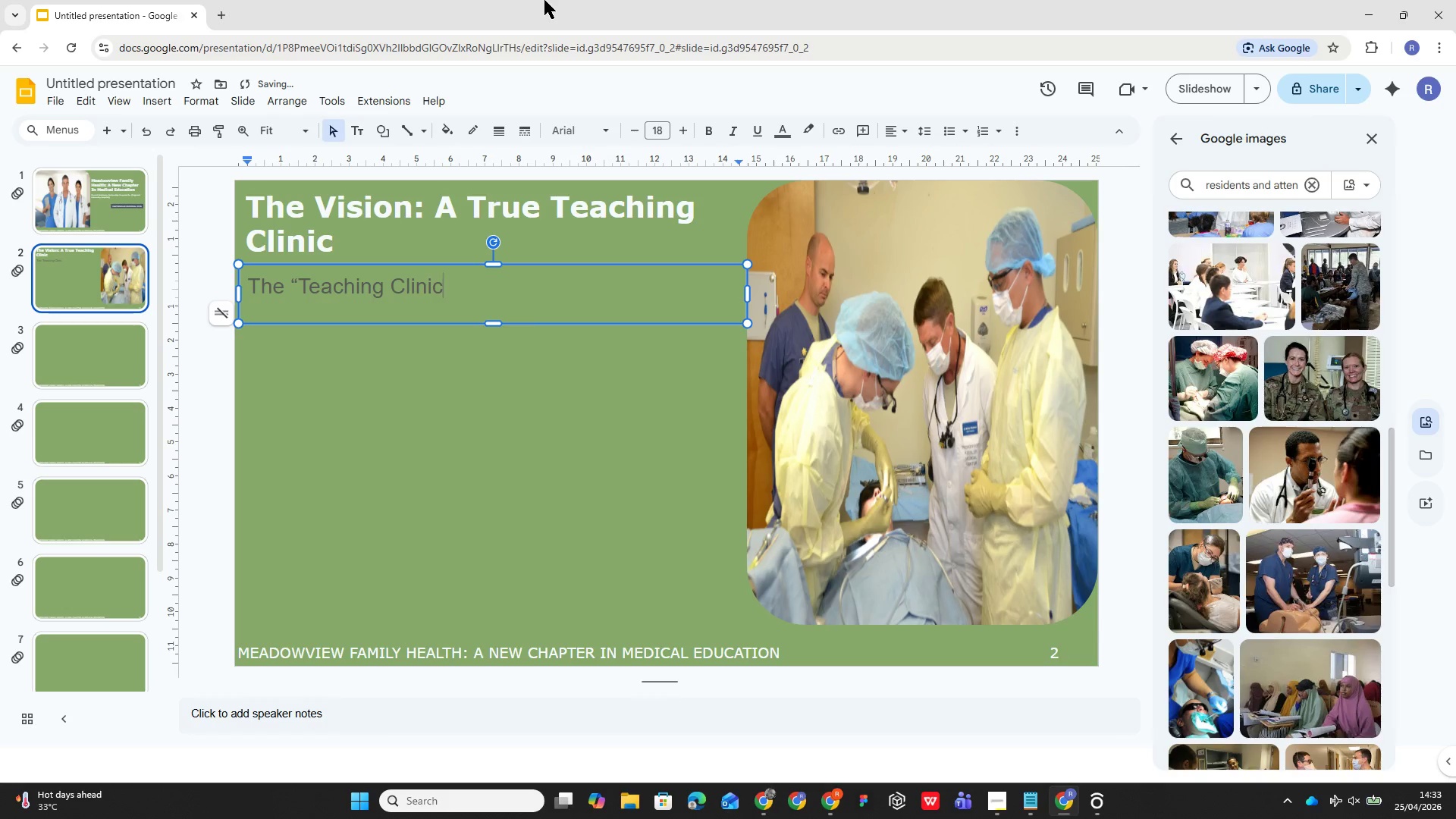 
type(" model redefinesprimary )
 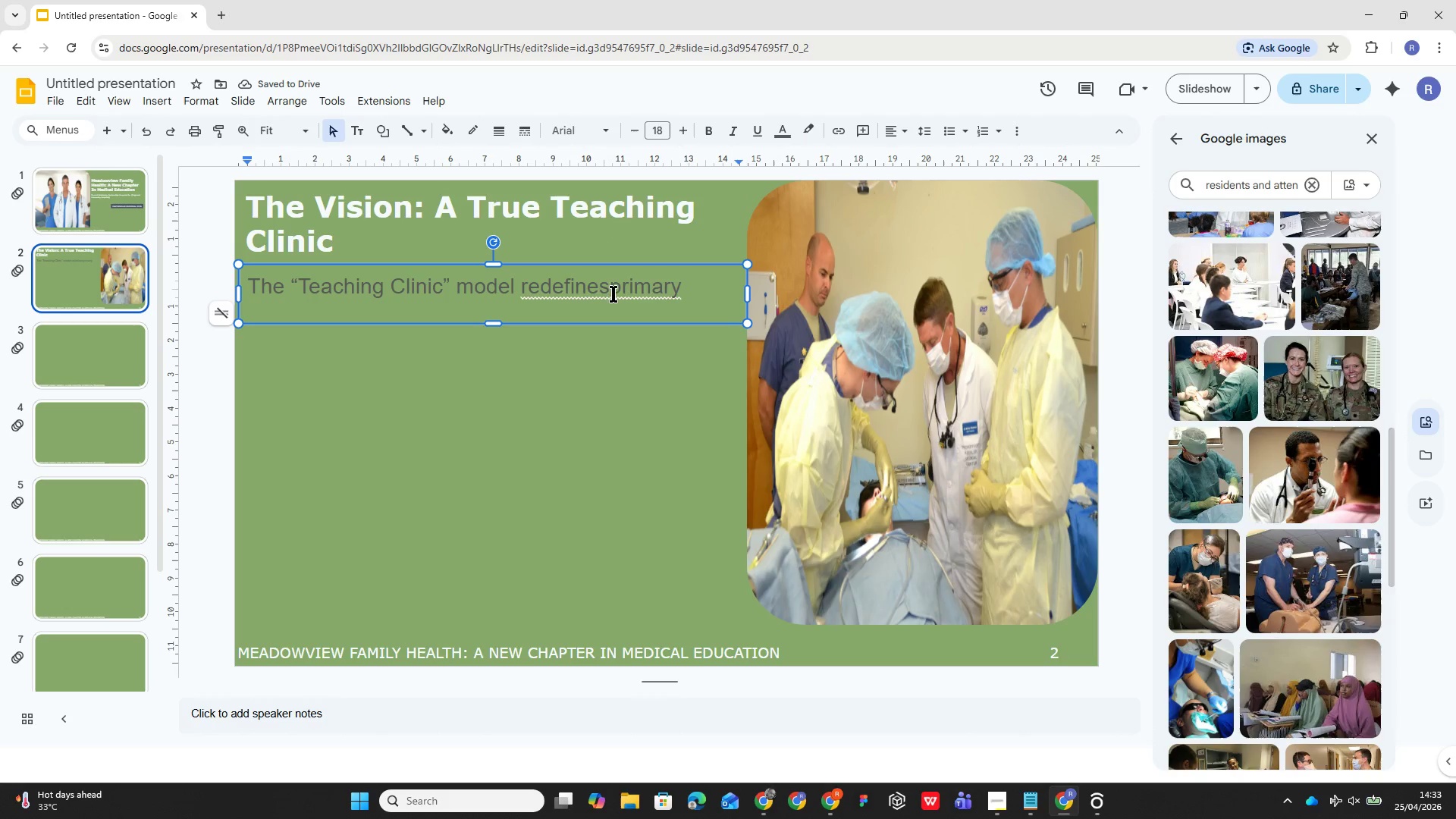 
key(Space)
 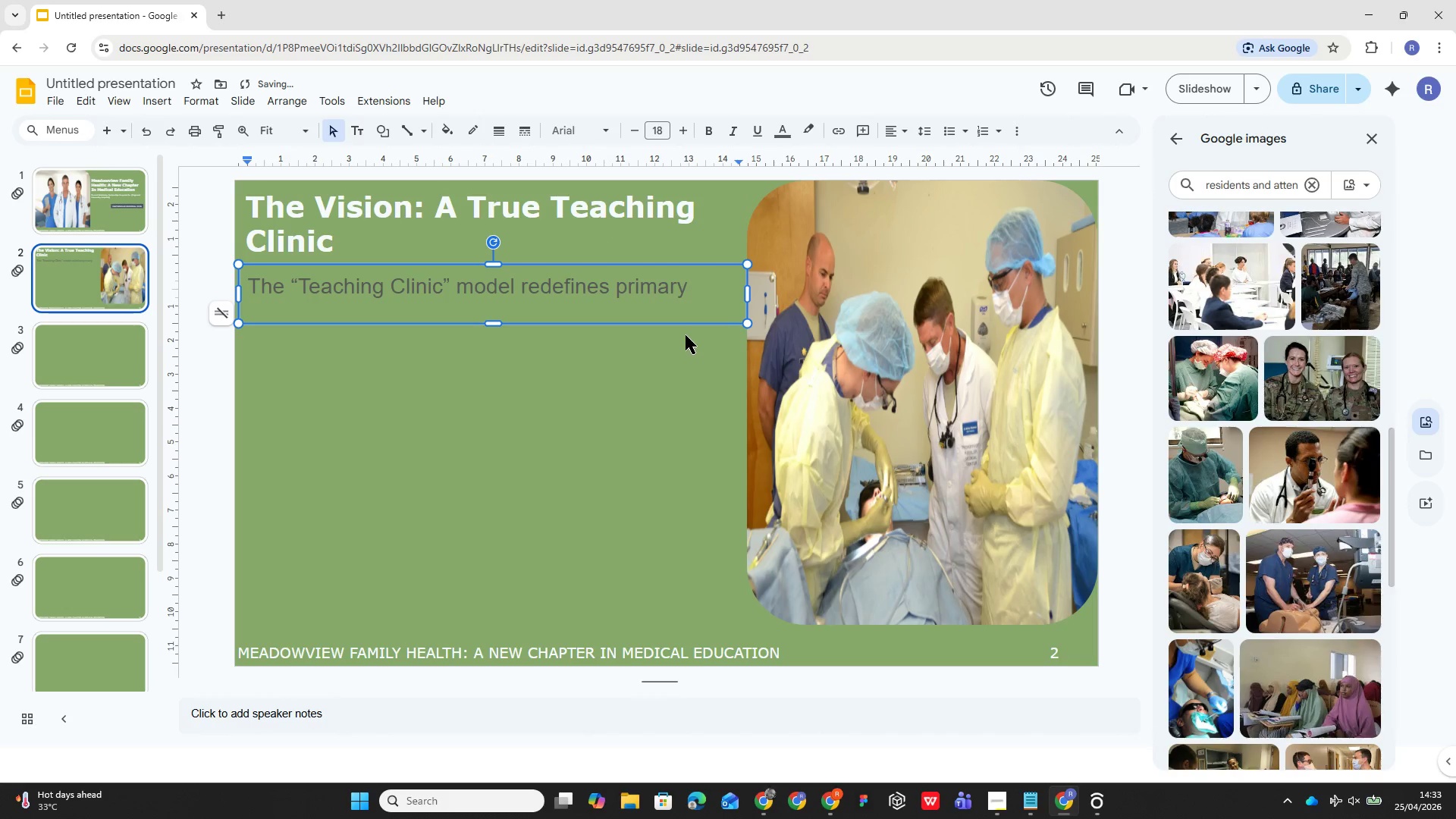 
left_click([697, 303])
 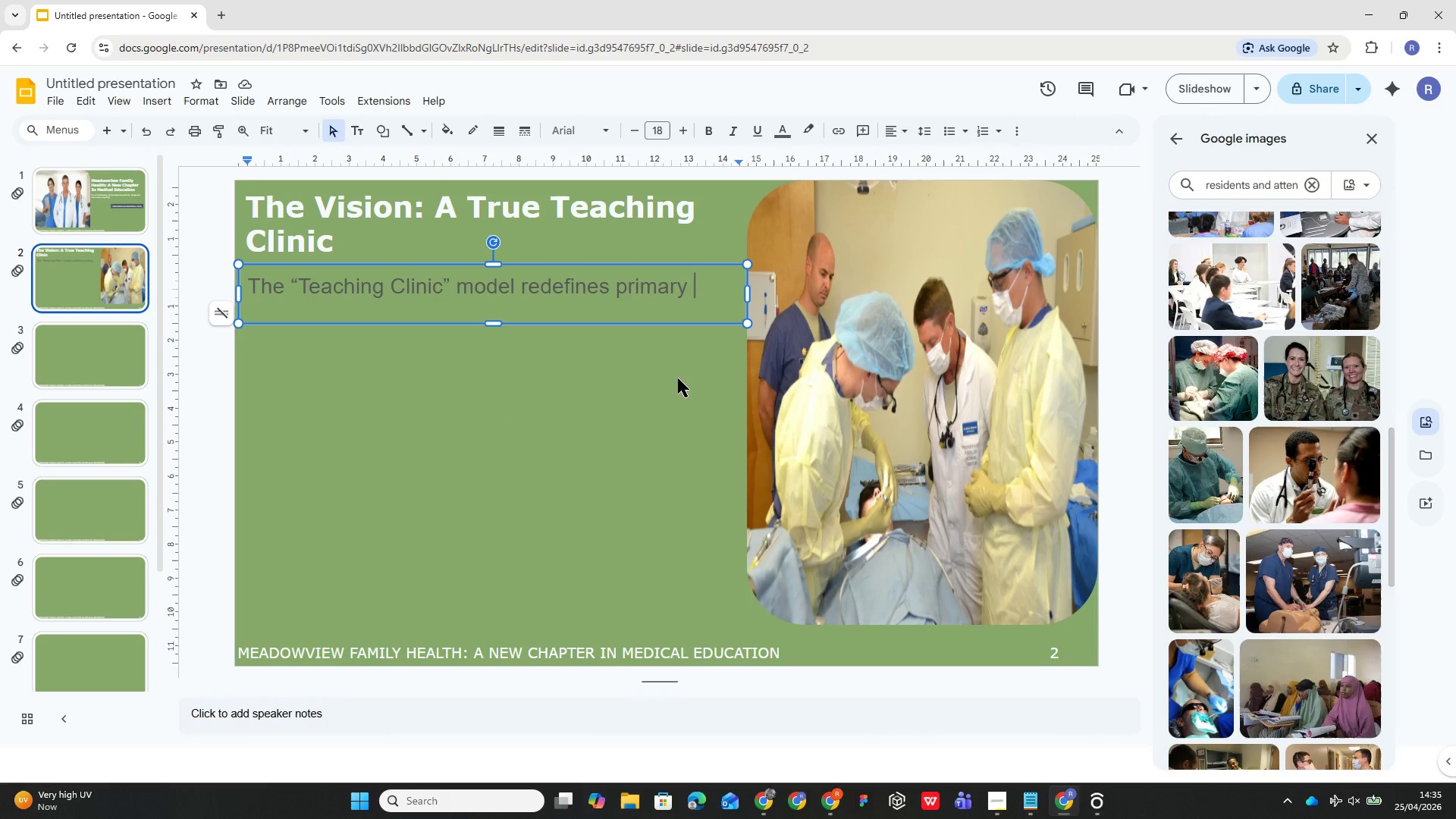 
wait(69.0)
 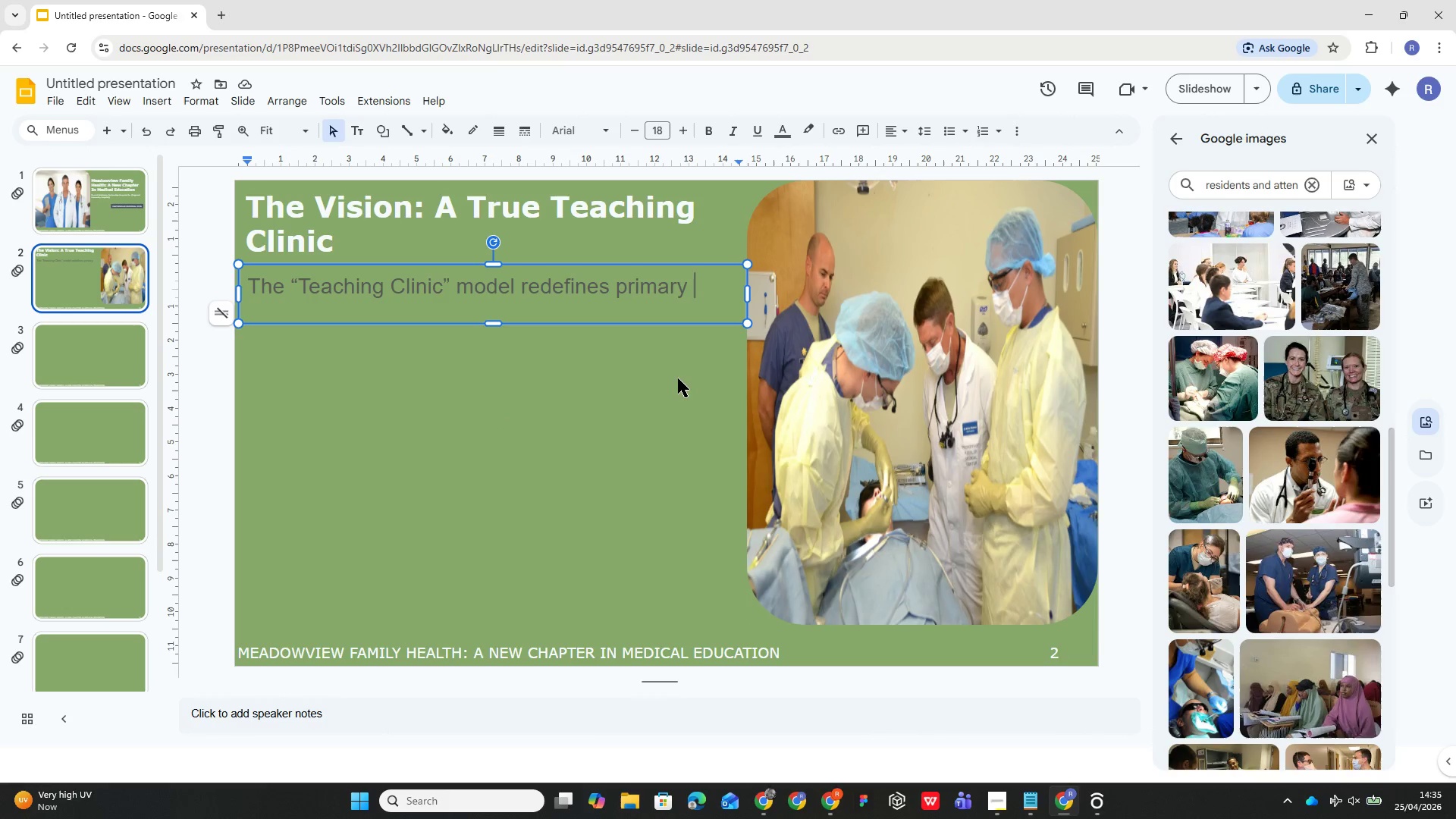 
type(caree )
key(Backspace)
key(Backspace)
type( training)
 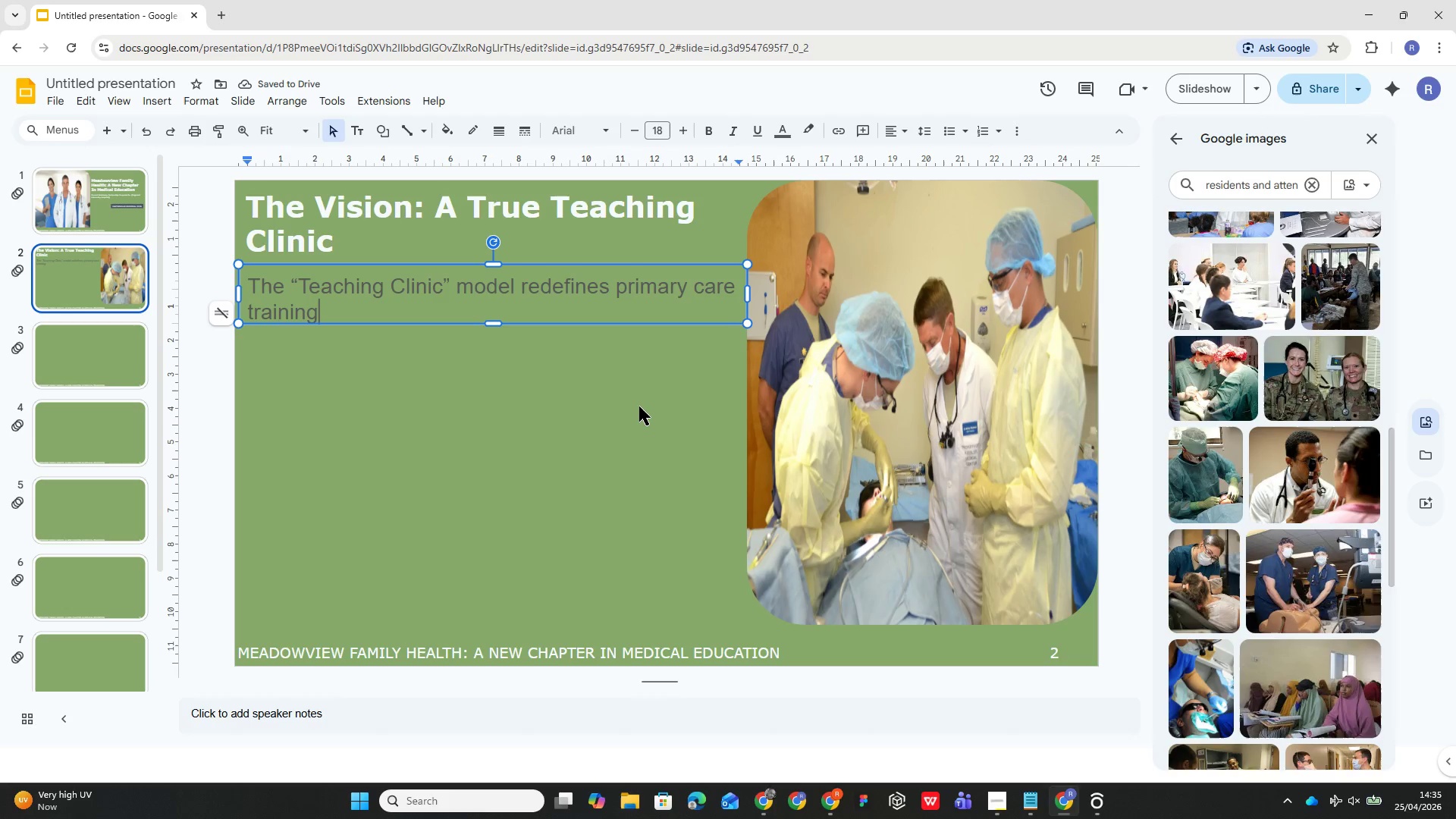 
type(=)
key(Backspace)
type(- placing residentsat the intersection of academic rigor and real-world communitymedicine,)
 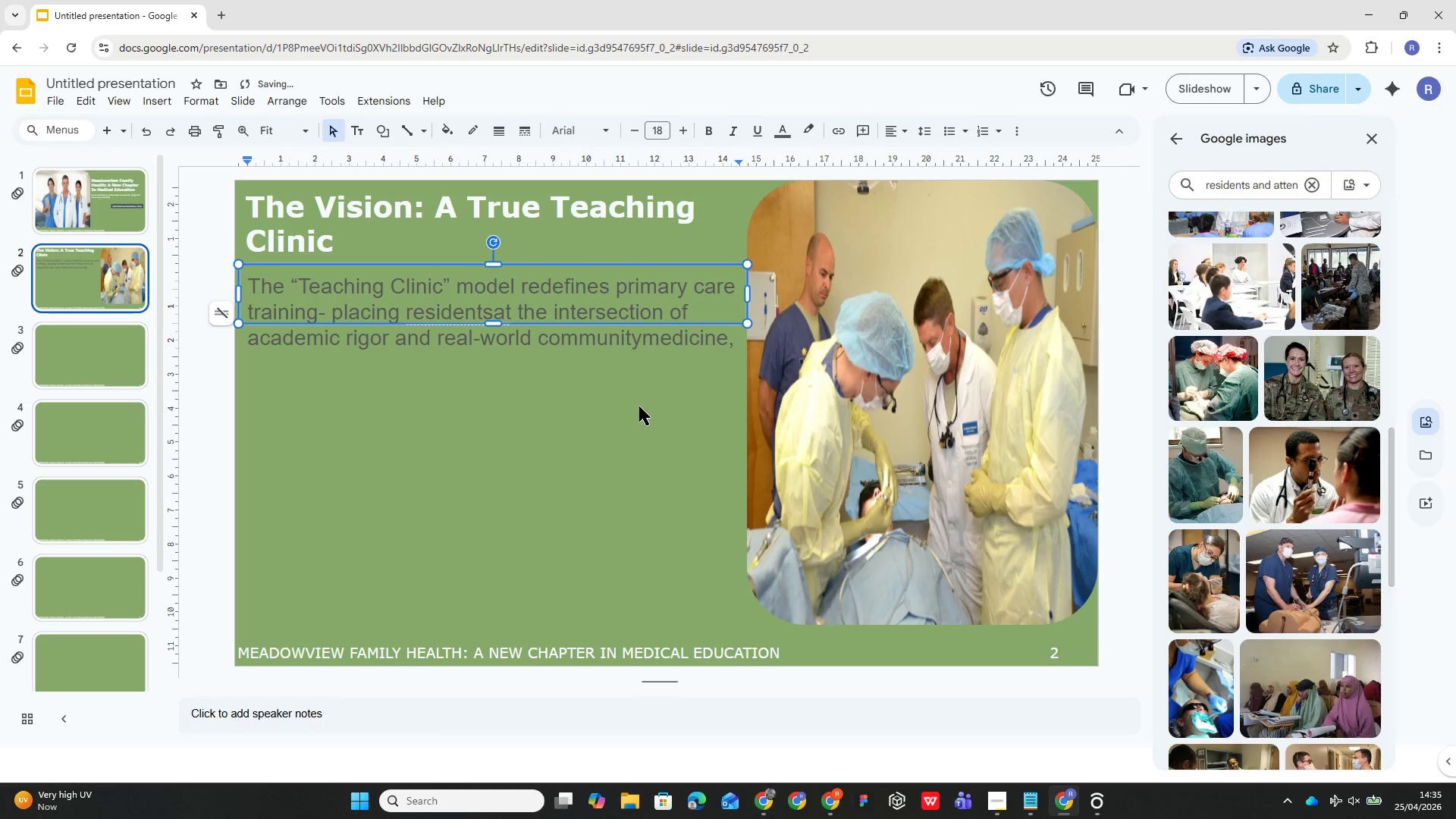 
key(Control+ControlLeft)
 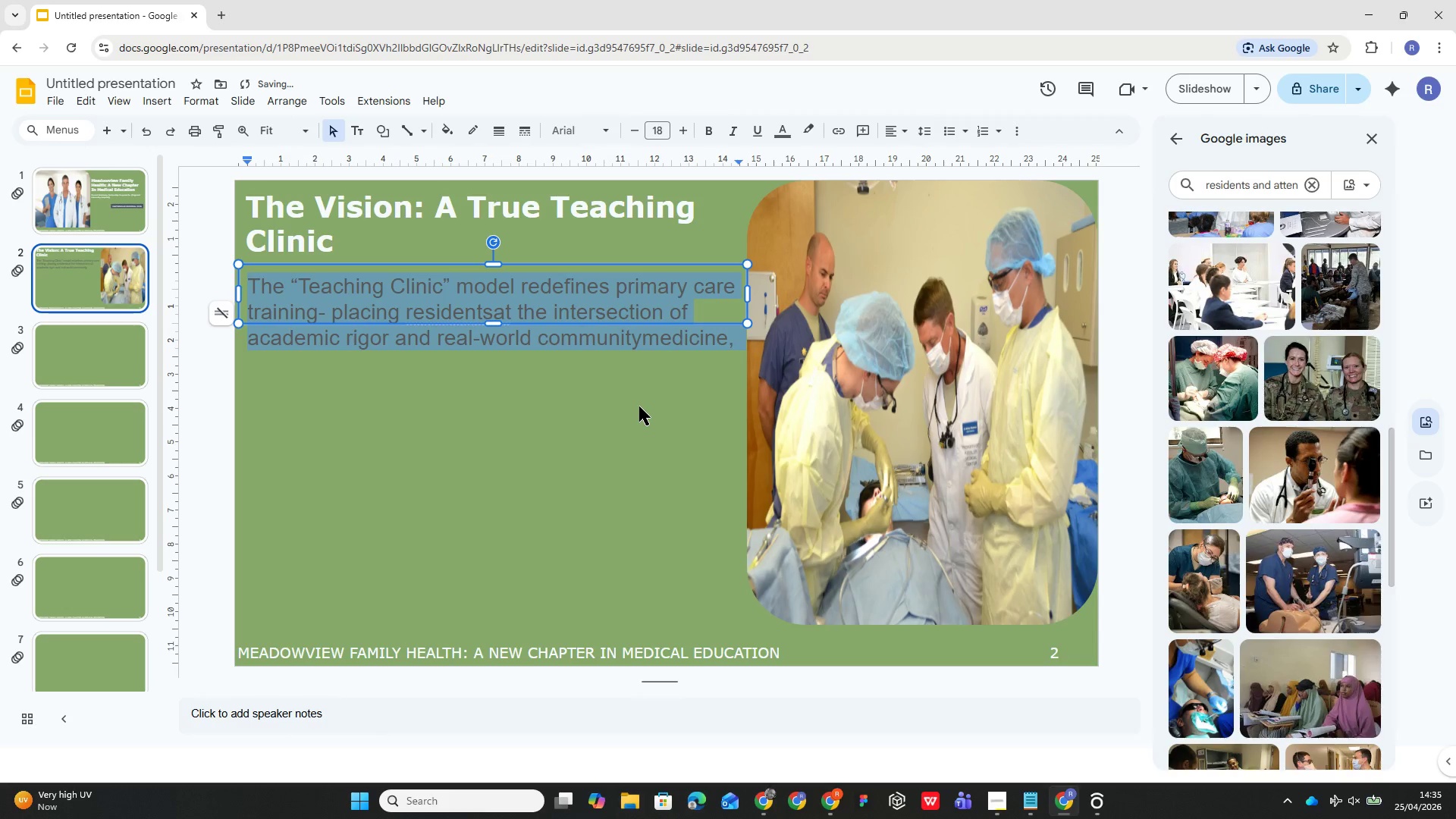 
key(Control+A)
 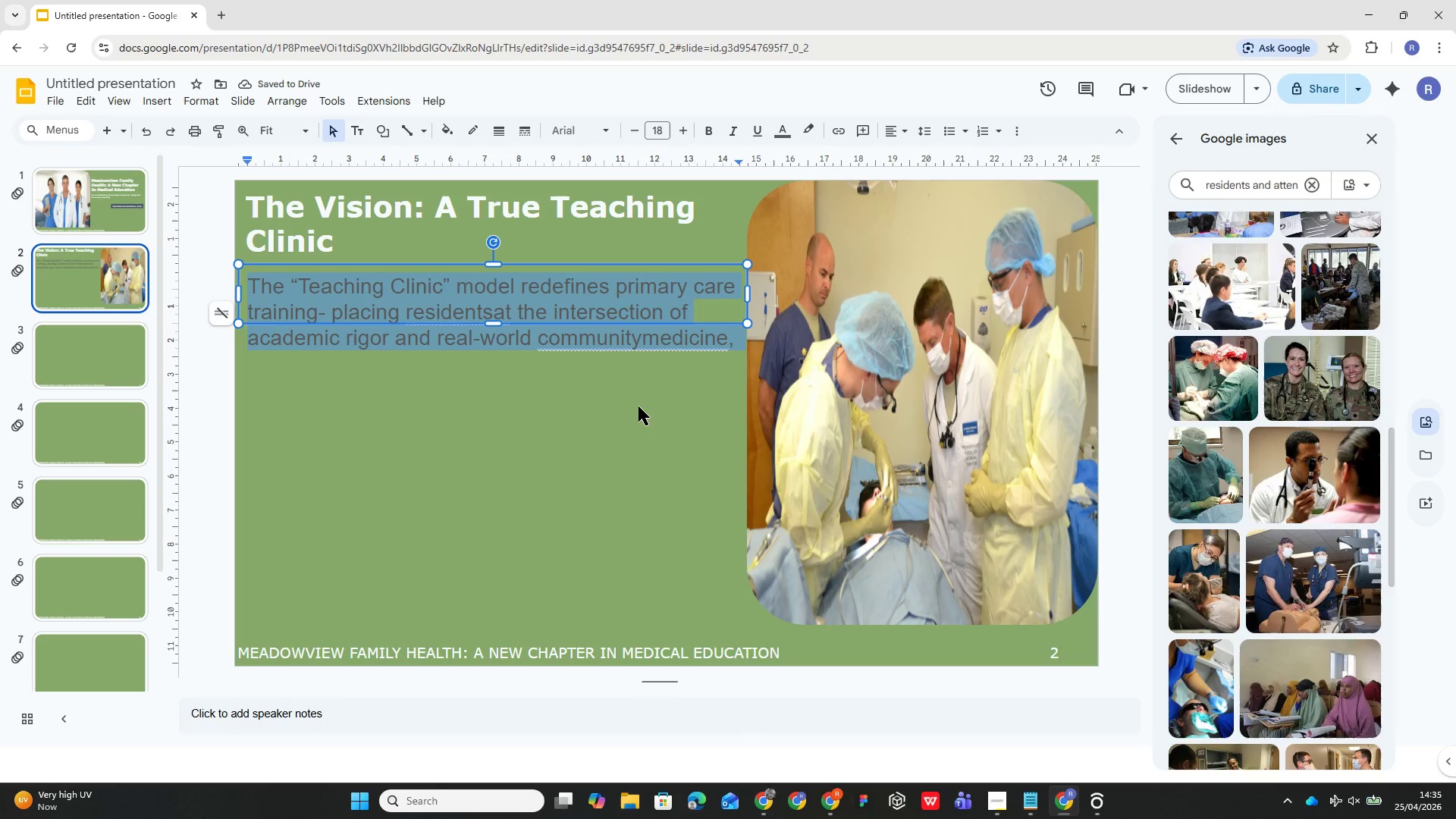 
left_click([648, 342])
 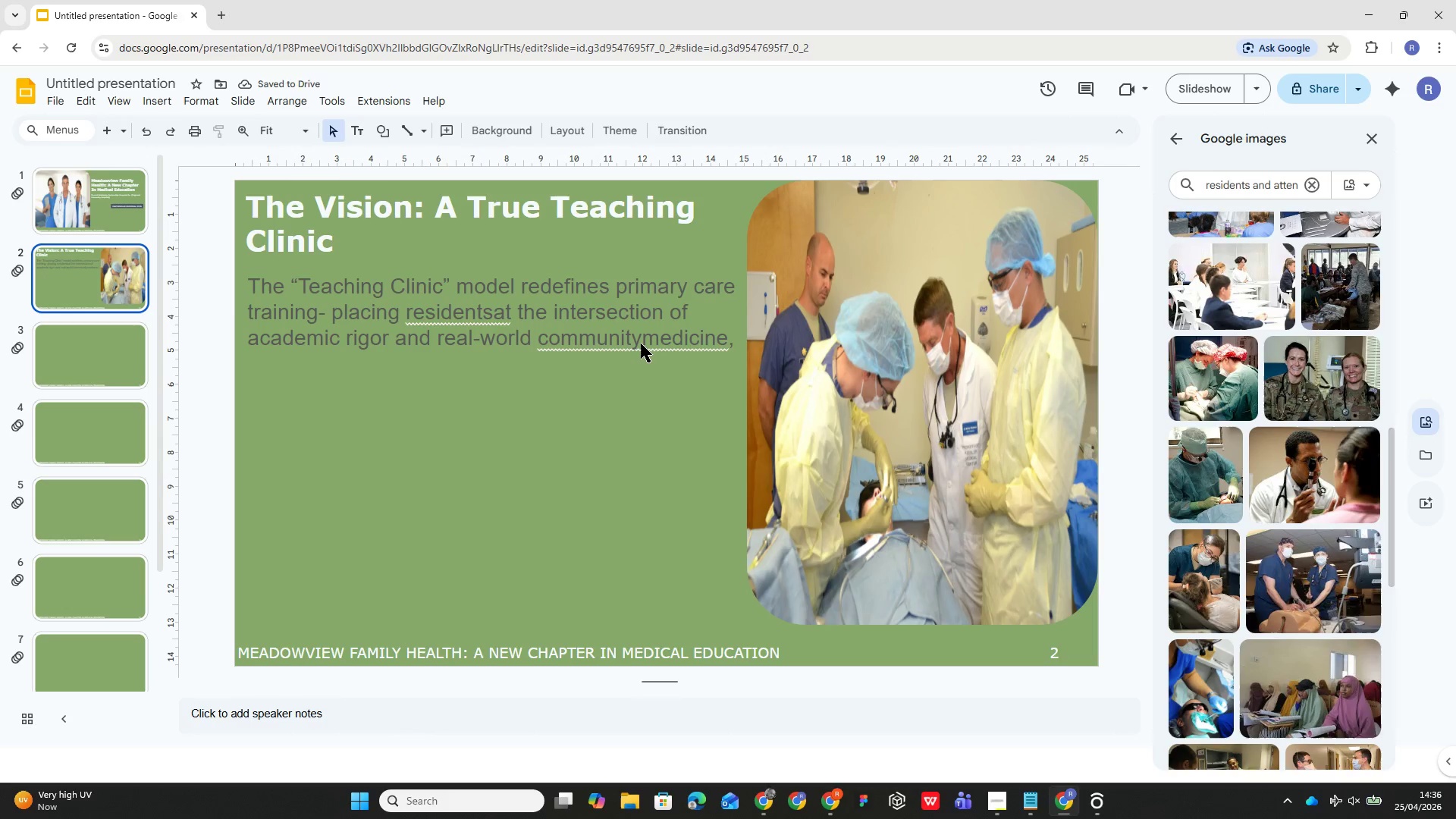 
left_click([641, 344])
 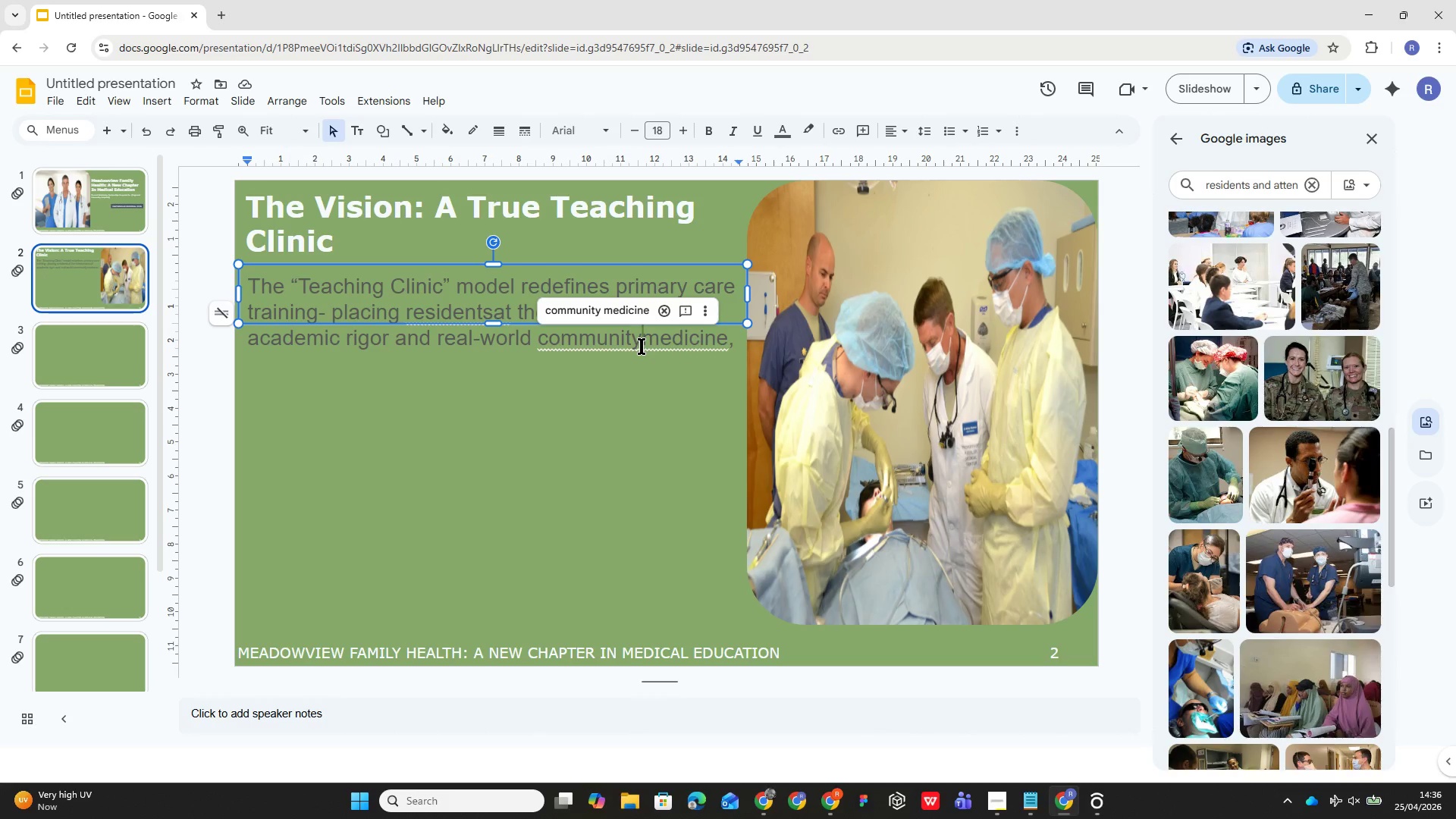 
key(Space)
 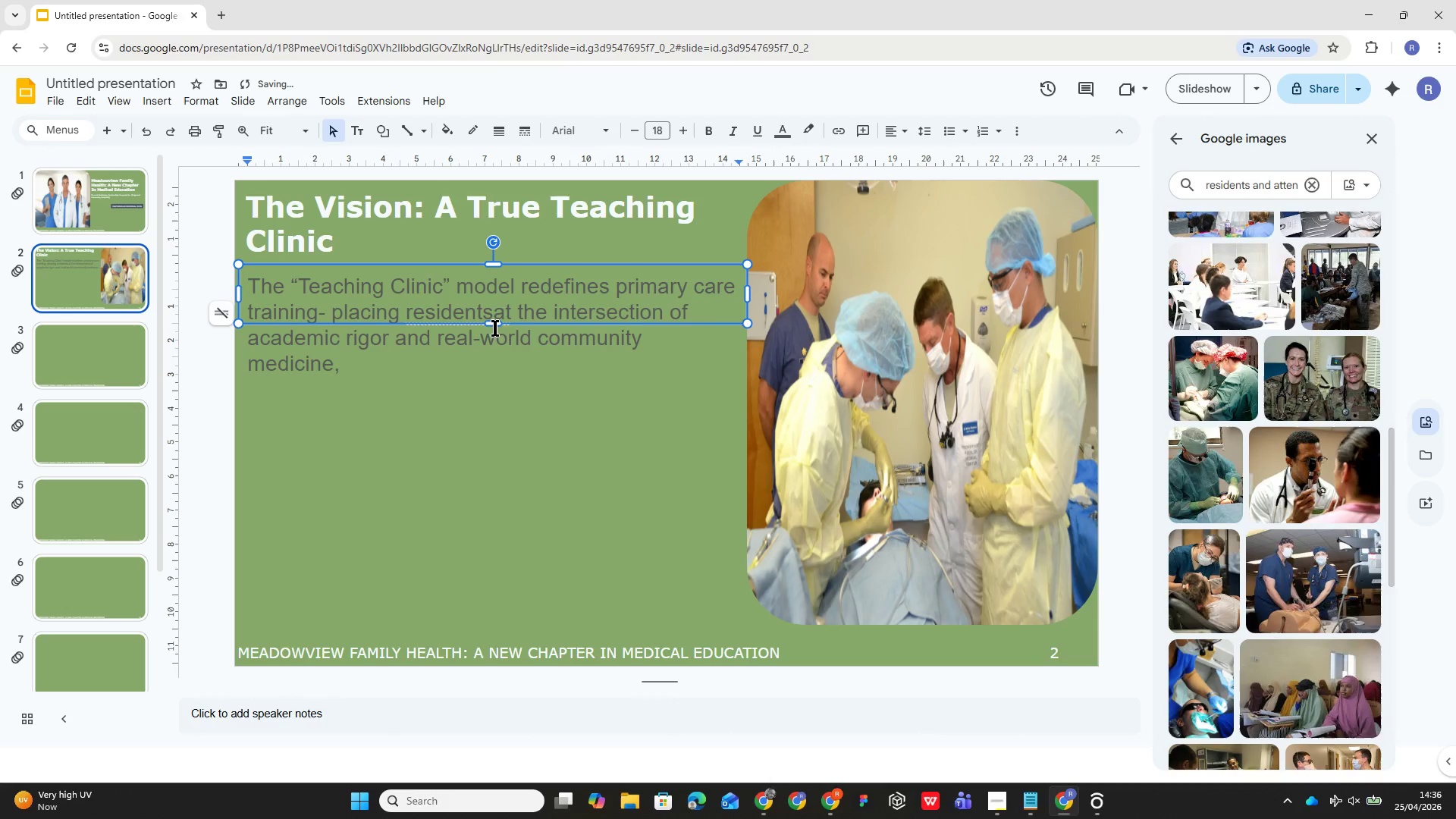 
left_click([494, 319])
 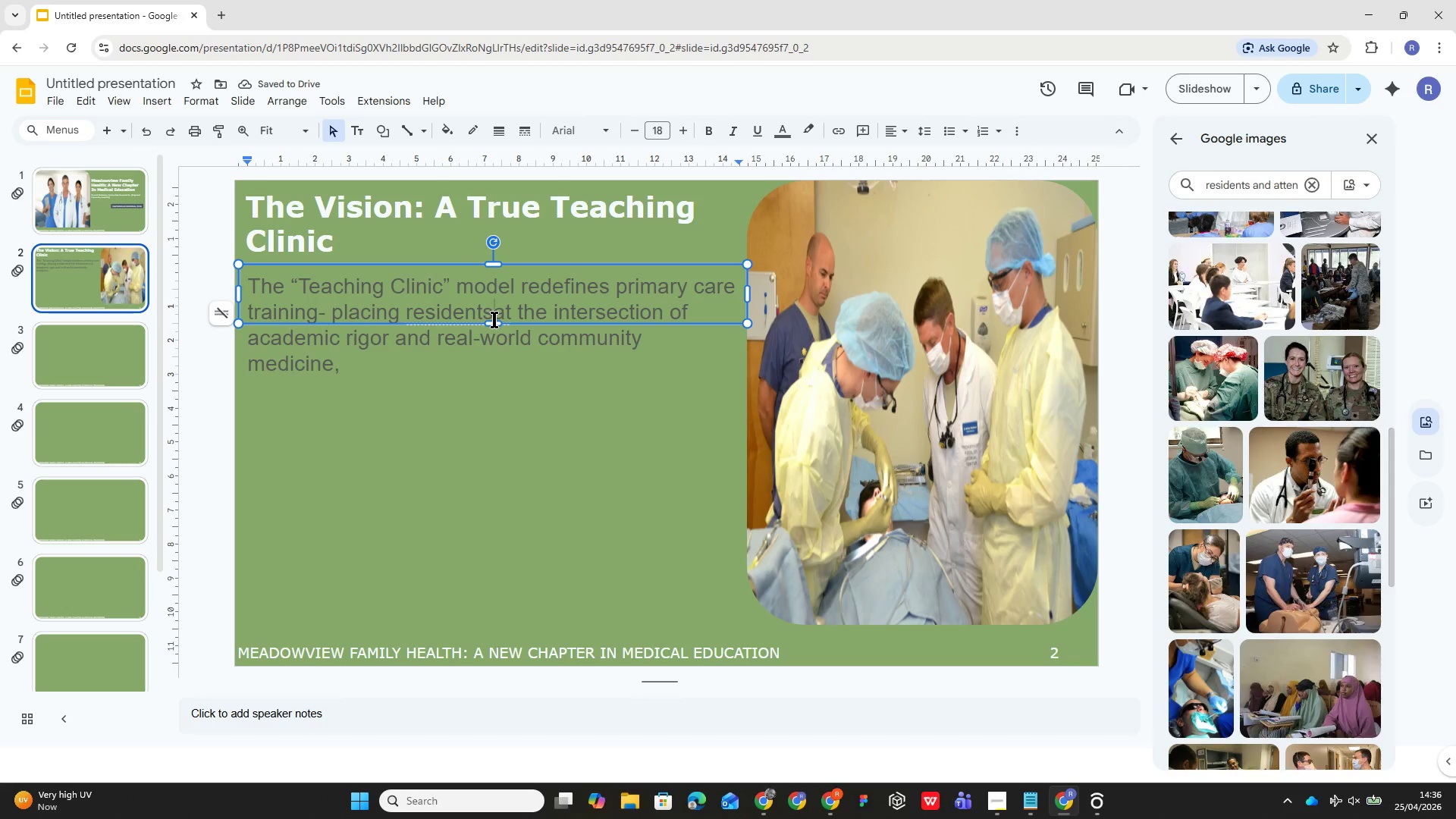 
key(Space)
 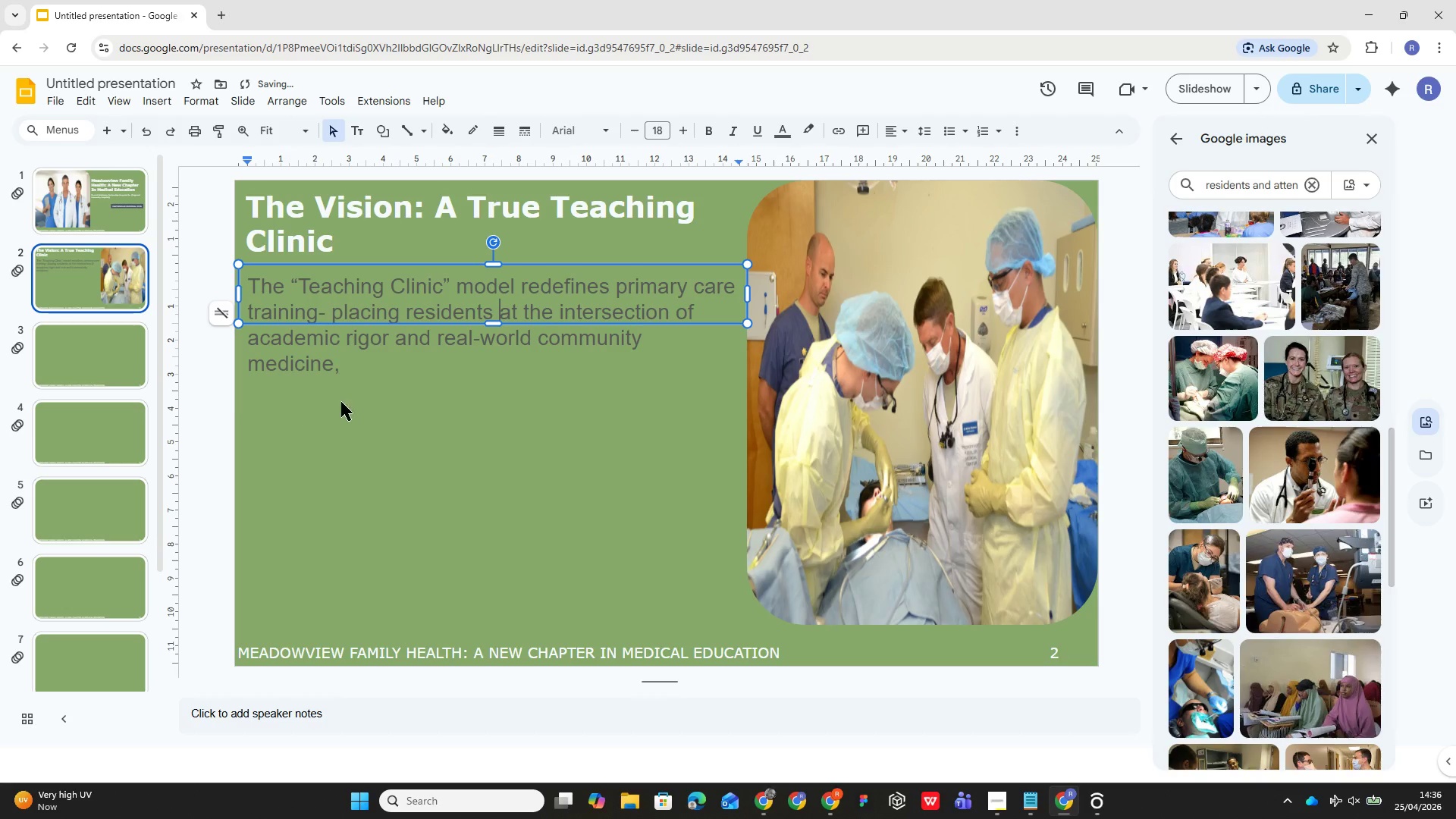 
left_click([380, 380])
 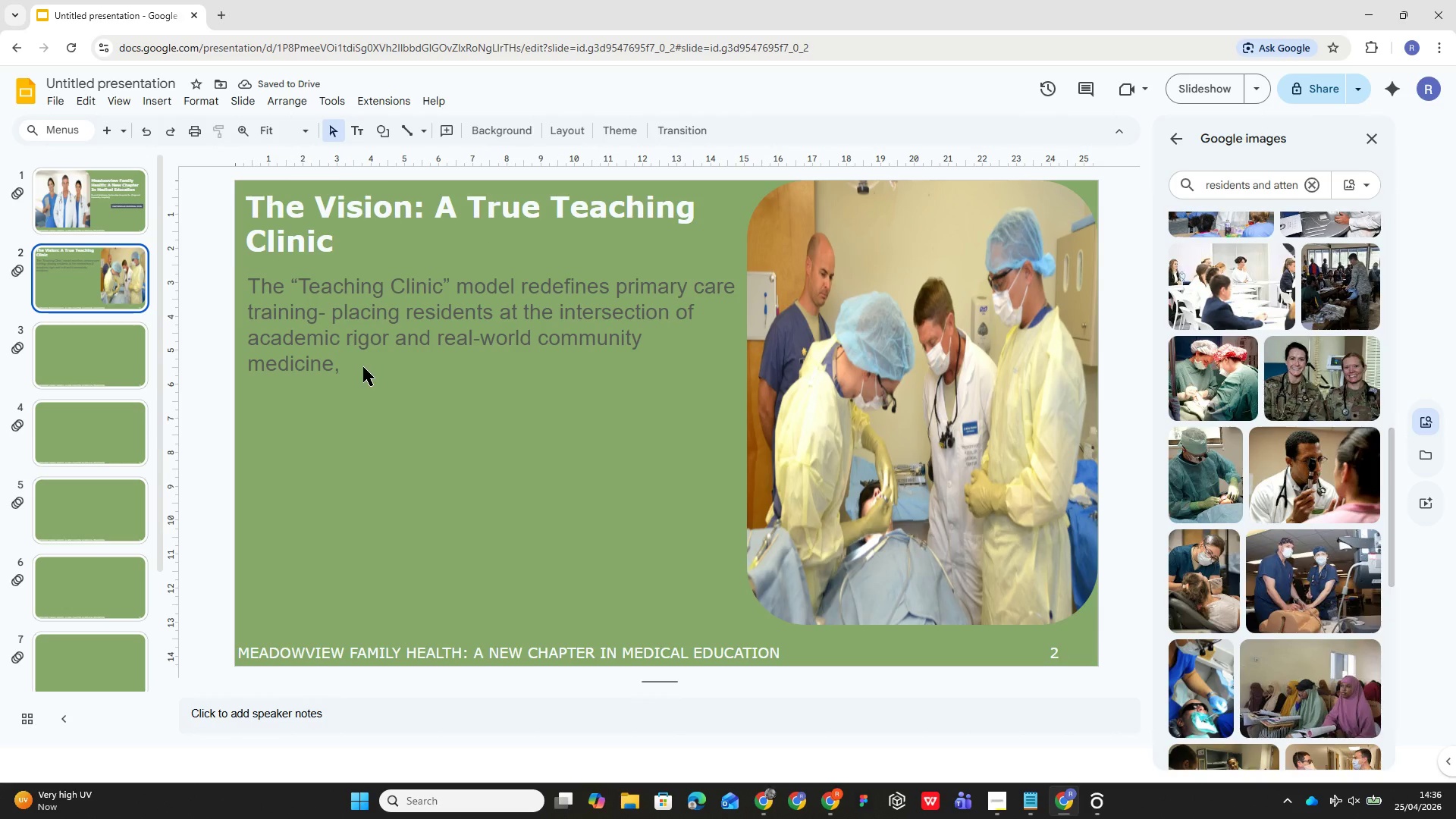 
left_click([363, 367])
 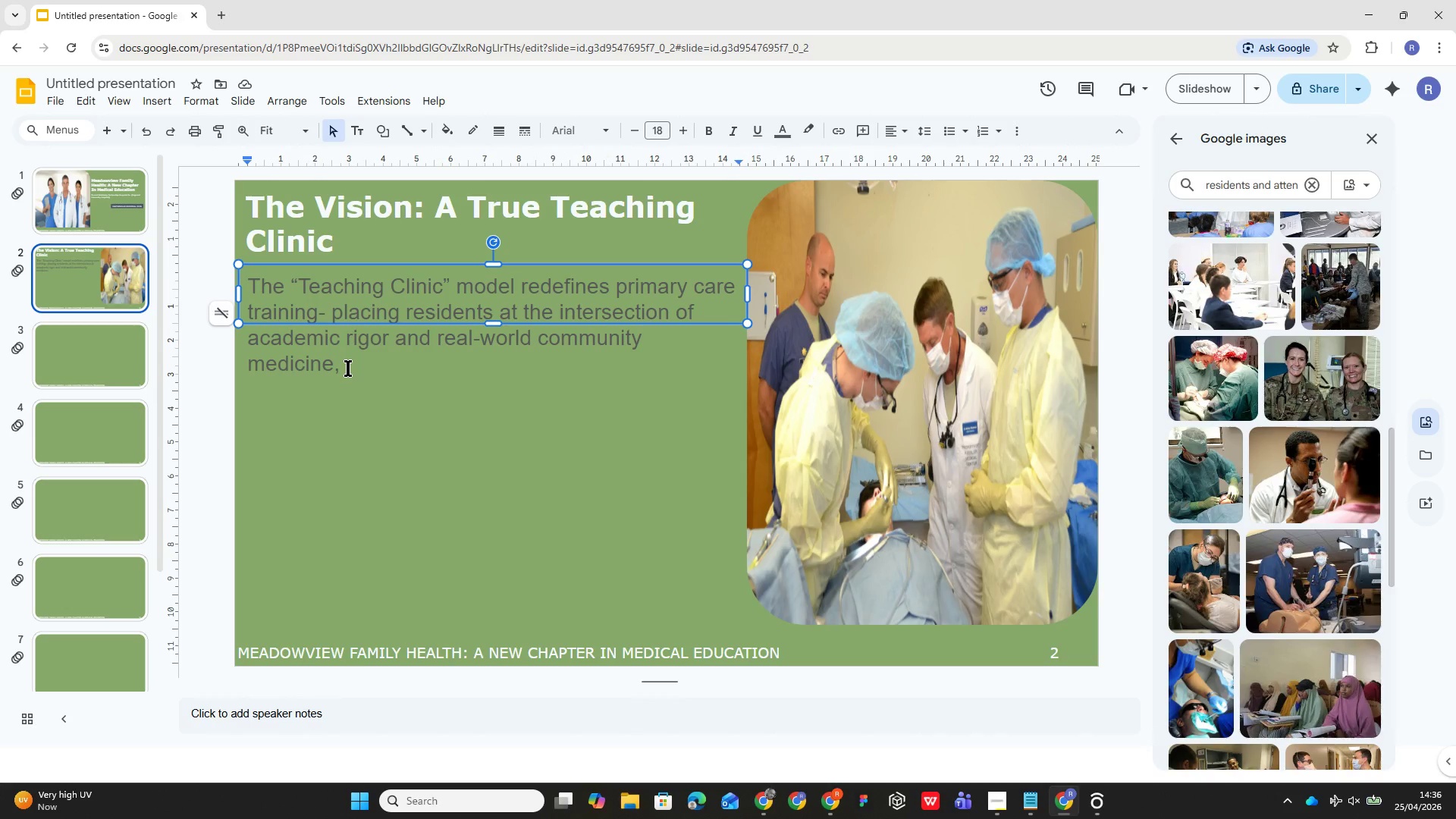 
wait(5.06)
 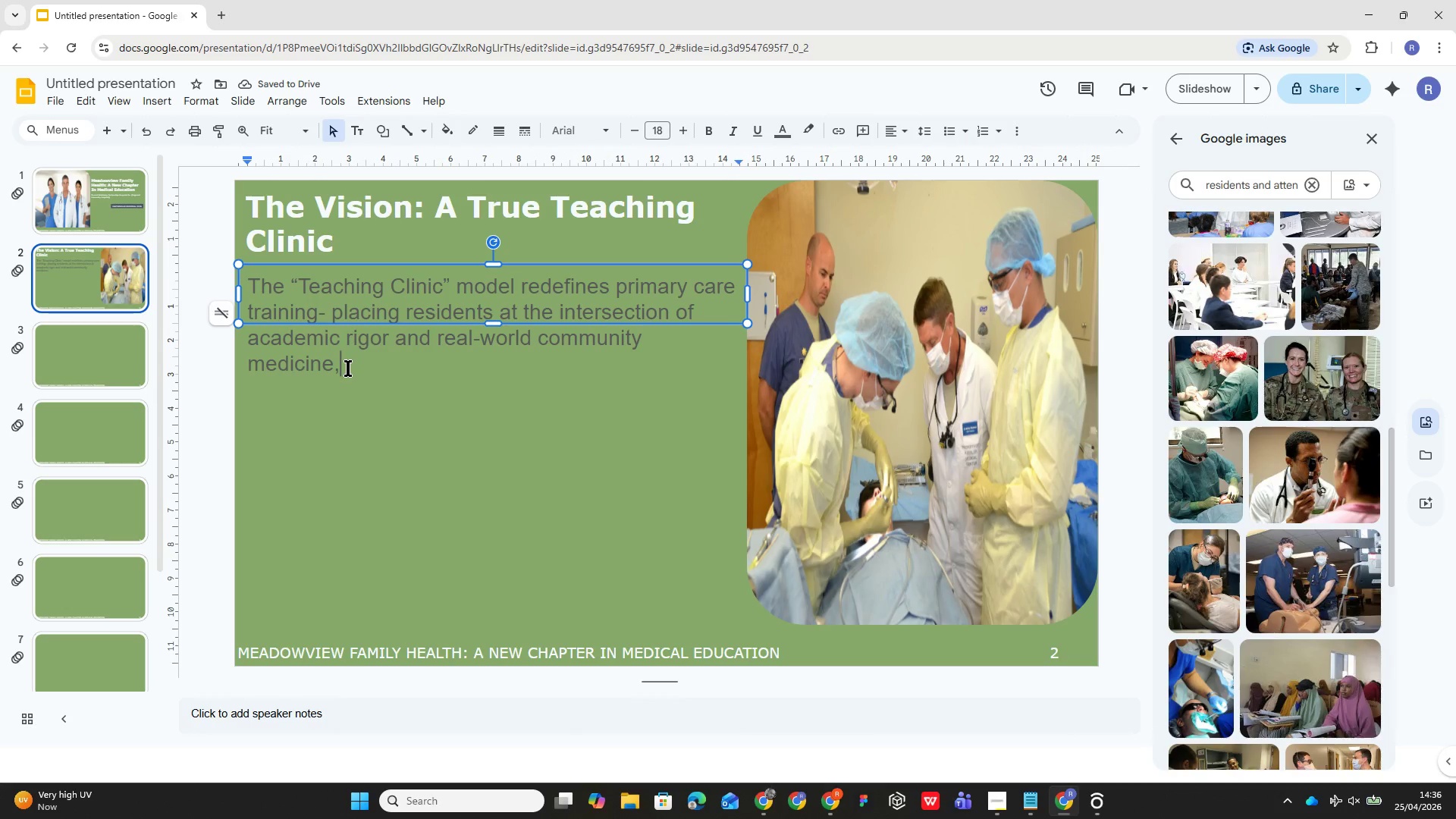 
key(Backspace)
type(. Meadowview Family Health )
 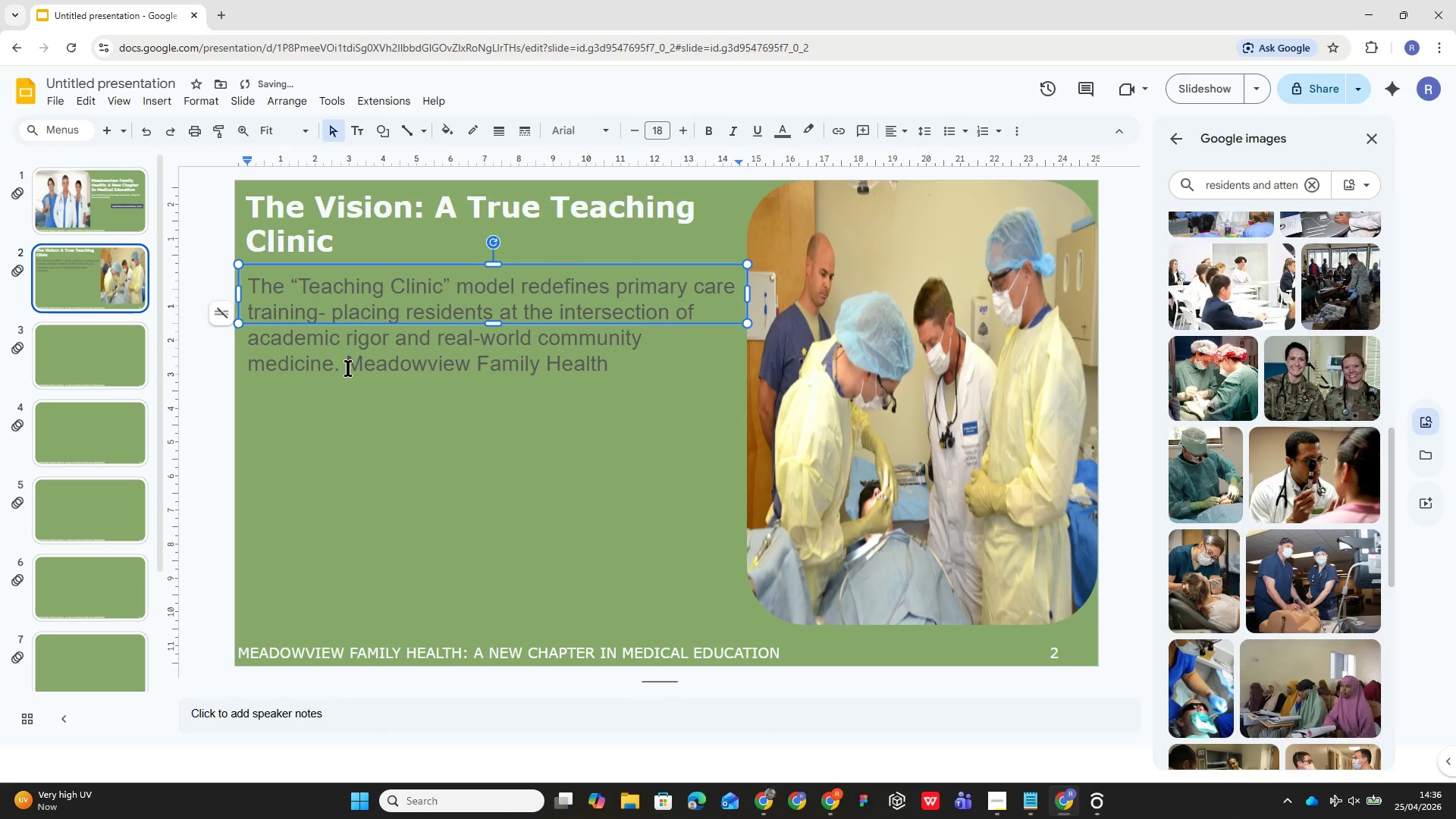 
wait(8.44)
 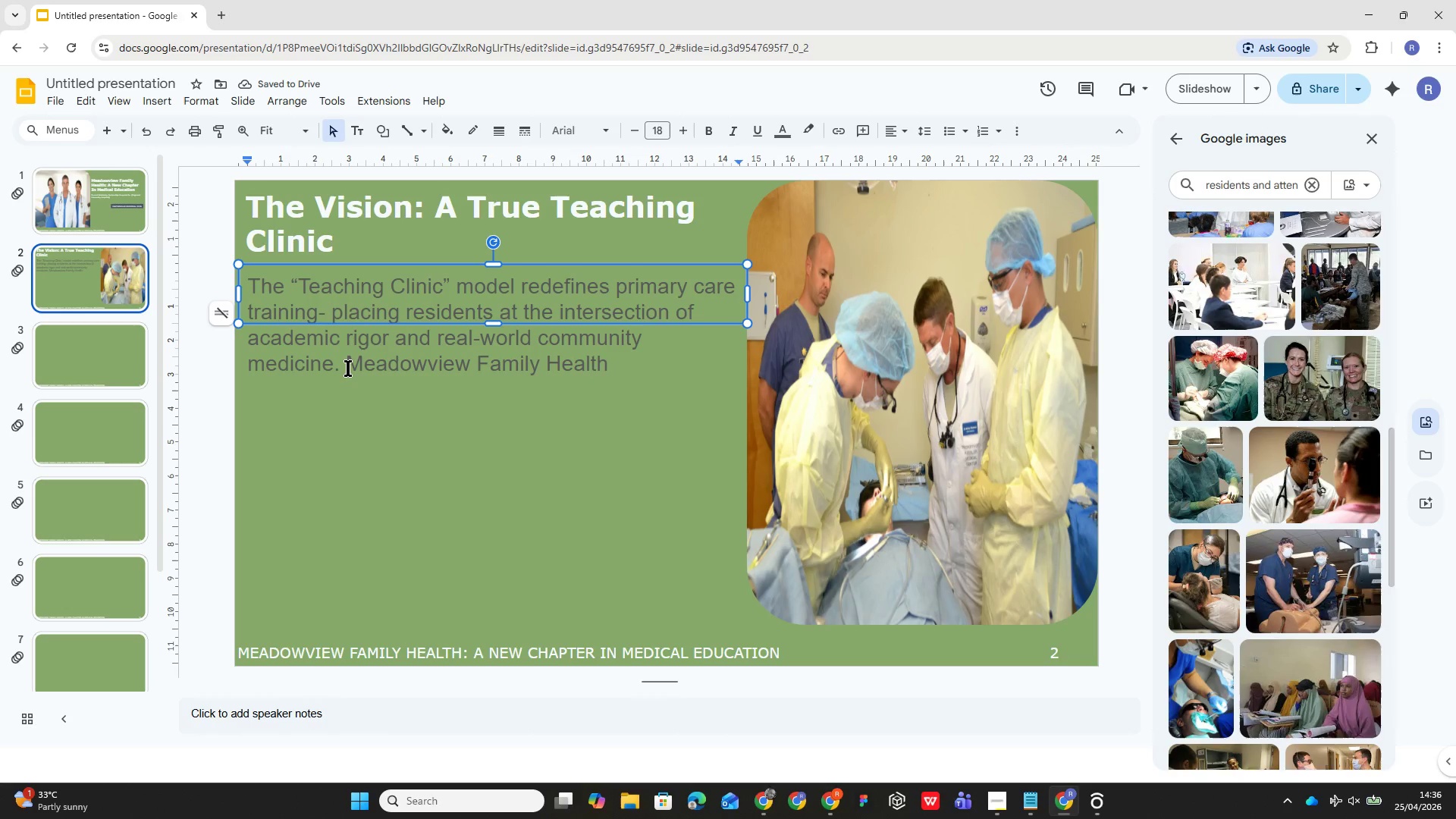 
type(envisions a partnersg)
key(Backspace)
type(hip where futur )
key(Backspace)
type(e)
 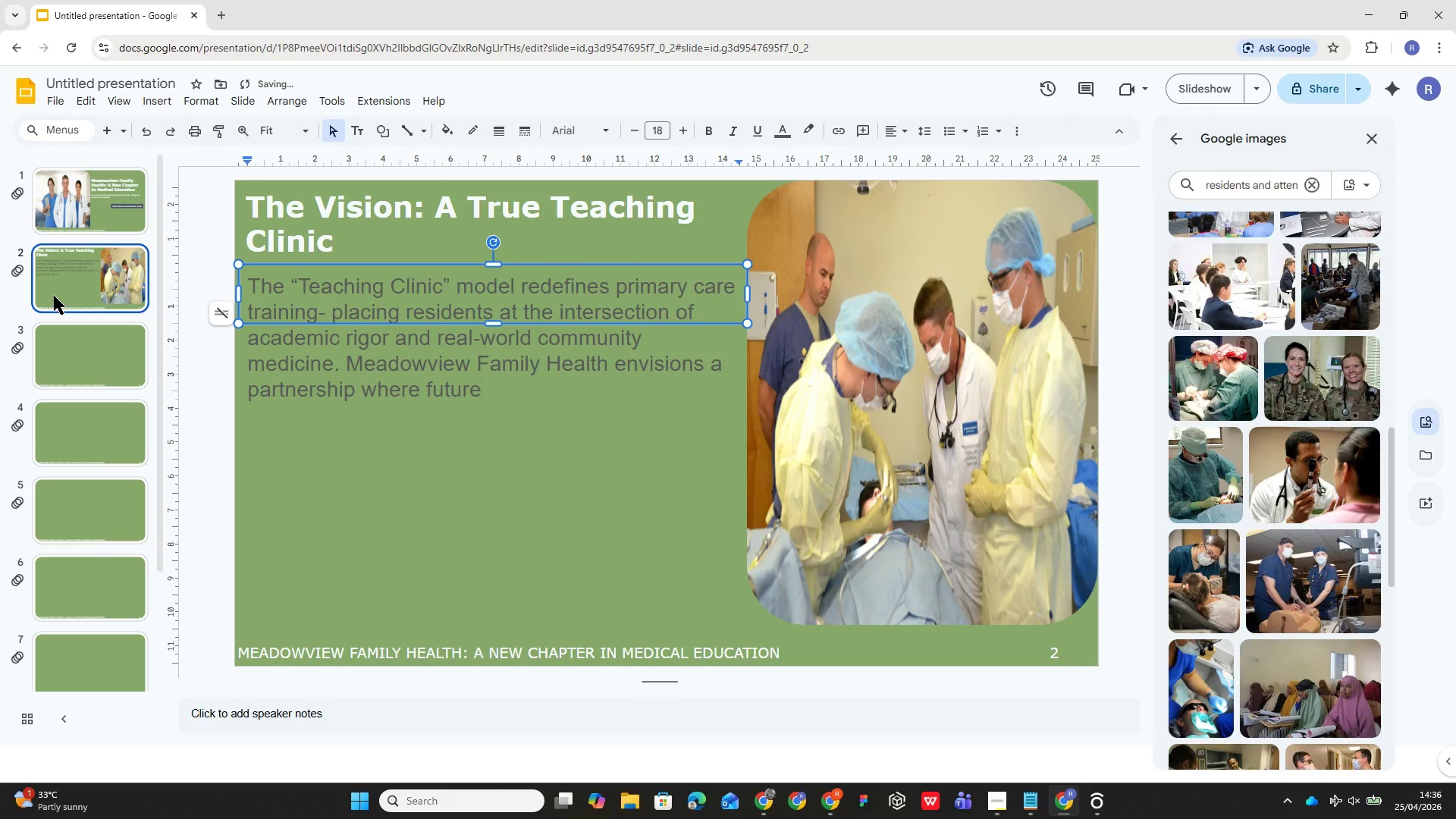 
type( physicians )
 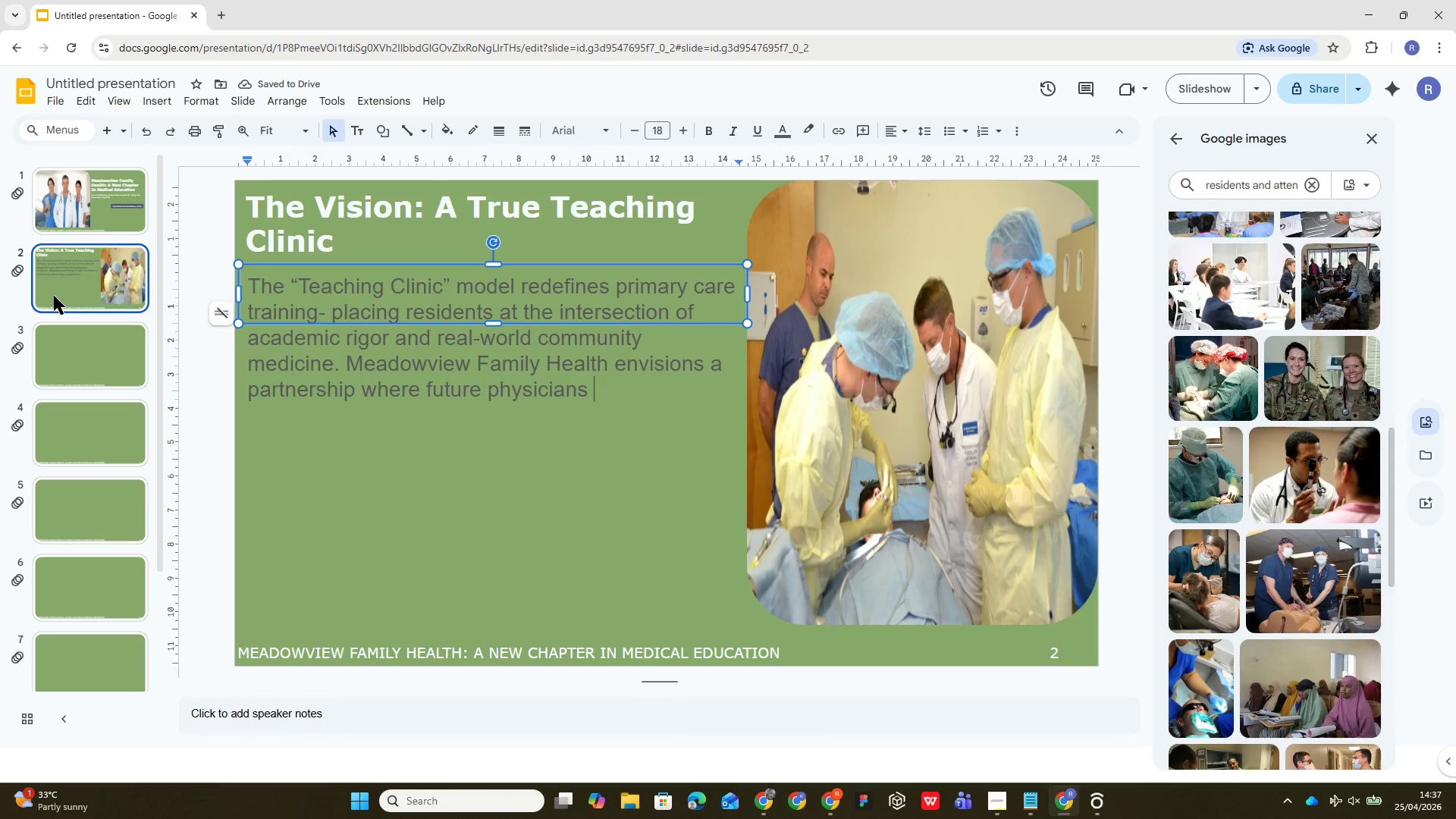 
type(develop clinical mastery, build lasting patient relationships, and become ro)
 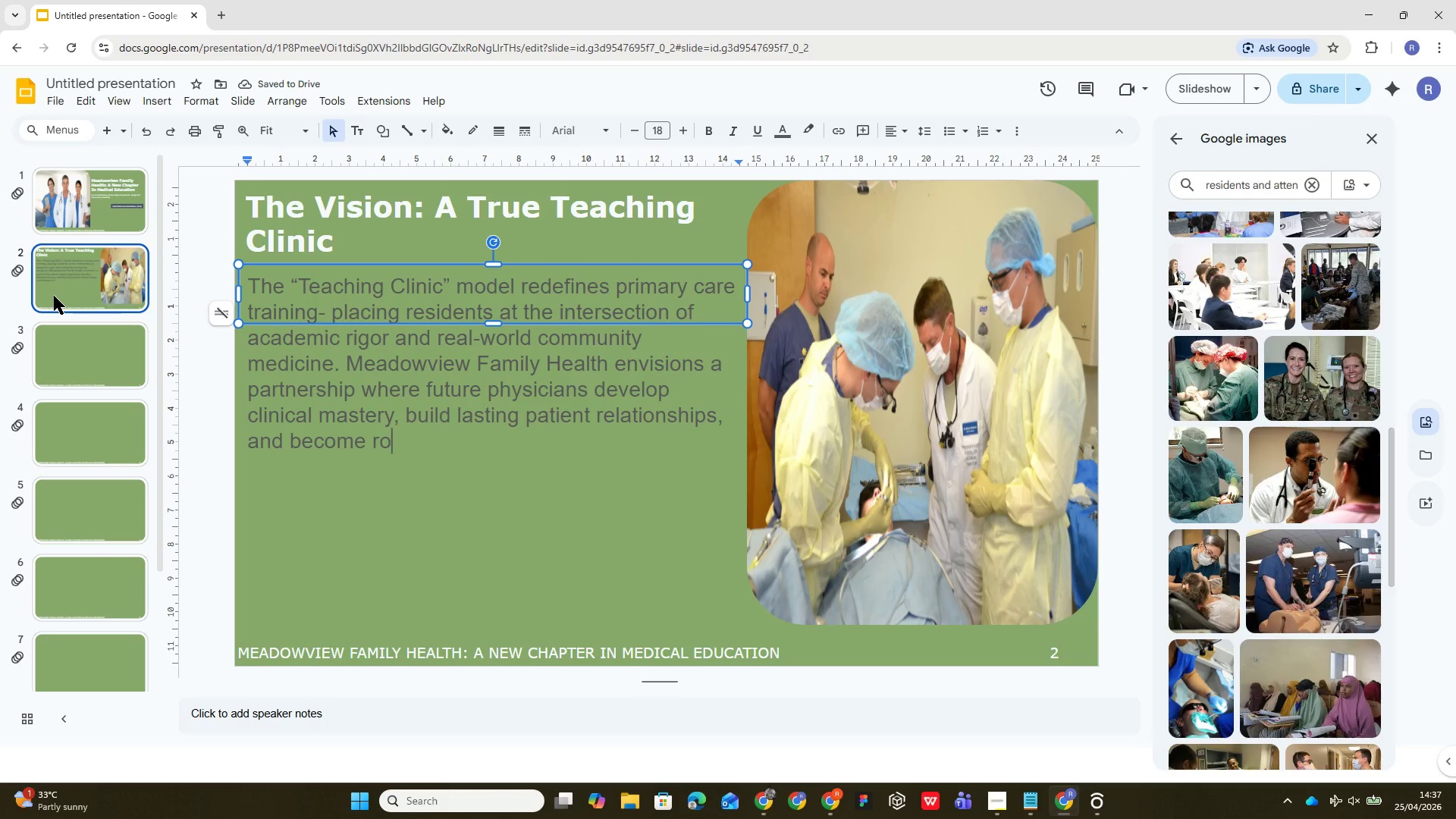 
type(oted in the)
 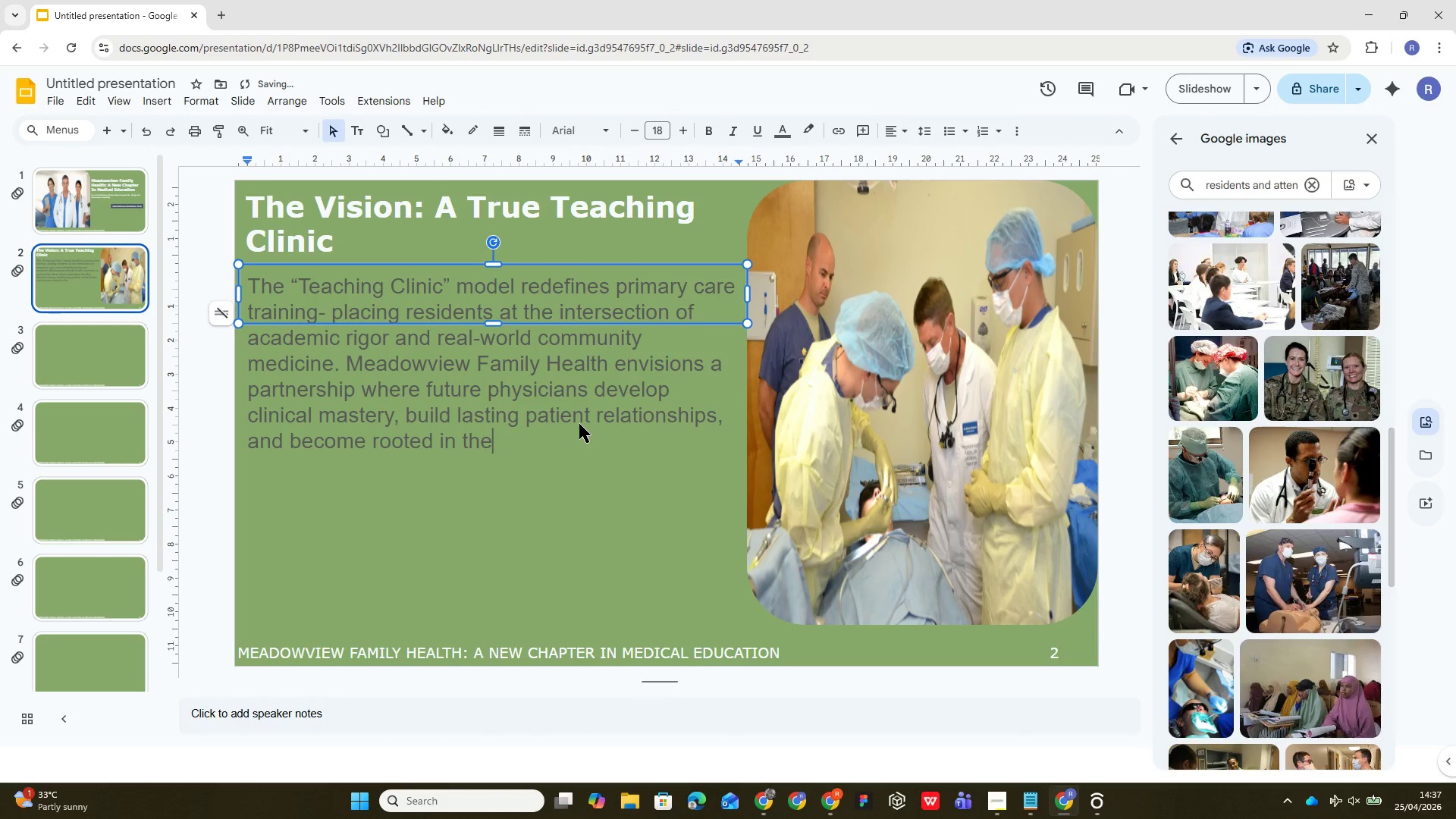 
type(co)
key(Backspace)
key(Backspace)
type(c)
key(Backspace)
type( communities they serve.)
 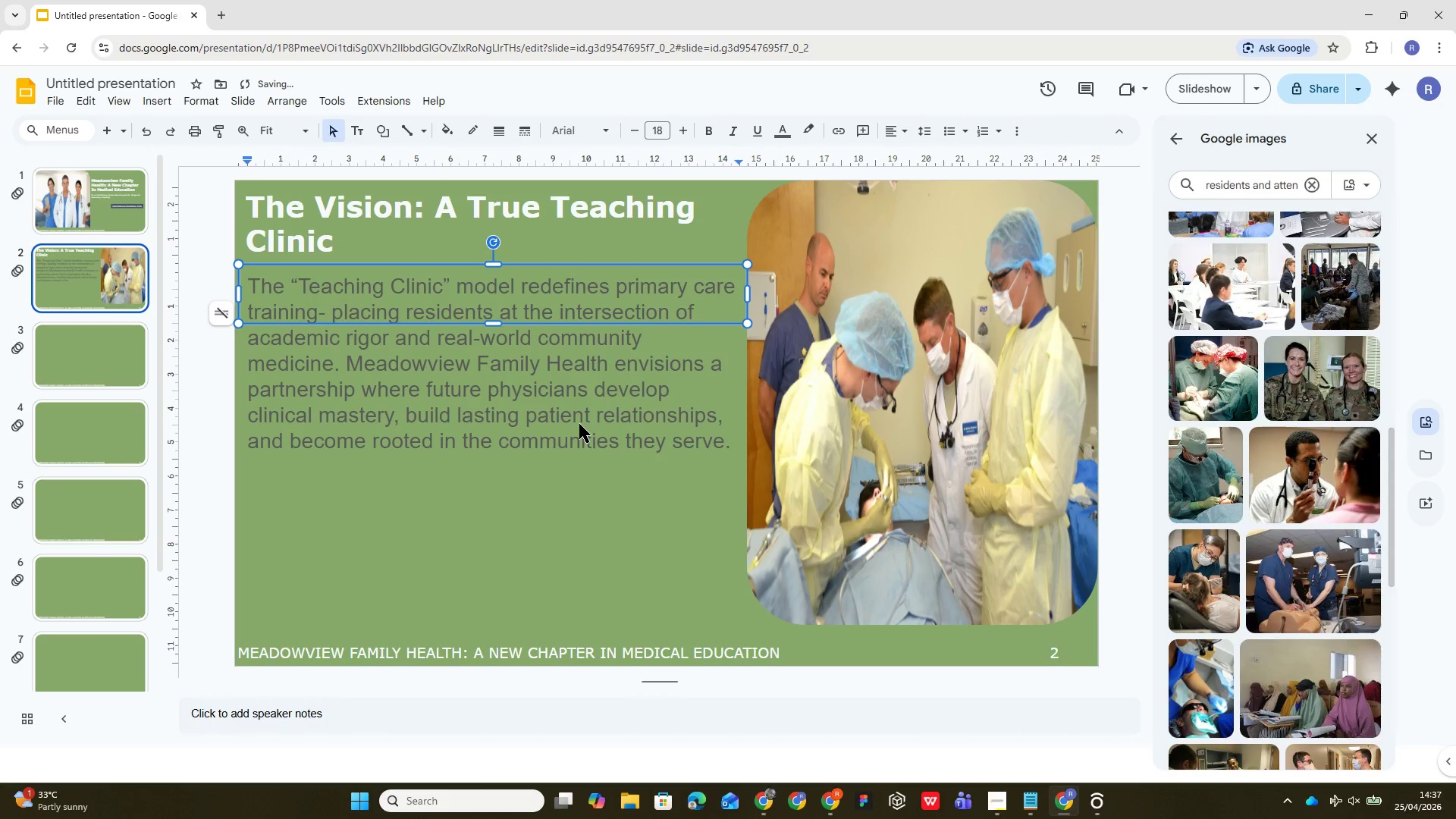 
key(Control+ControlLeft)
 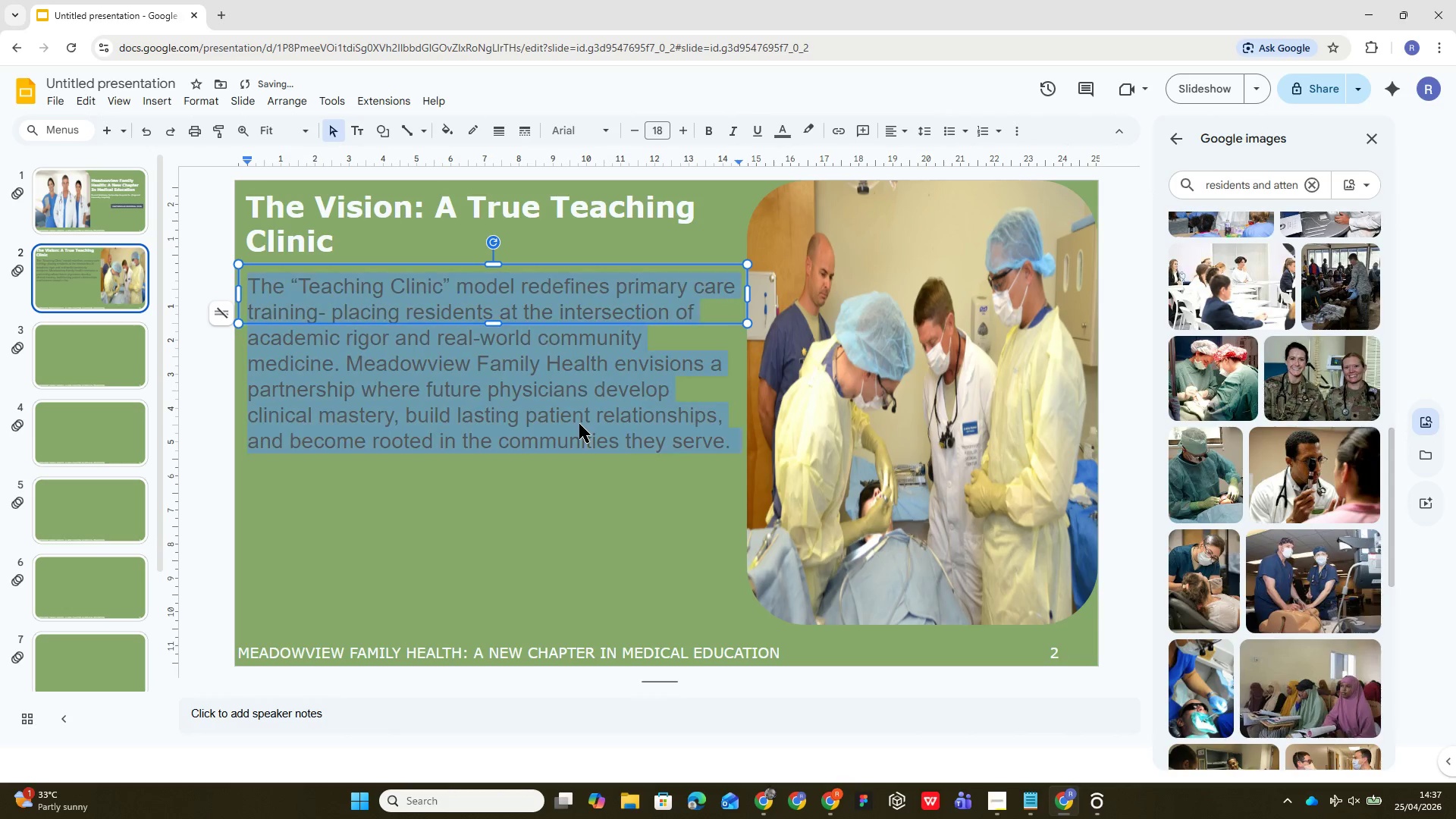 
key(Control+A)
 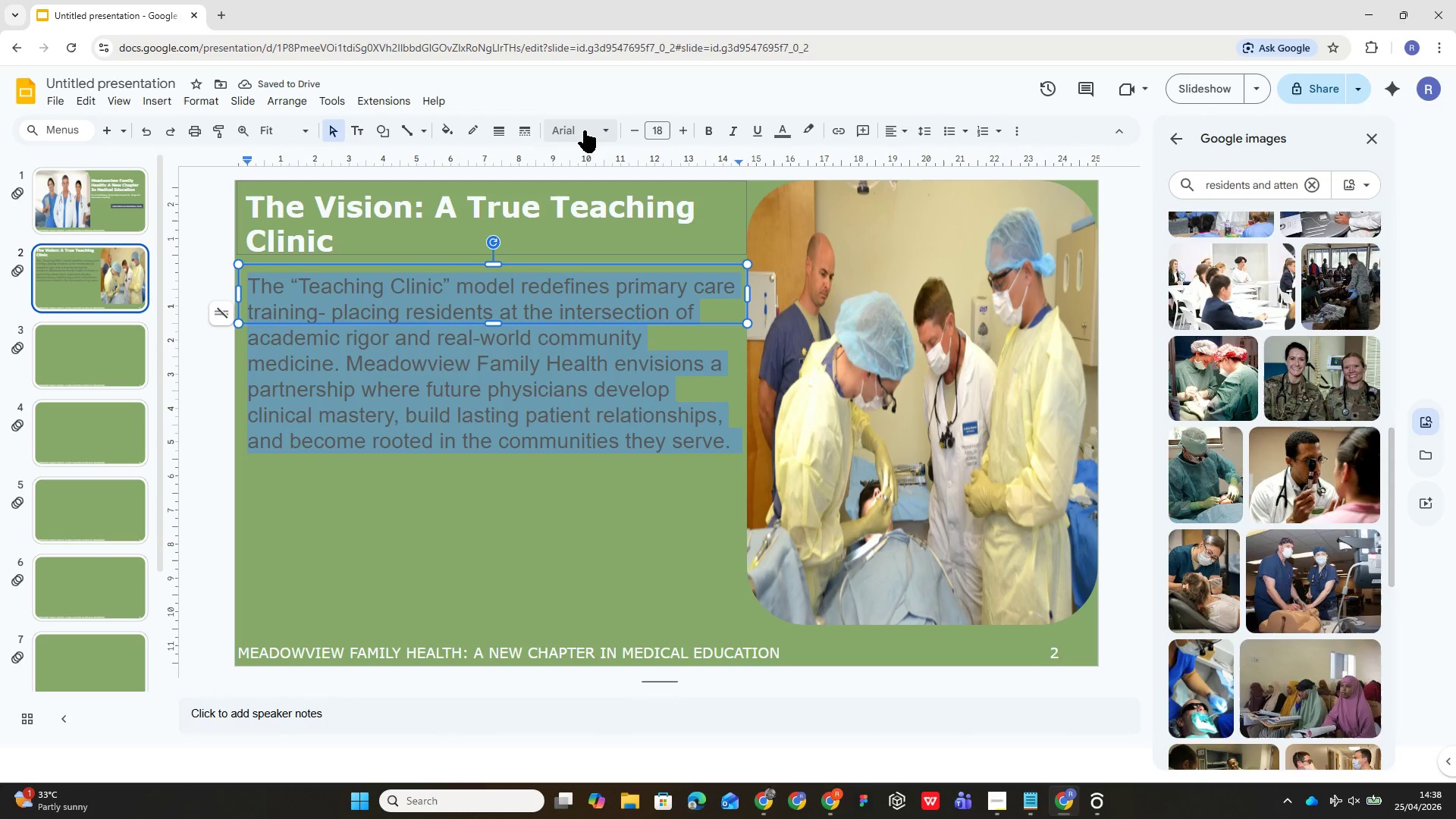 
left_click([576, 136])
 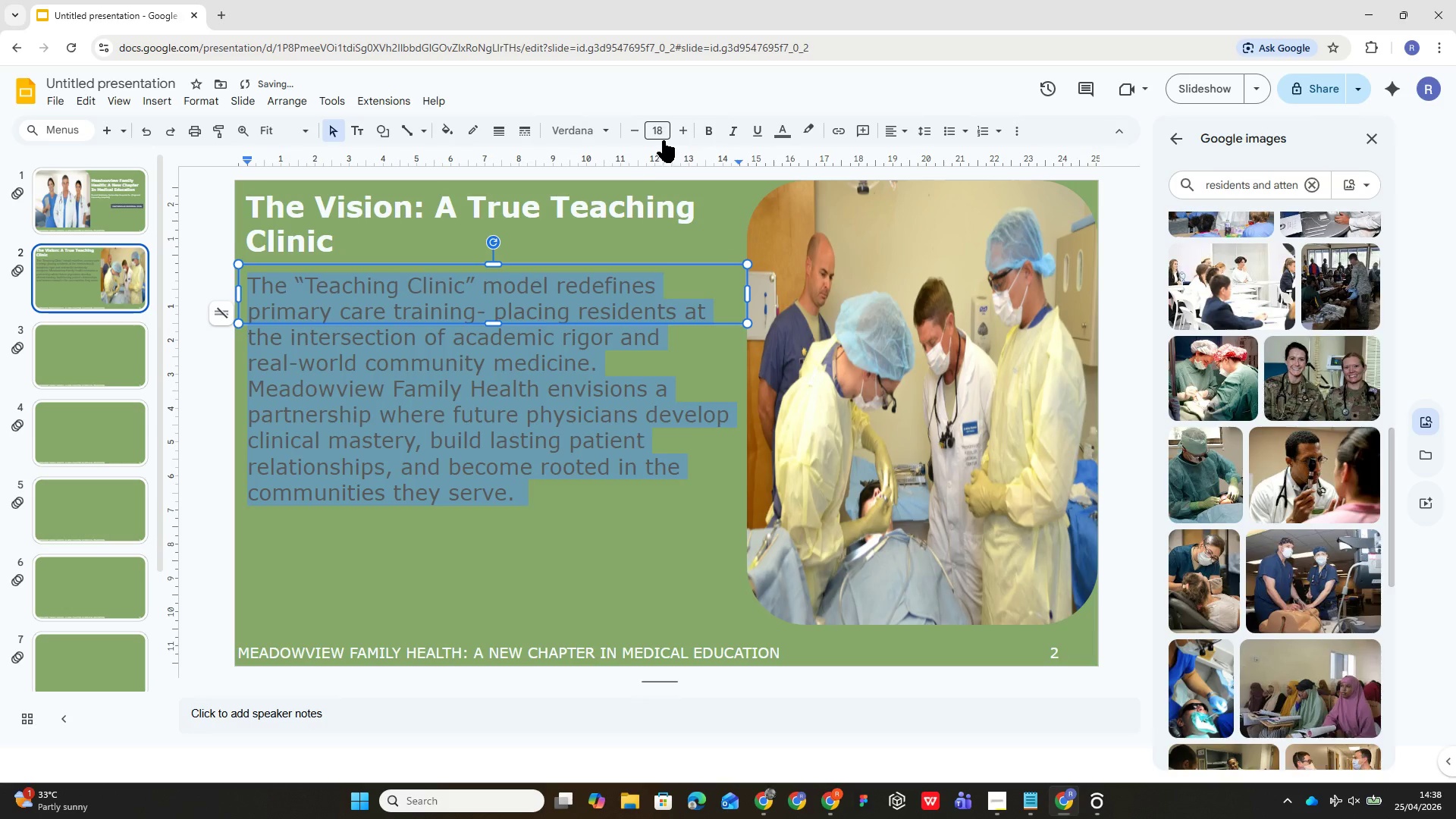 
left_click([658, 130])
 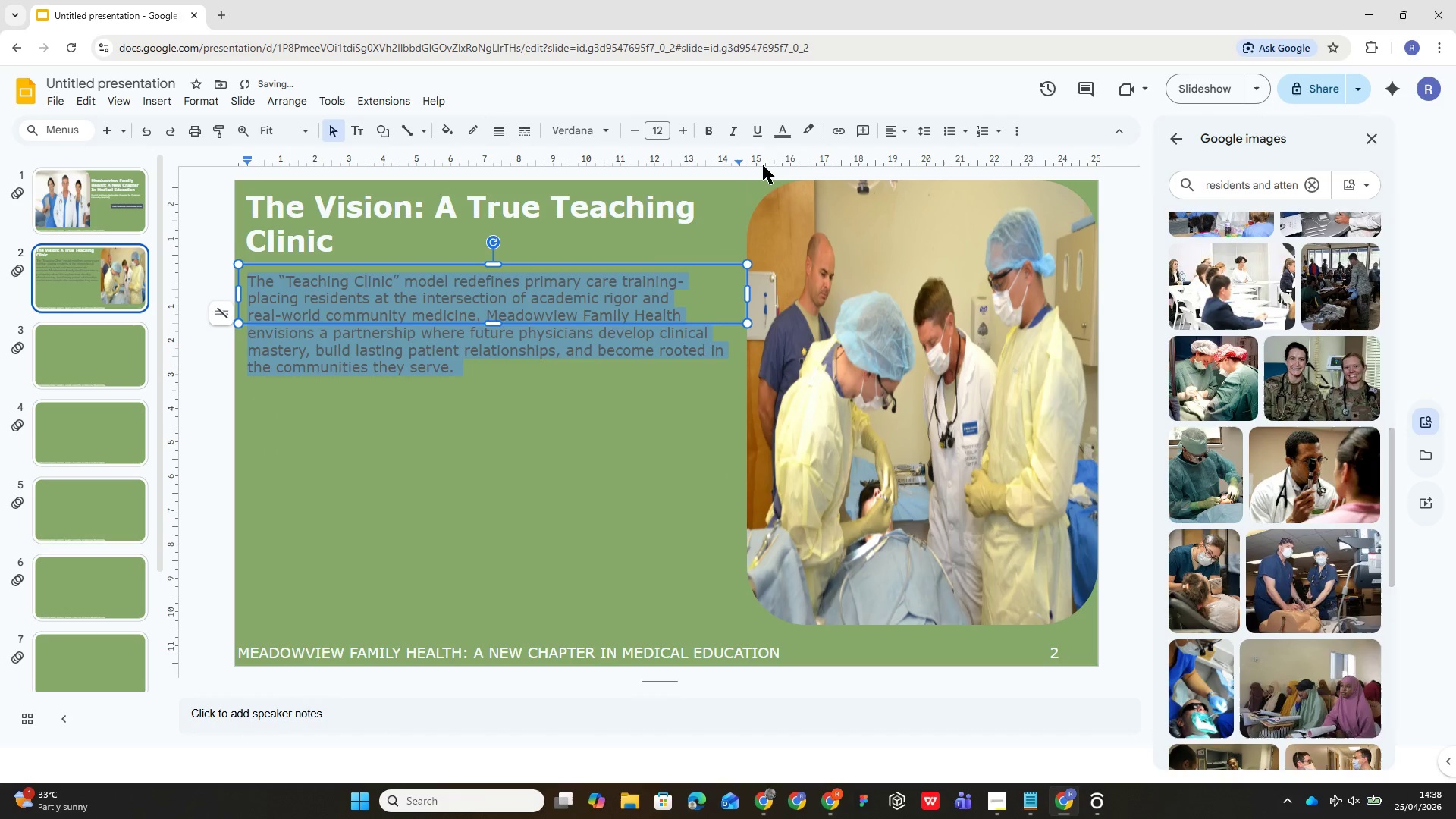 
left_click([783, 137])
 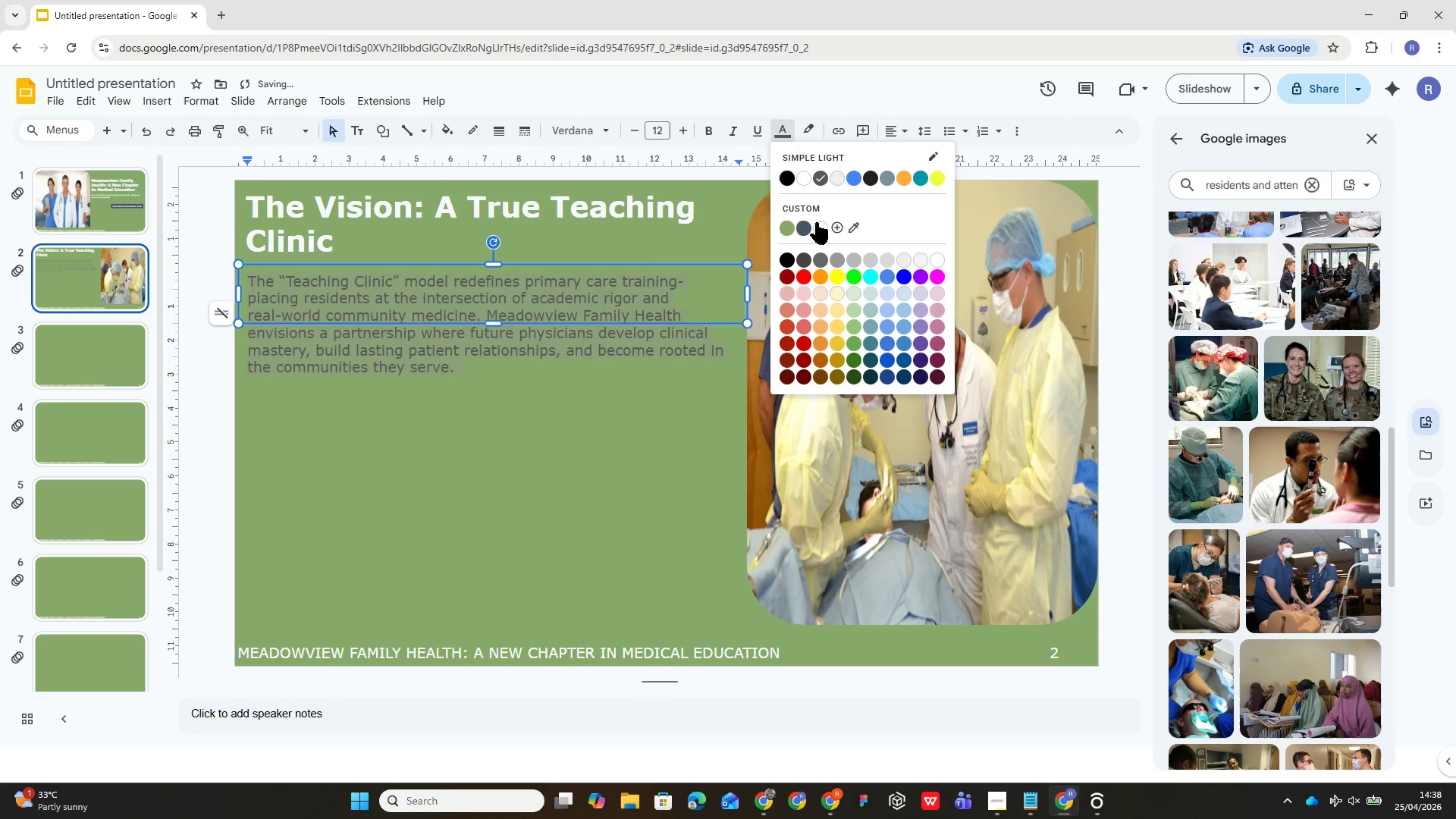 
left_click([817, 223])
 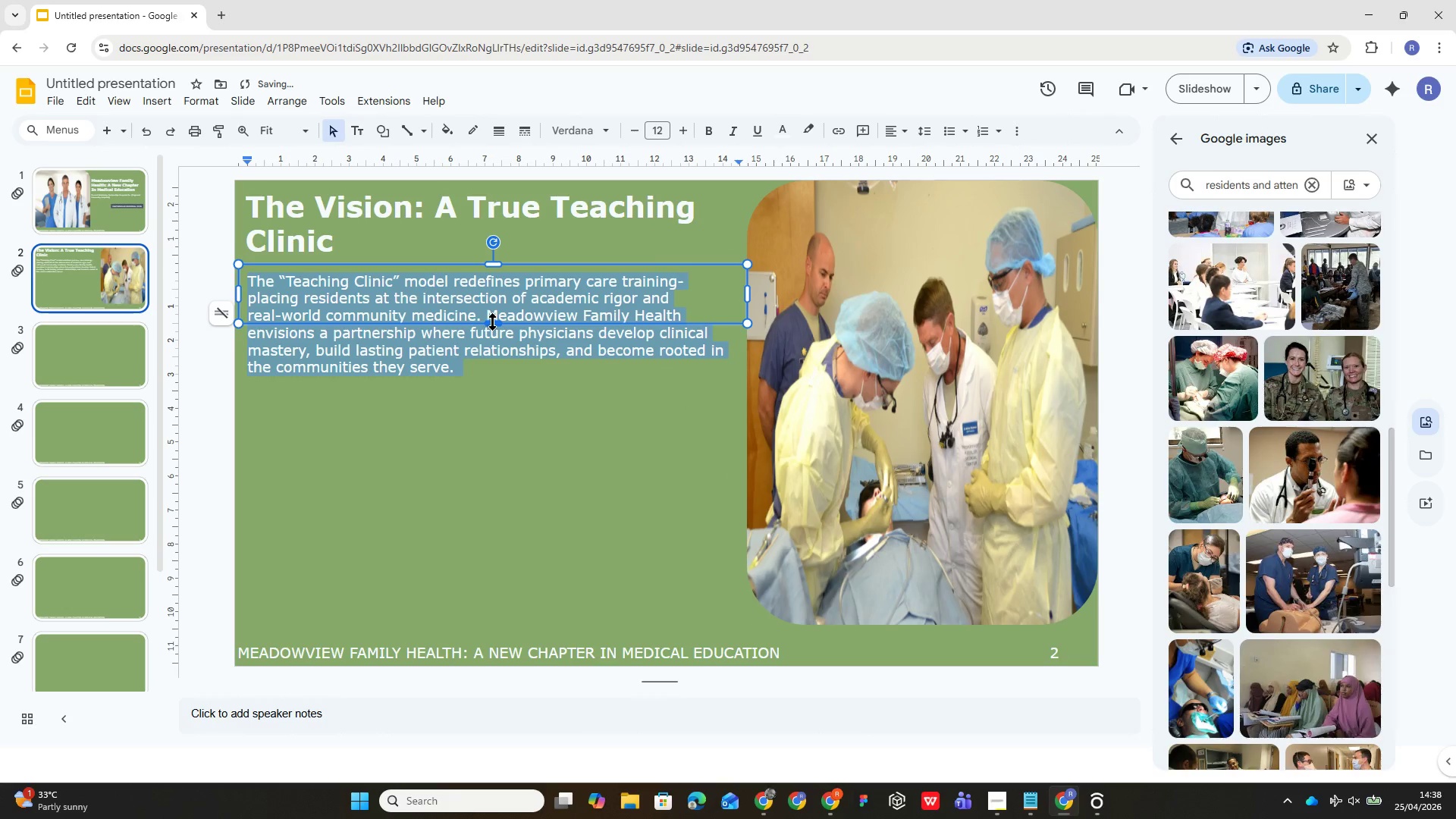 
left_click_drag(start_coordinate=[492, 322], to_coordinate=[495, 382])
 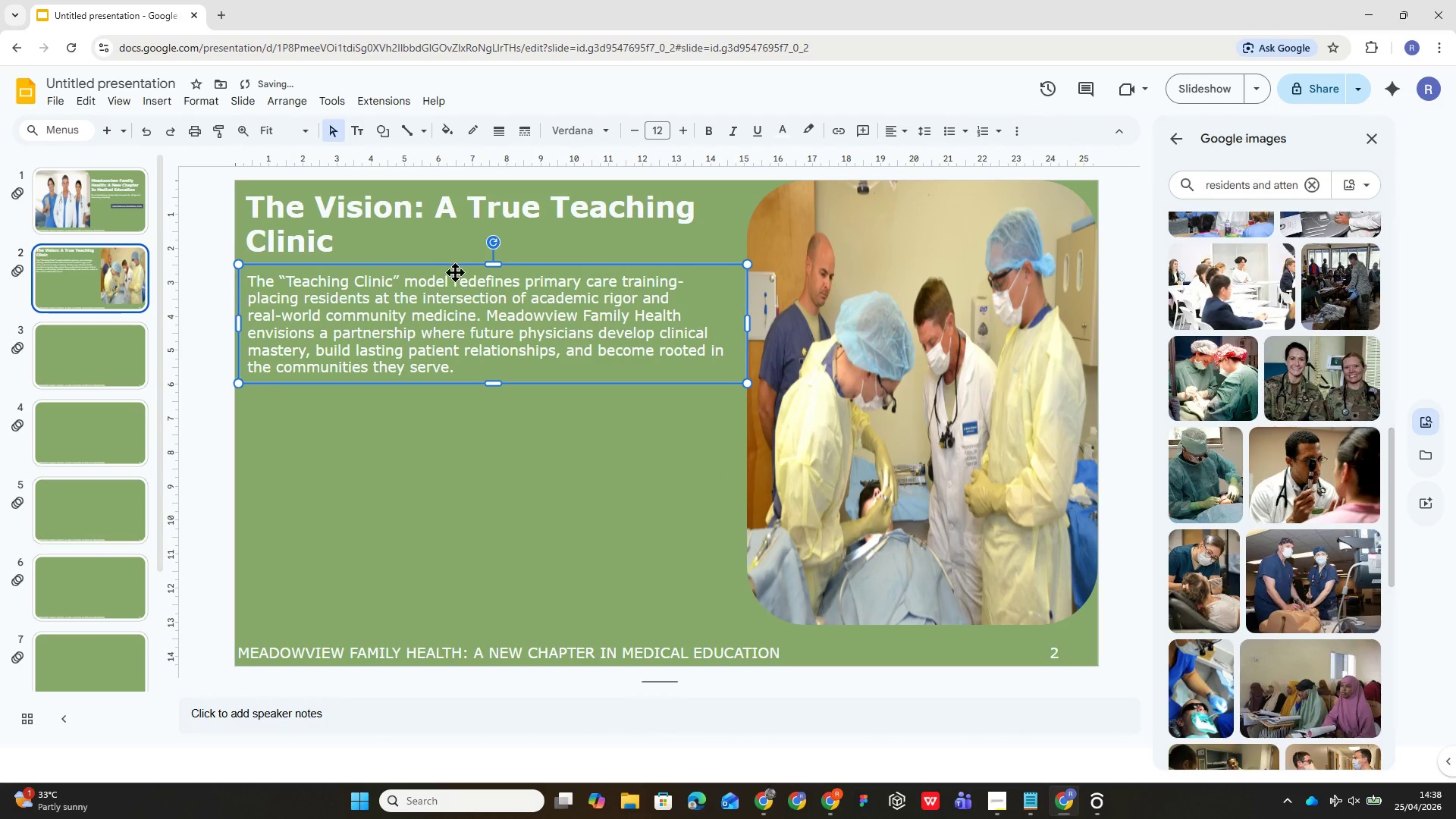 
left_click_drag(start_coordinate=[456, 272], to_coordinate=[453, 266])
 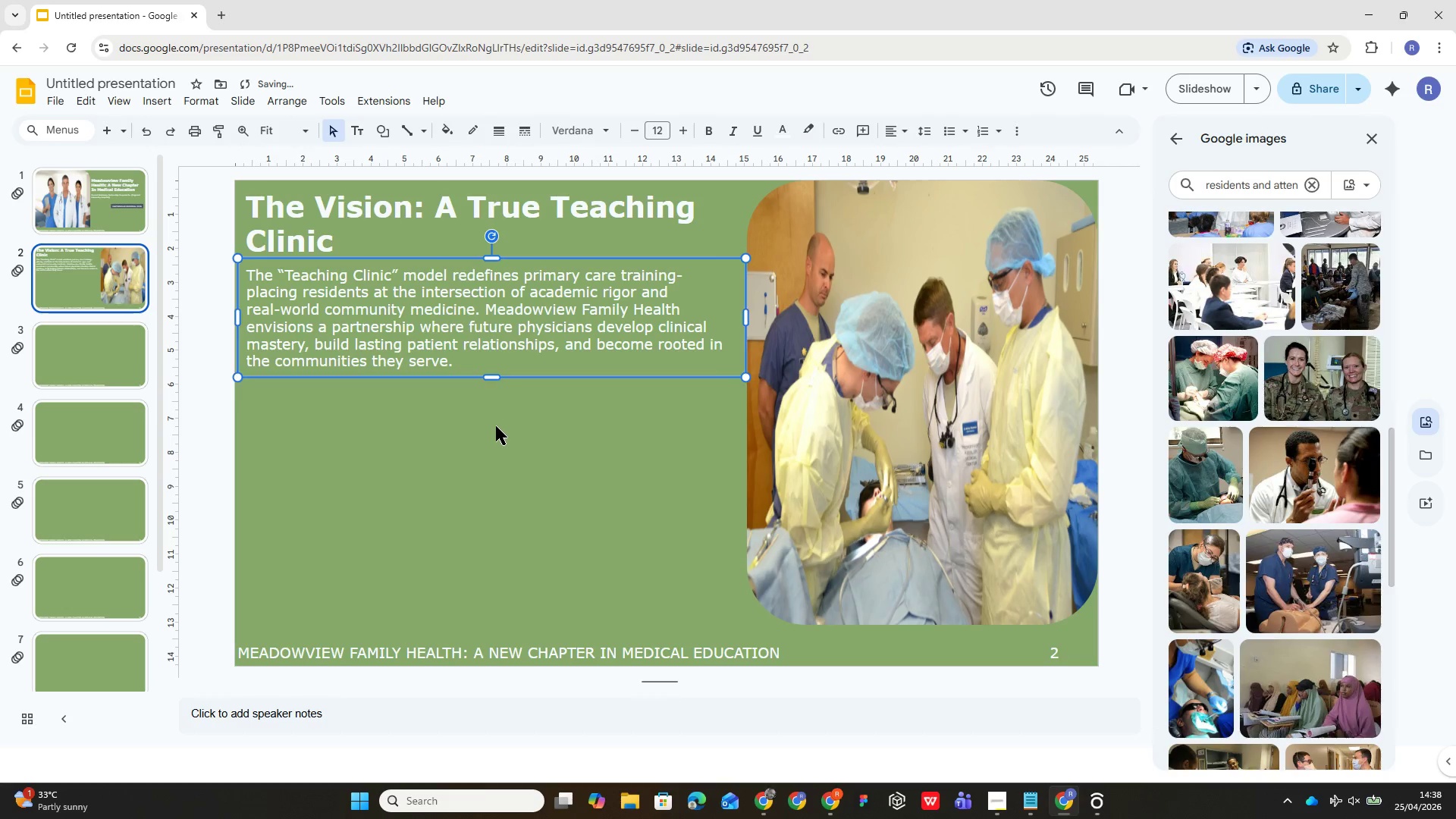 
left_click([496, 426])
 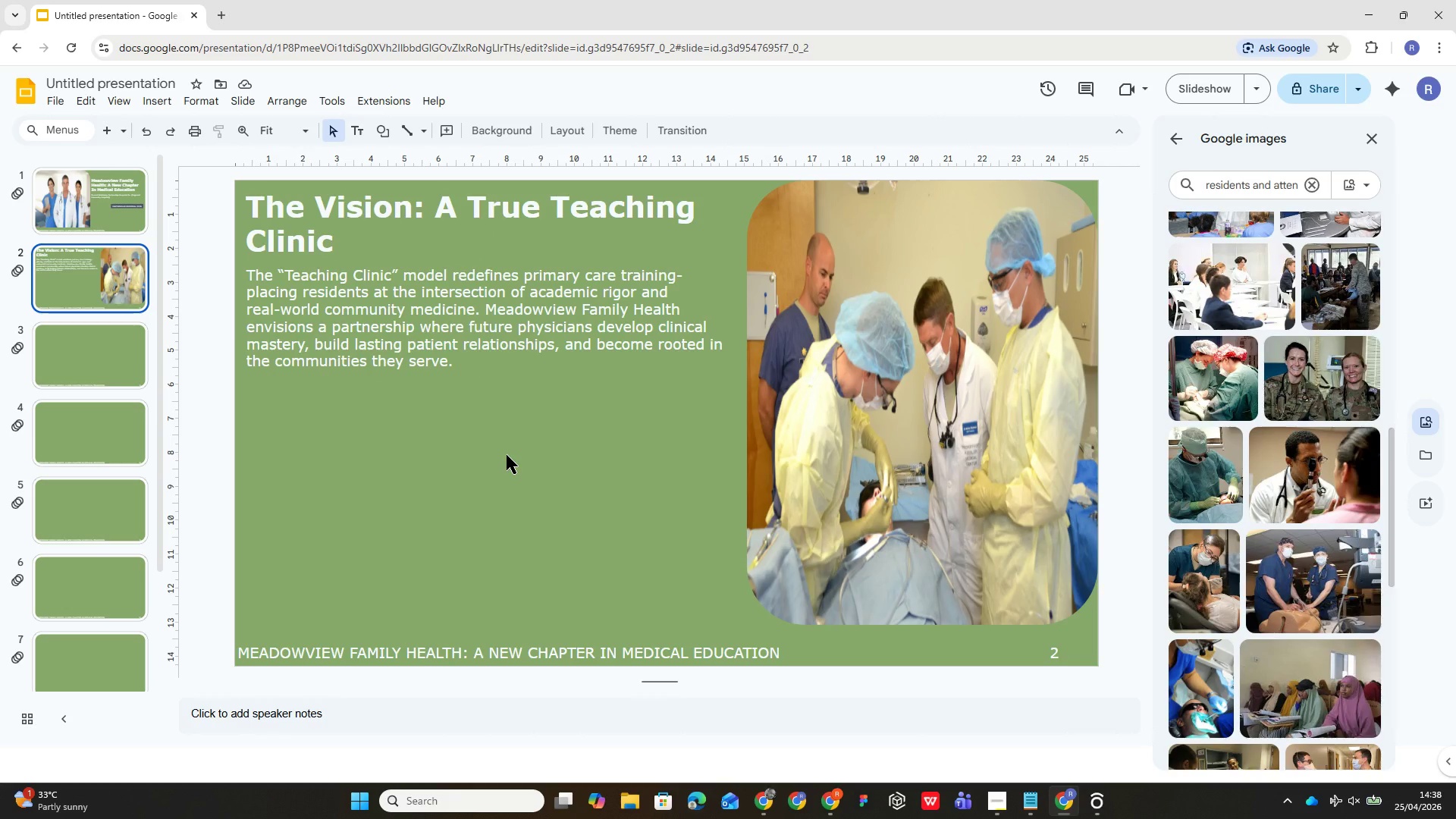 
wait(6.95)
 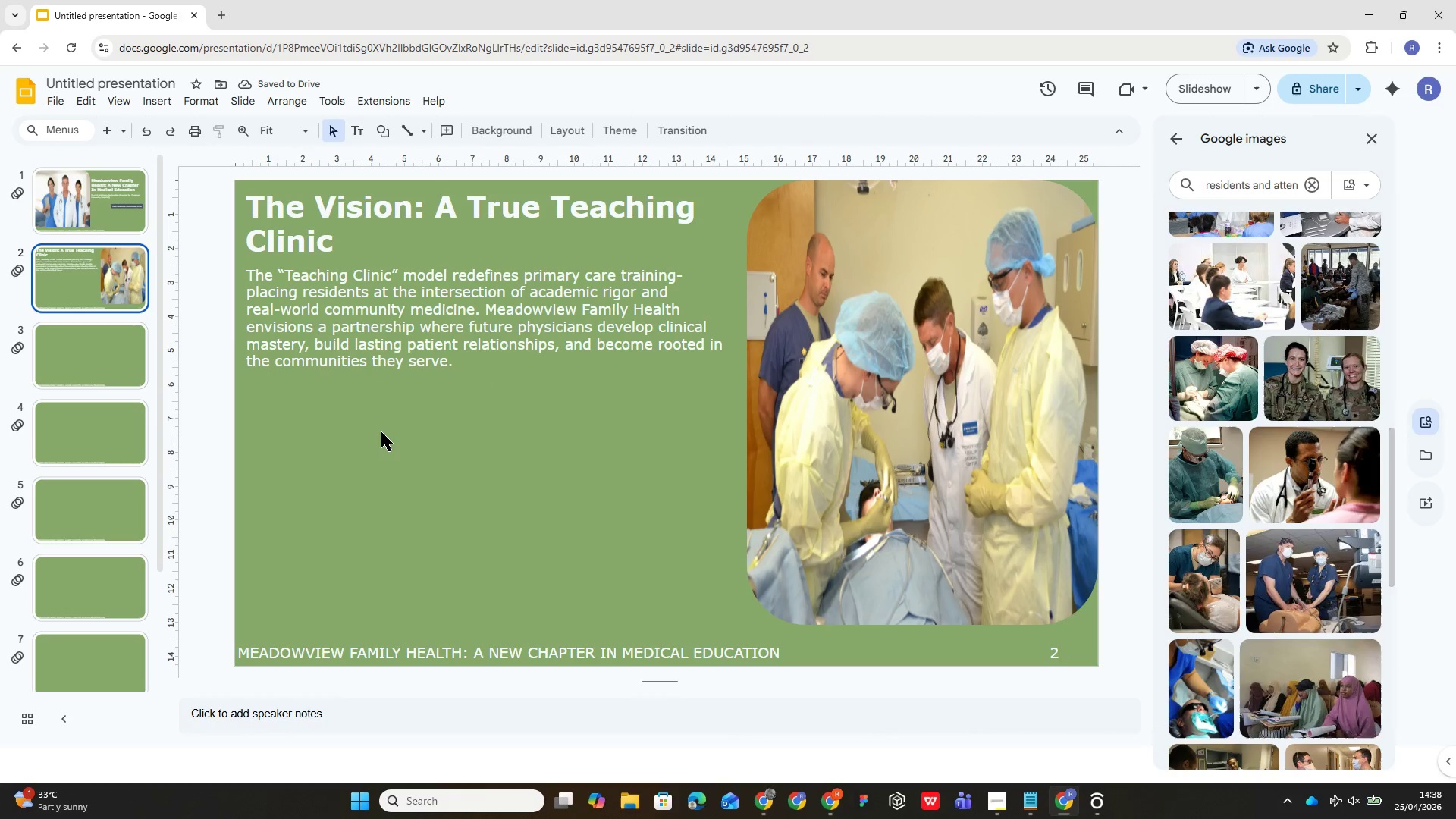 
left_click([118, 208])
 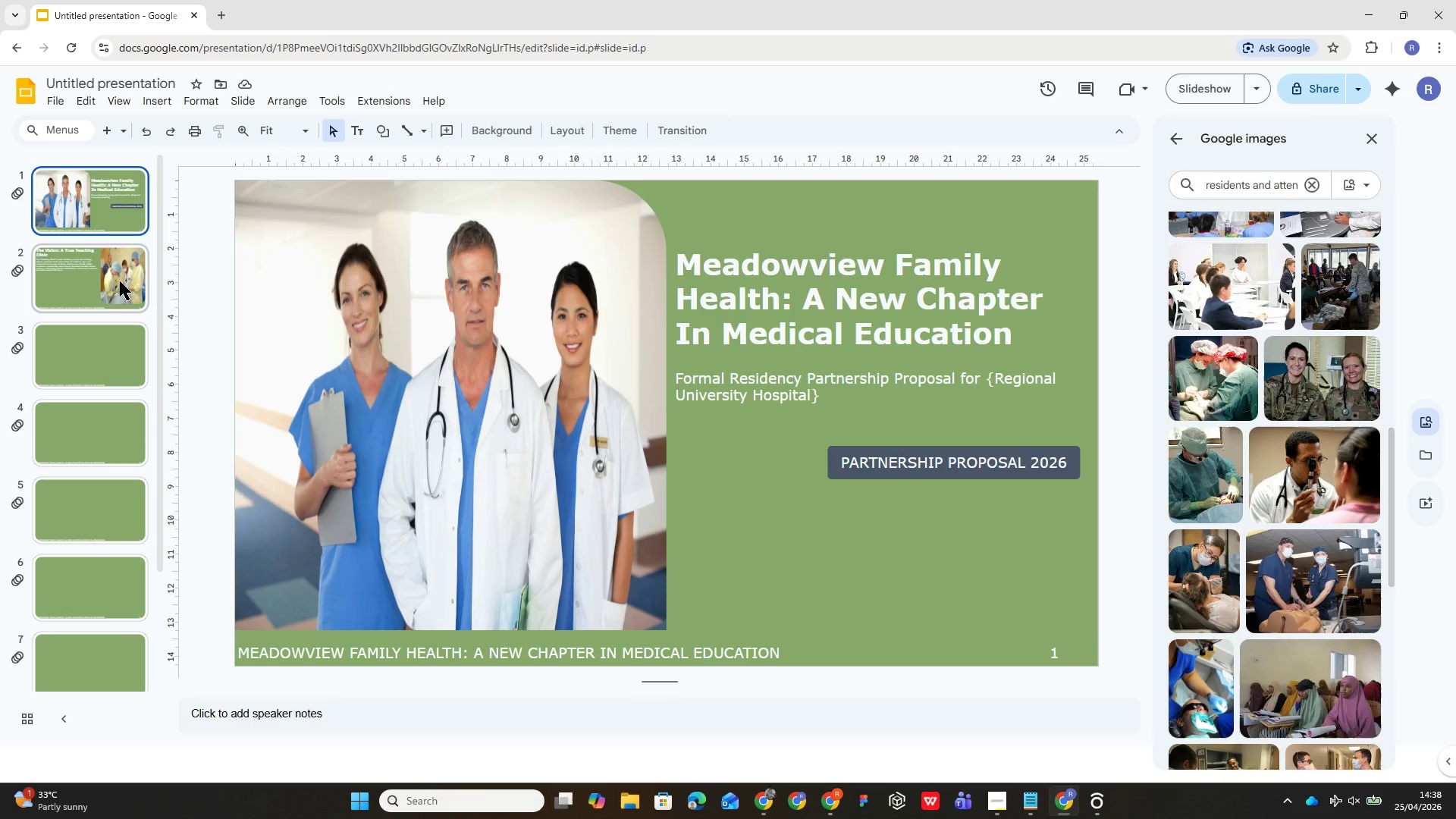 
left_click([102, 275])
 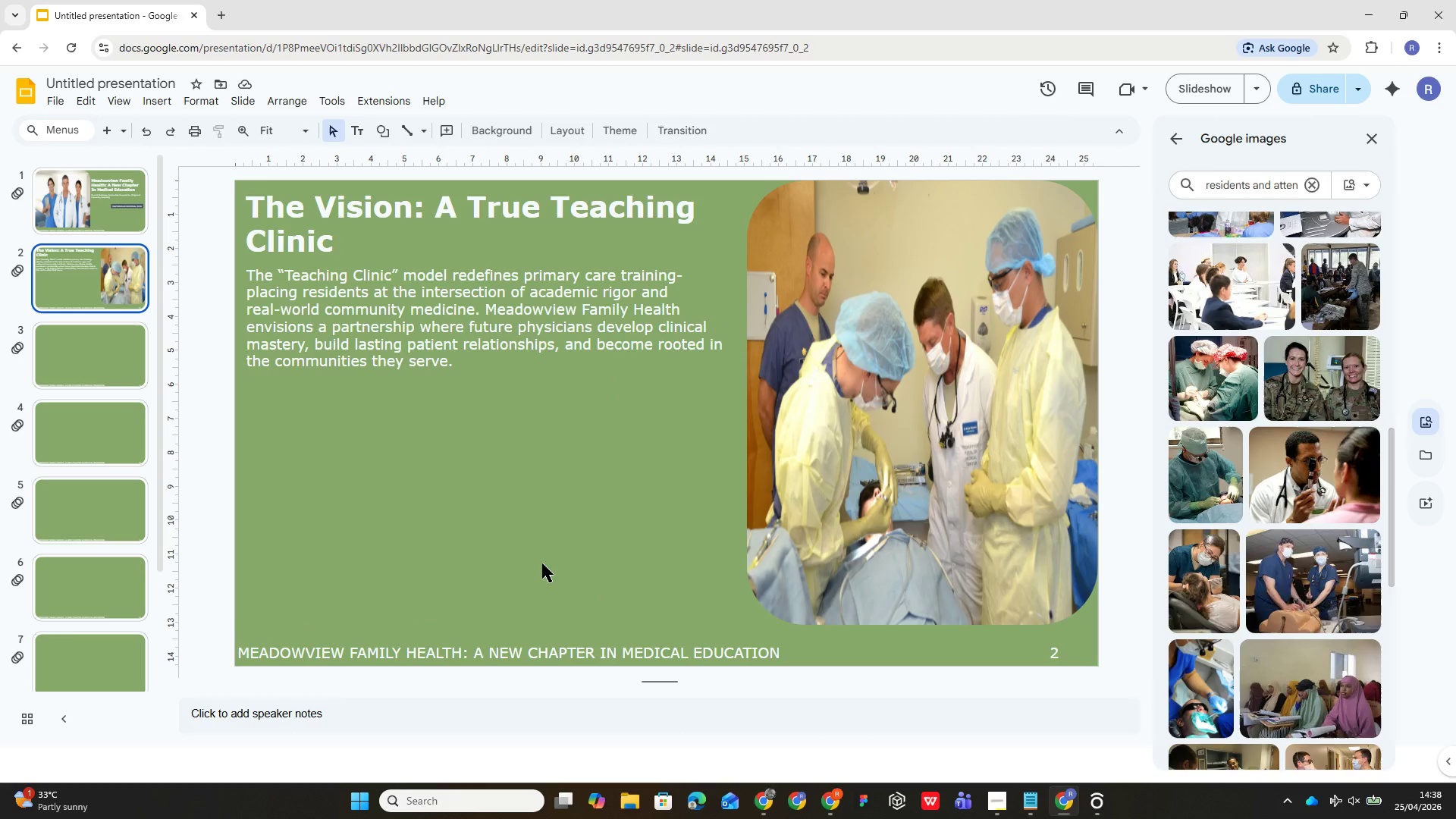 
wait(13.95)
 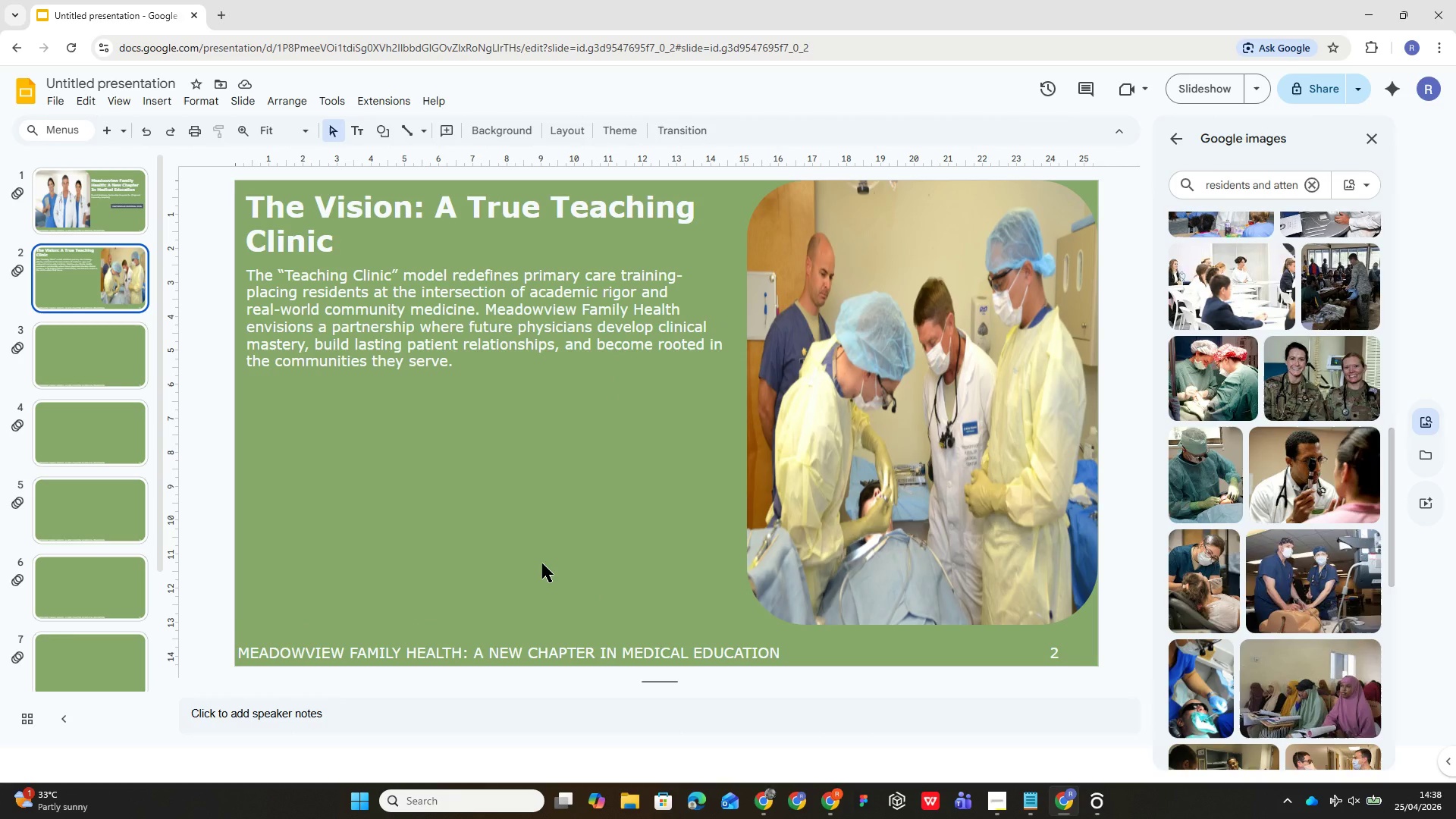 
double_click([585, 293])
 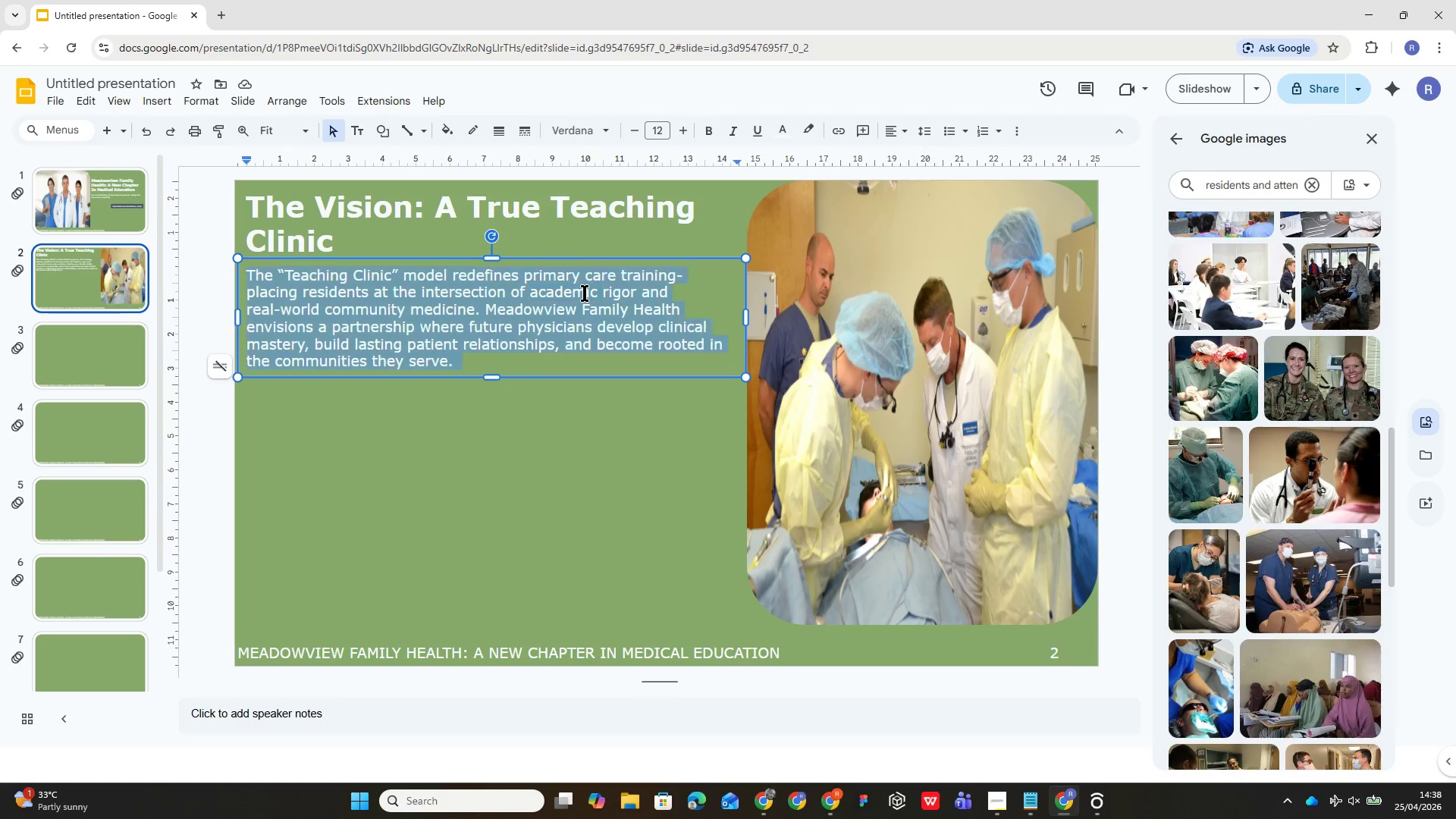 
triple_click([585, 293])
 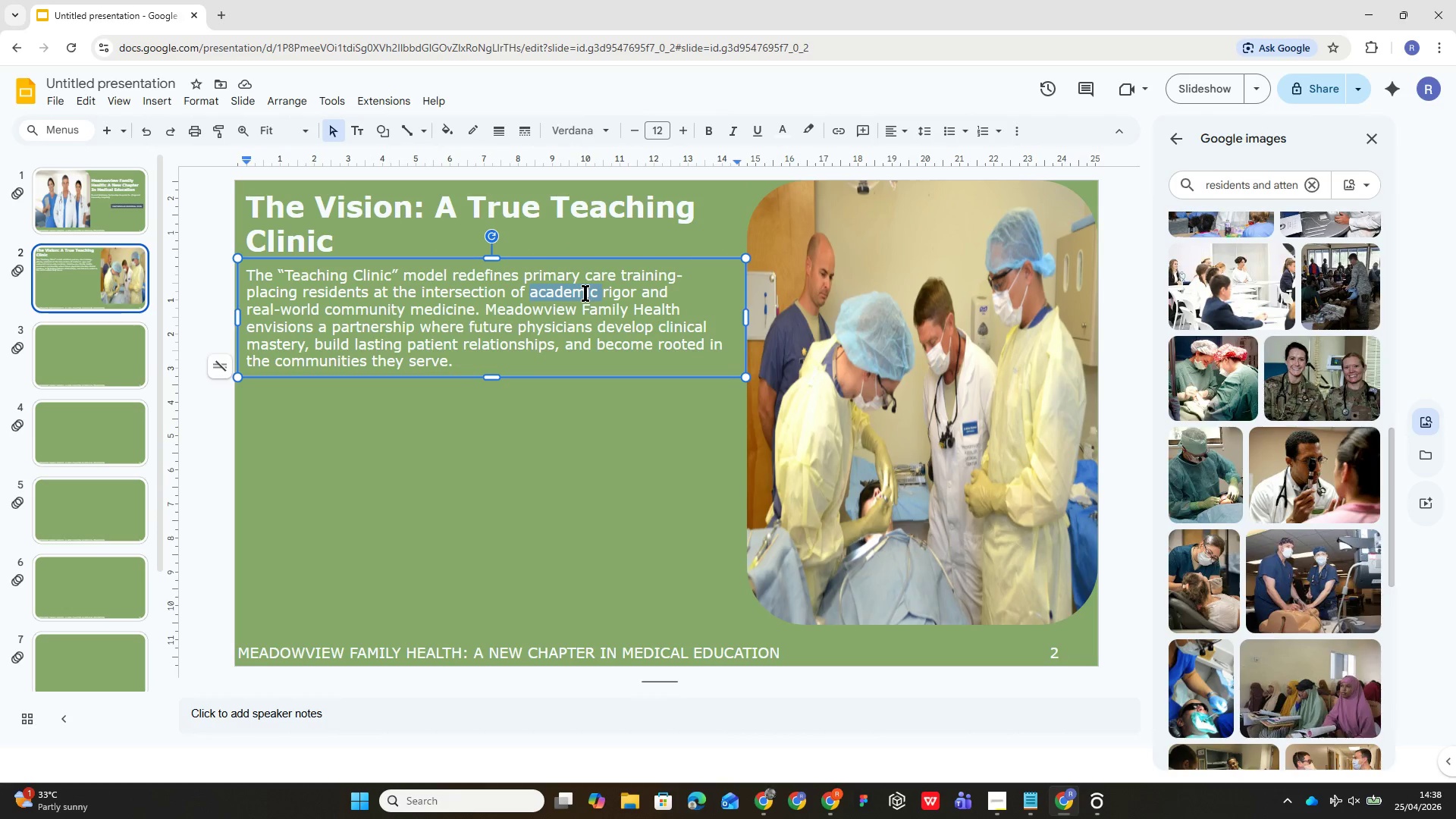 
triple_click([585, 293])
 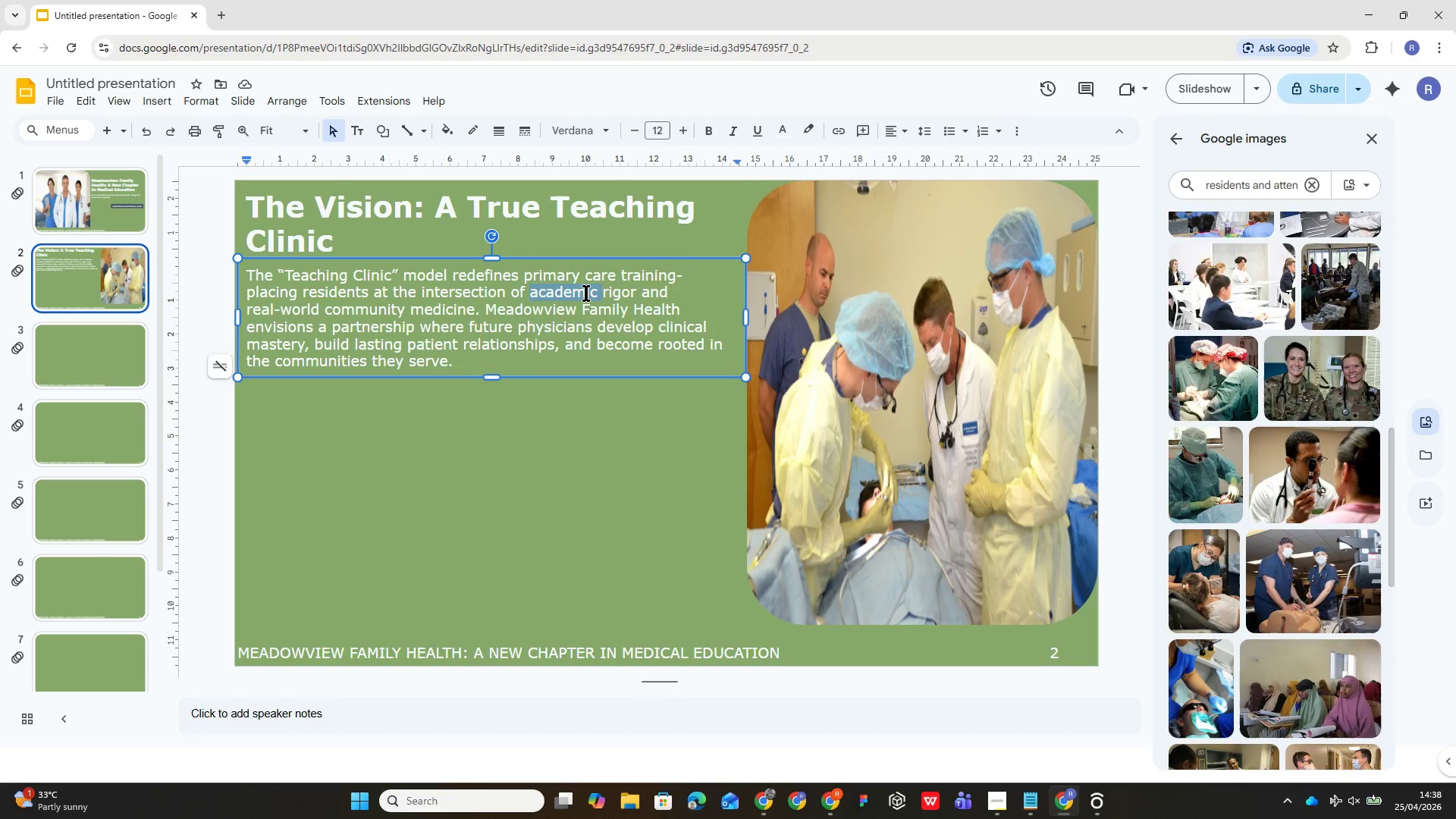 
triple_click([586, 293])
 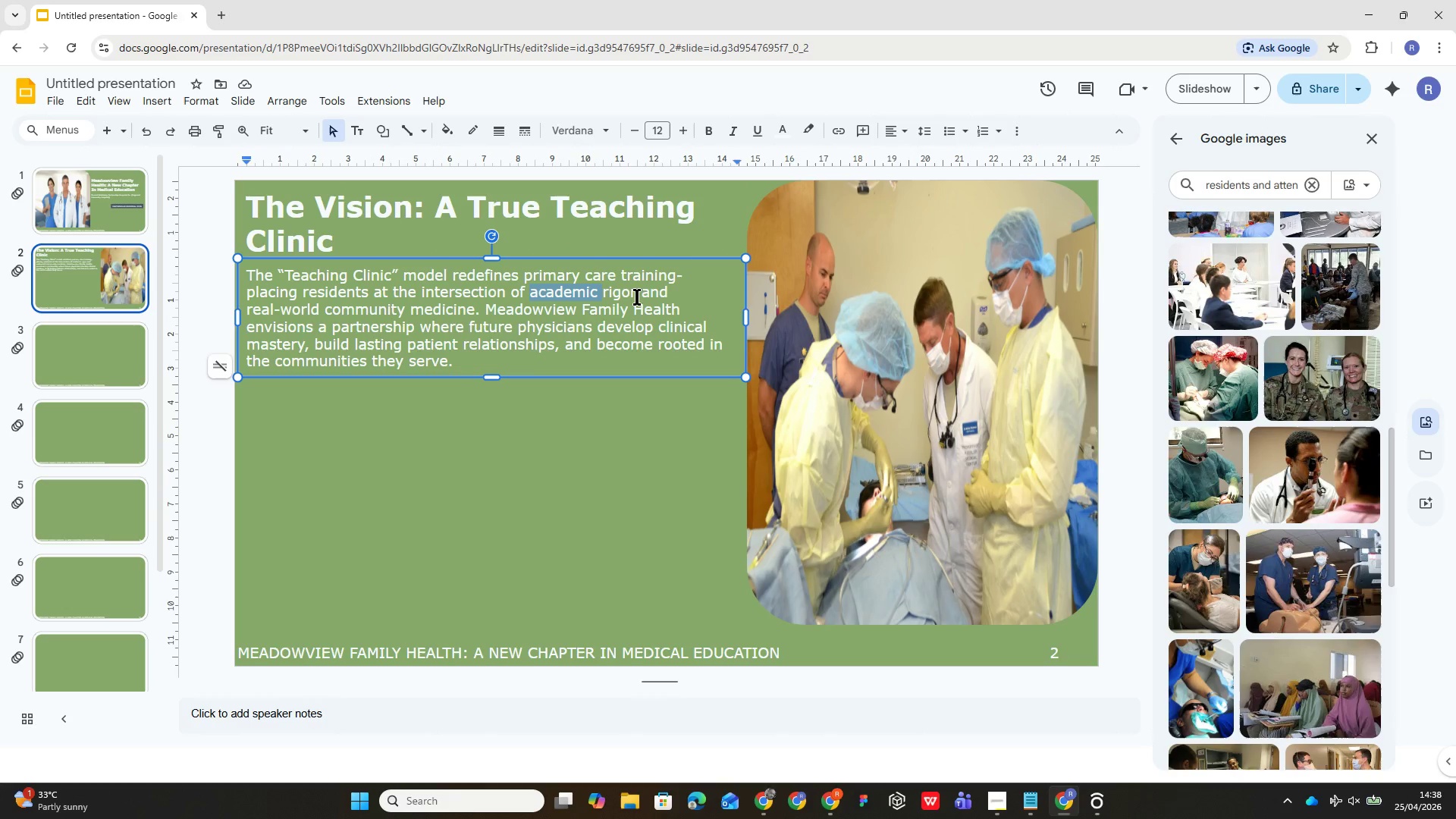 
left_click_drag(start_coordinate=[637, 296], to_coordinate=[532, 287])
 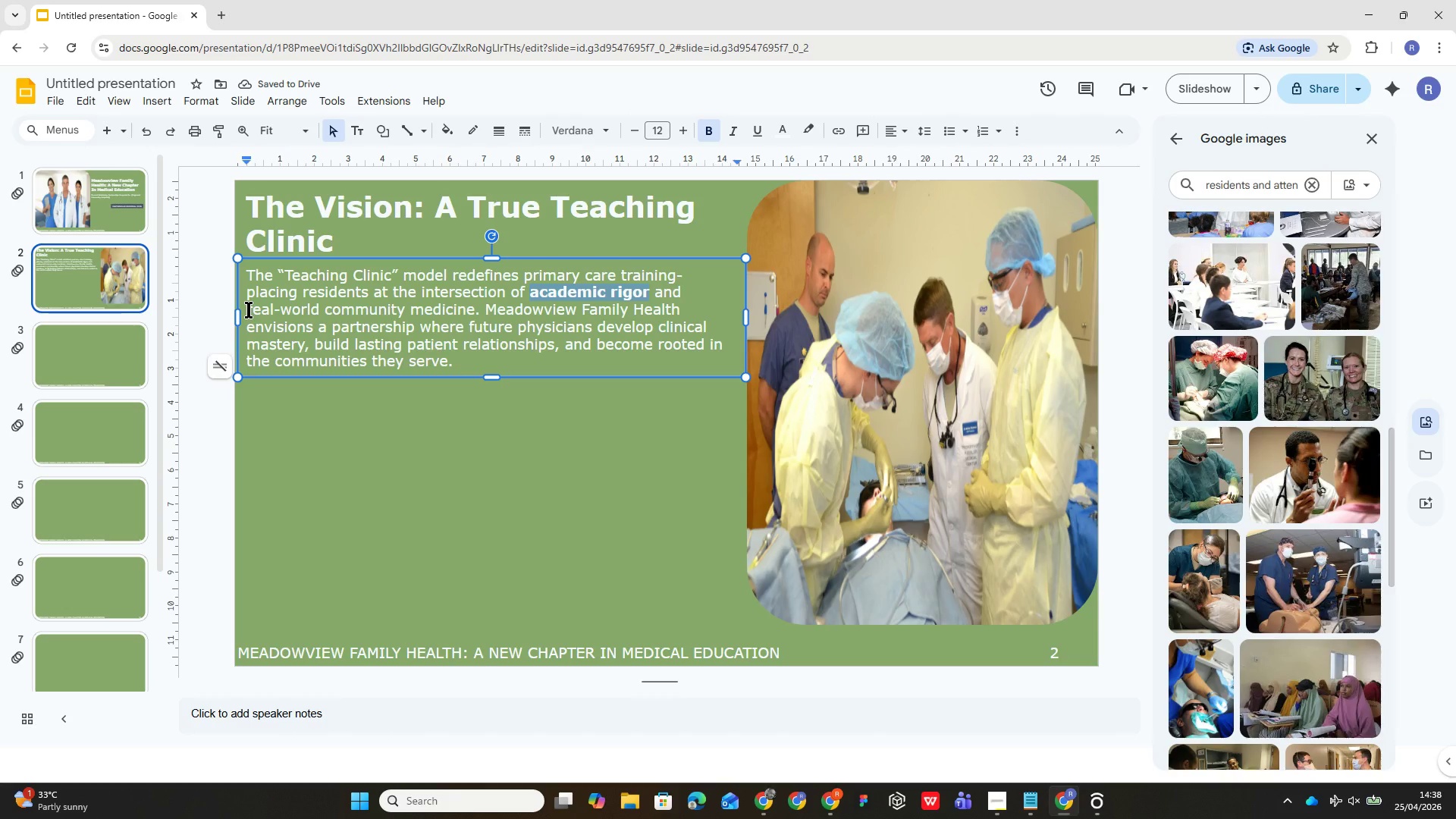 
wait(5.66)
 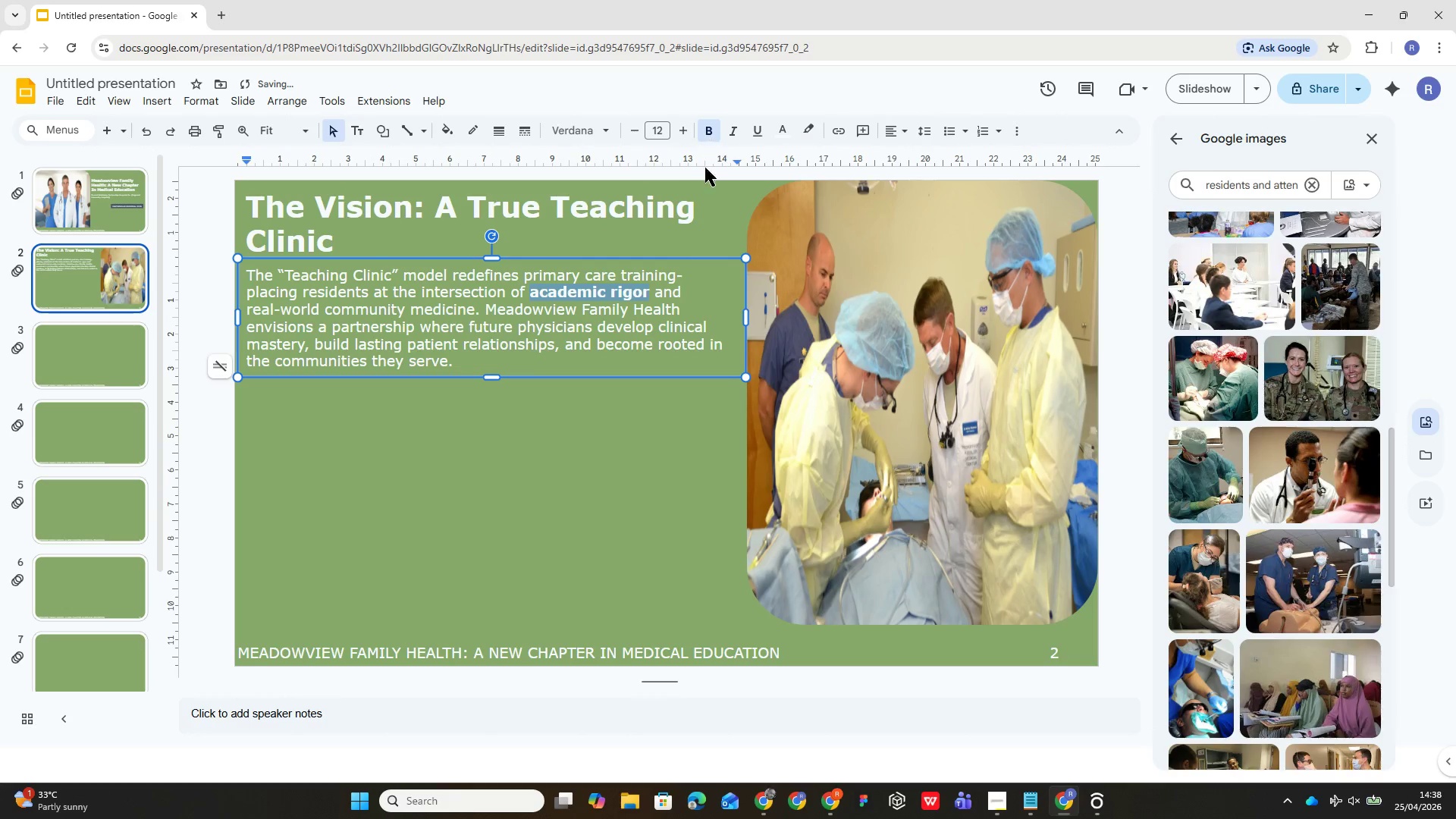 
left_click_drag(start_coordinate=[247, 308], to_coordinate=[474, 309])
 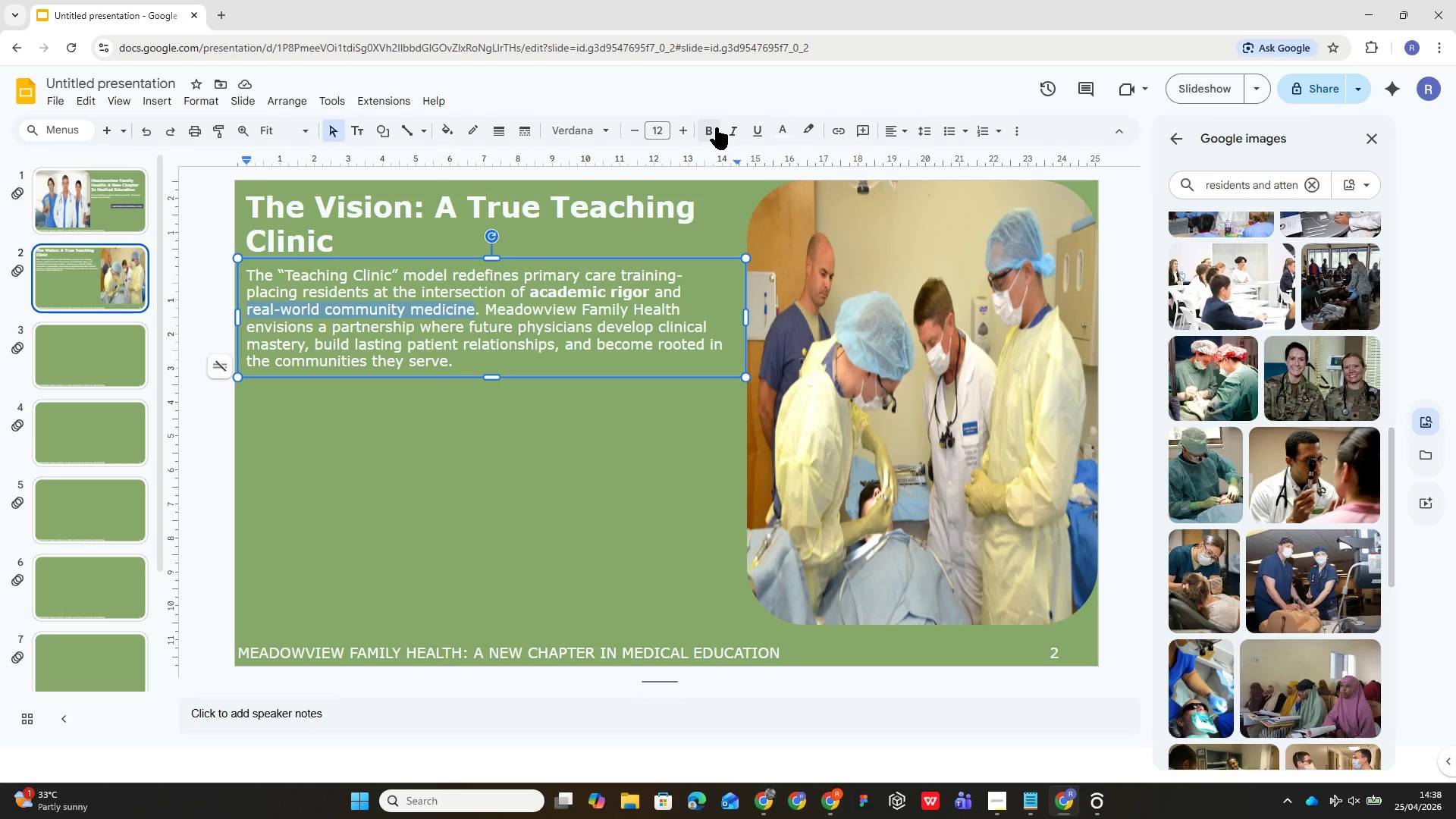 
left_click([706, 134])
 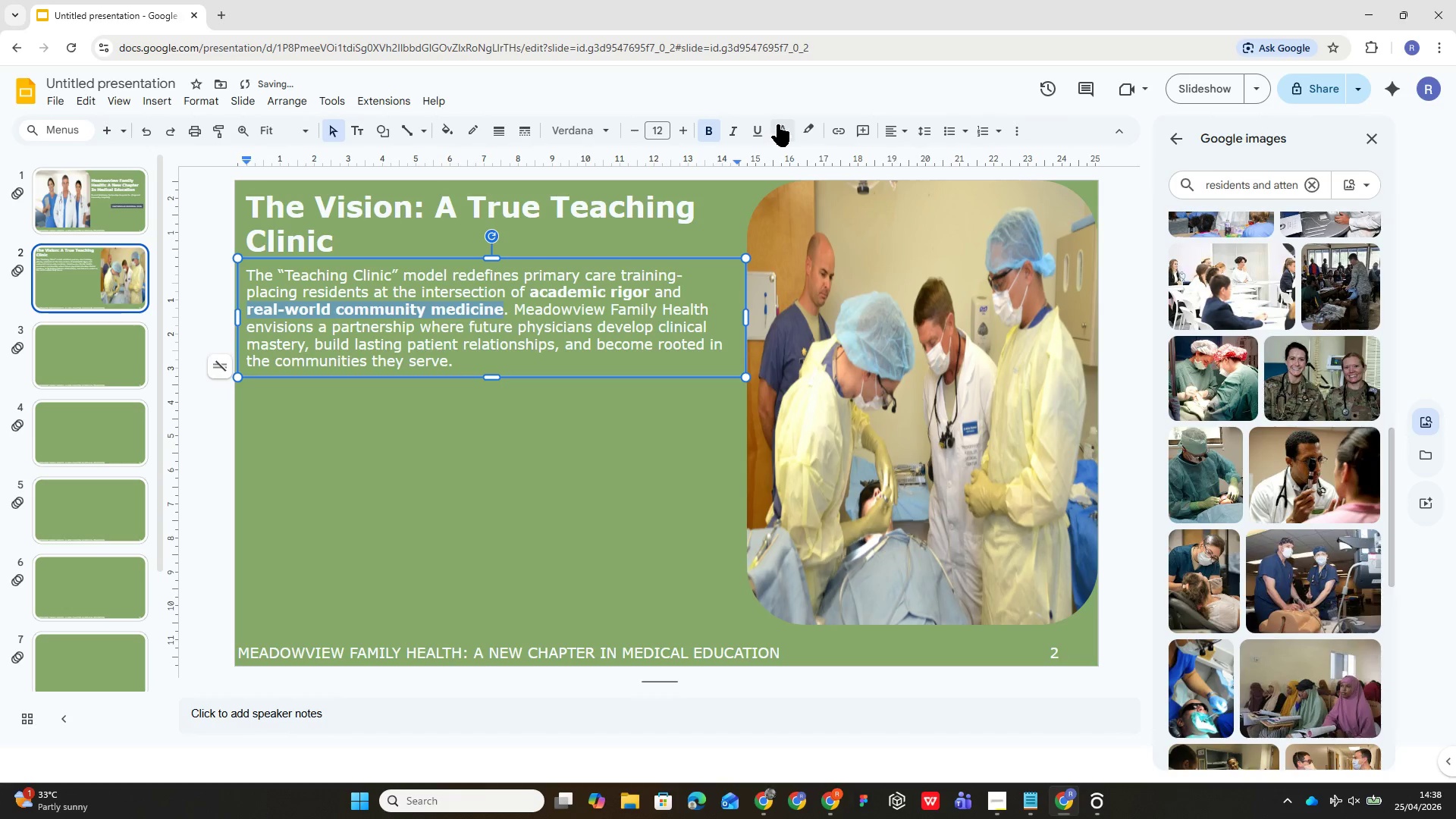 
left_click([779, 129])
 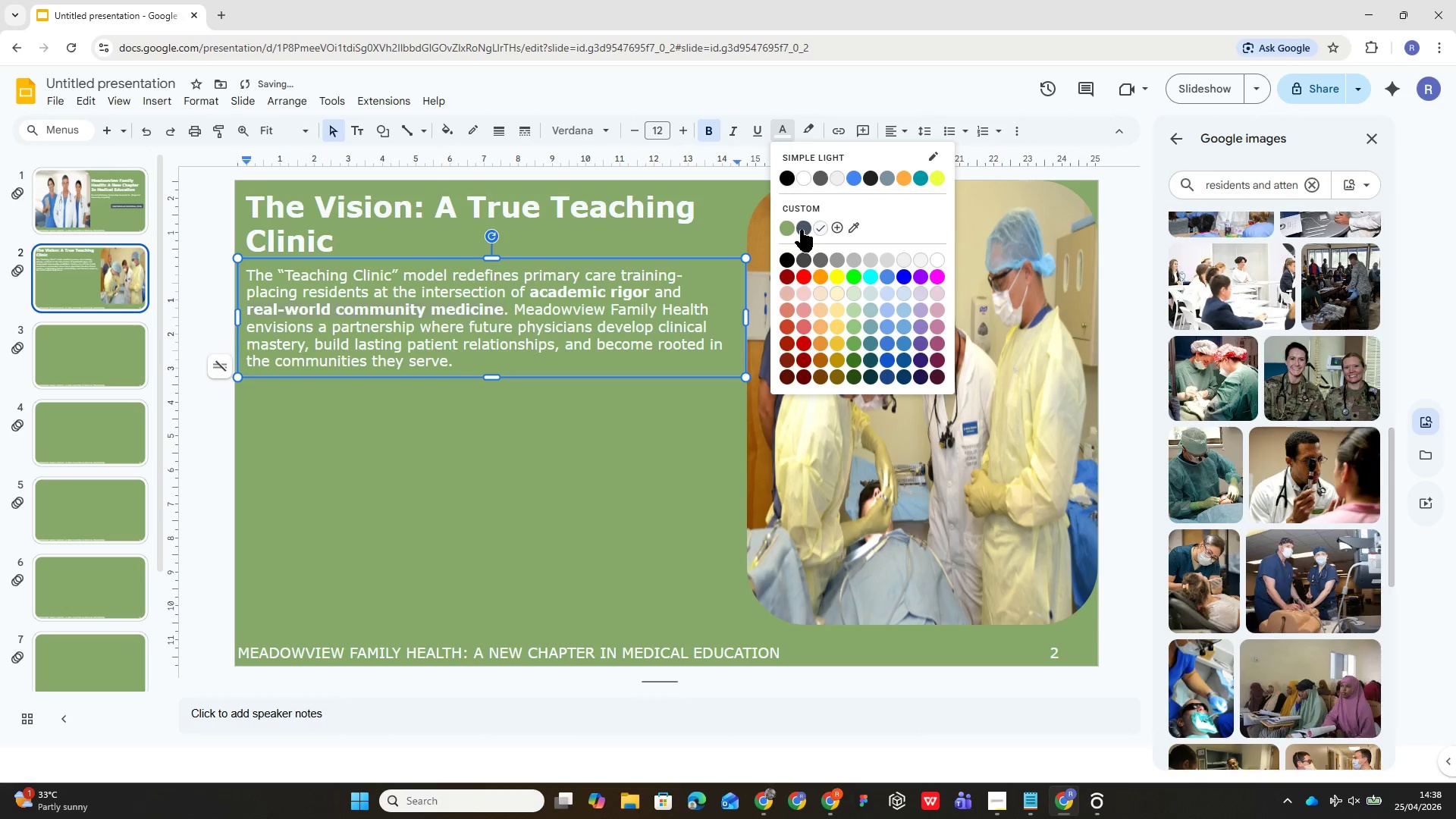 
left_click([800, 229])
 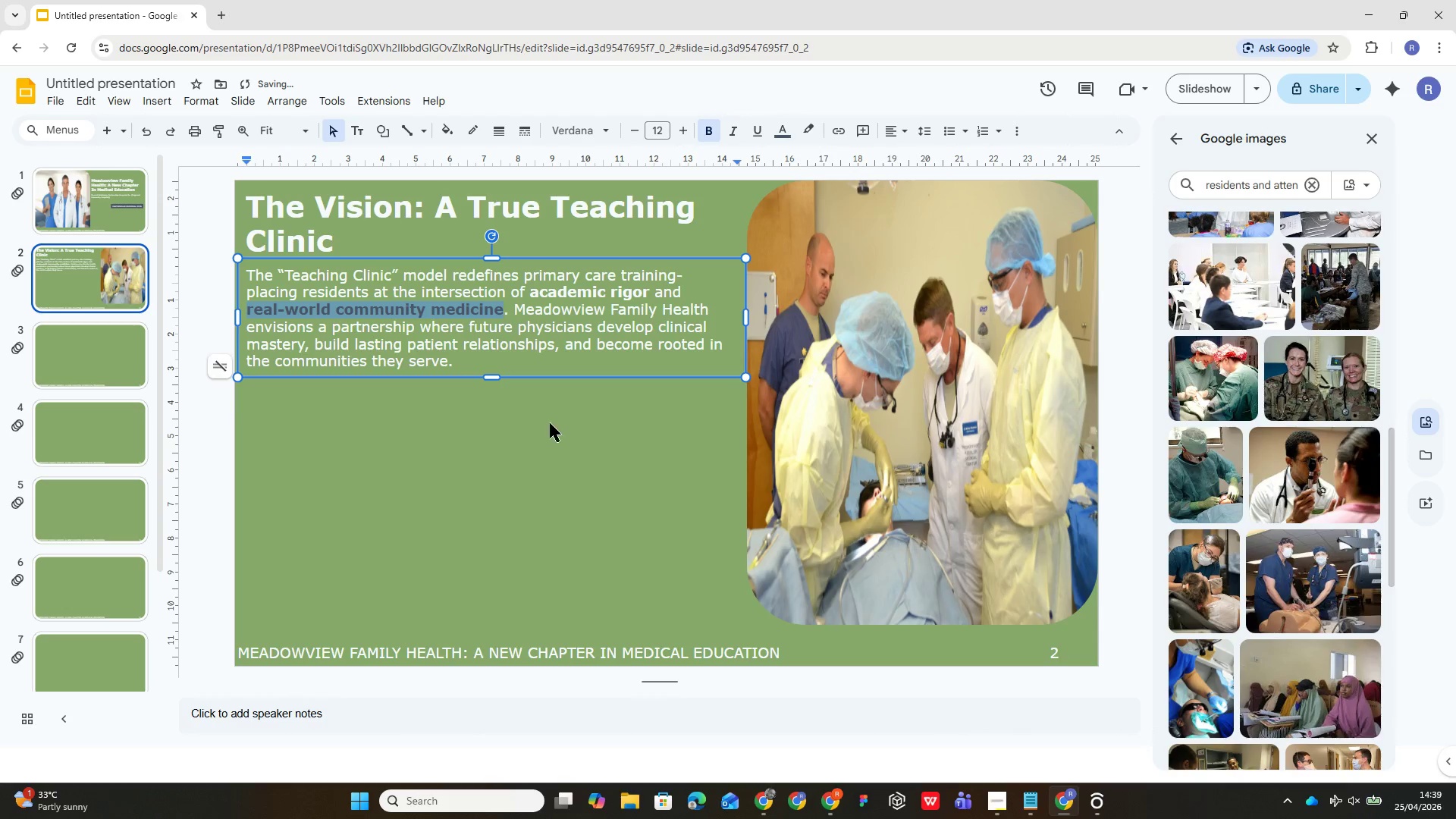 
left_click([513, 435])
 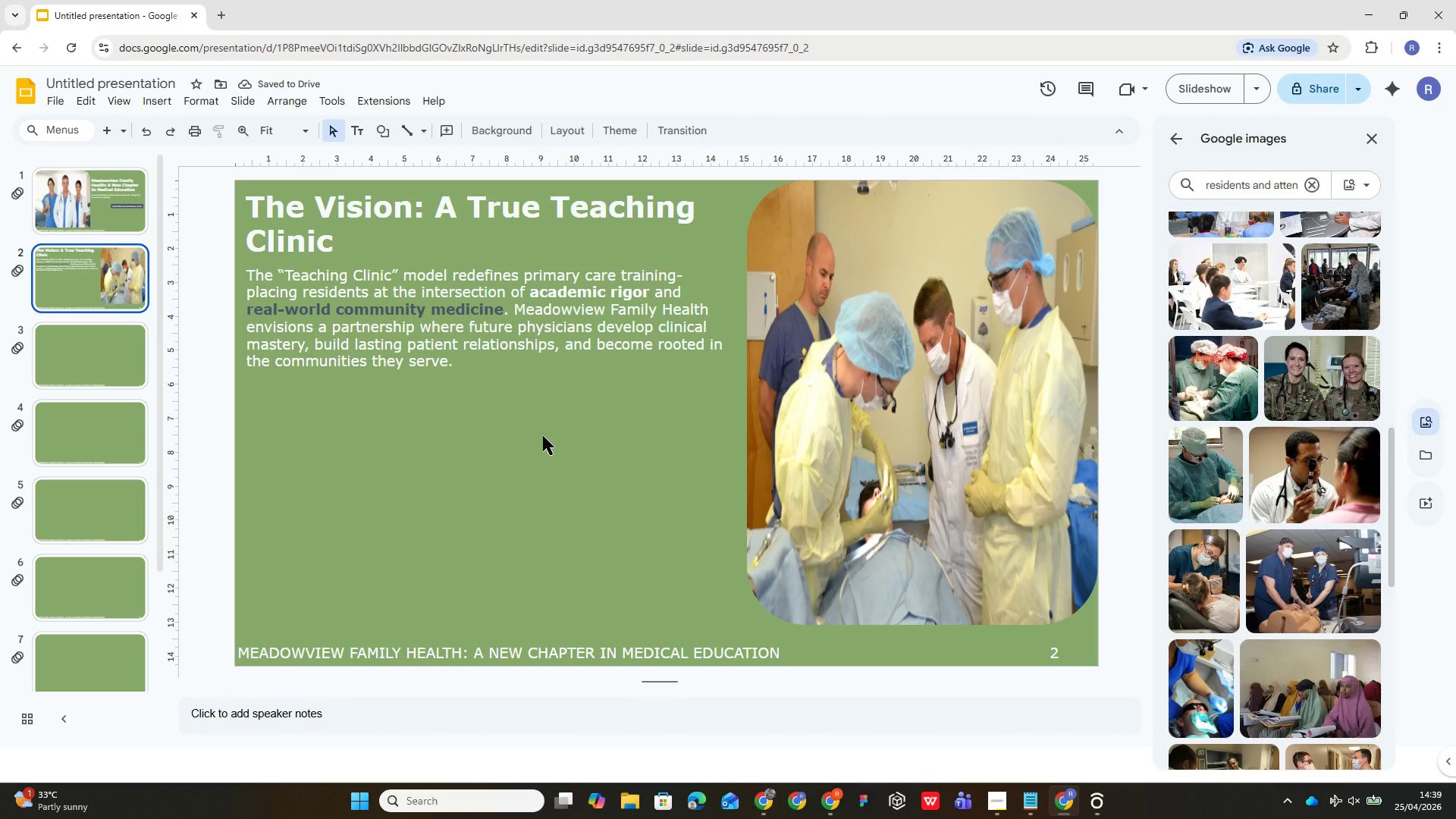 
key(Control+ControlLeft)
 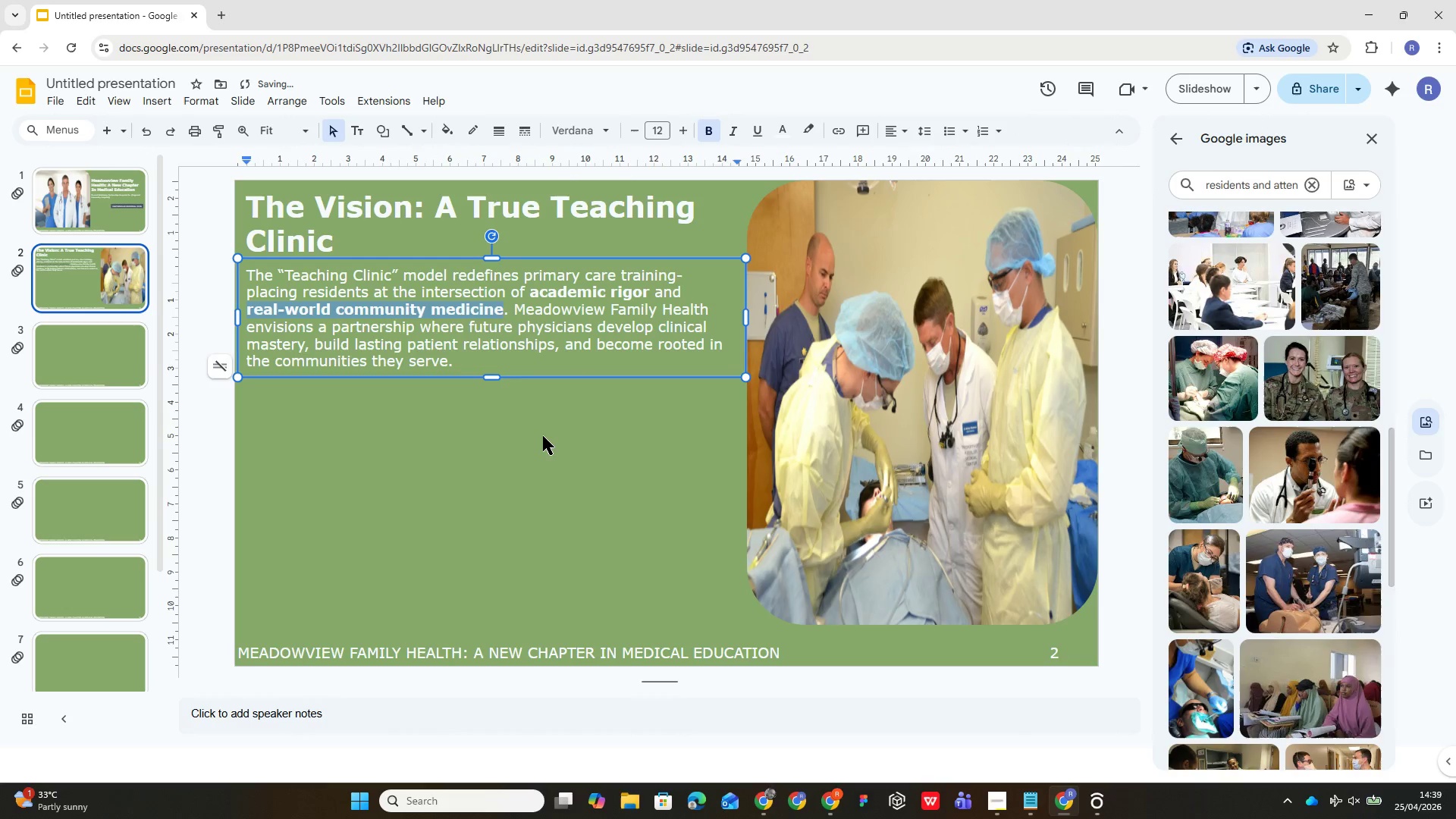 
key(Control+Z)
 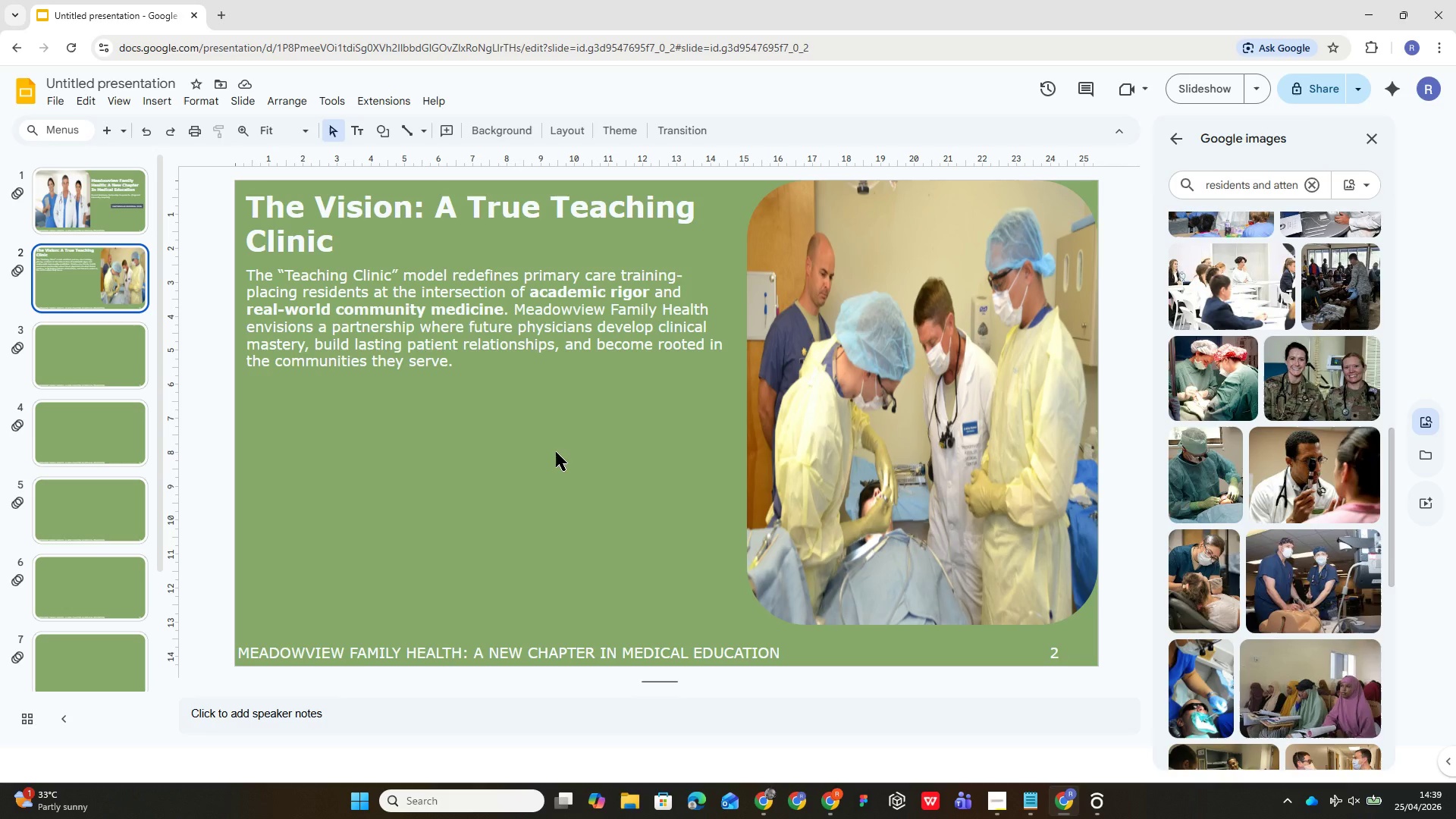 
wait(20.93)
 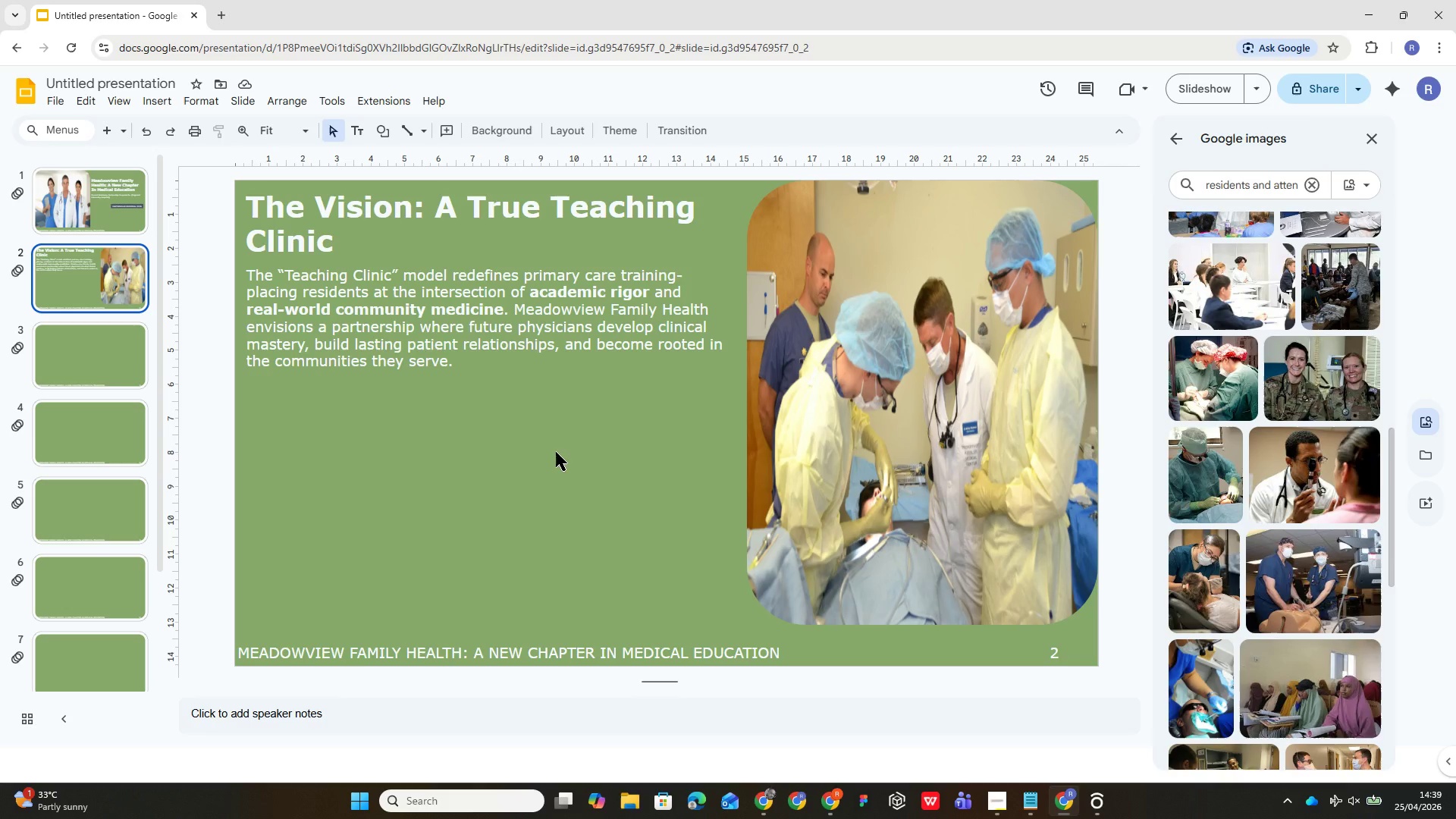 
mouse_move([384, 162])
 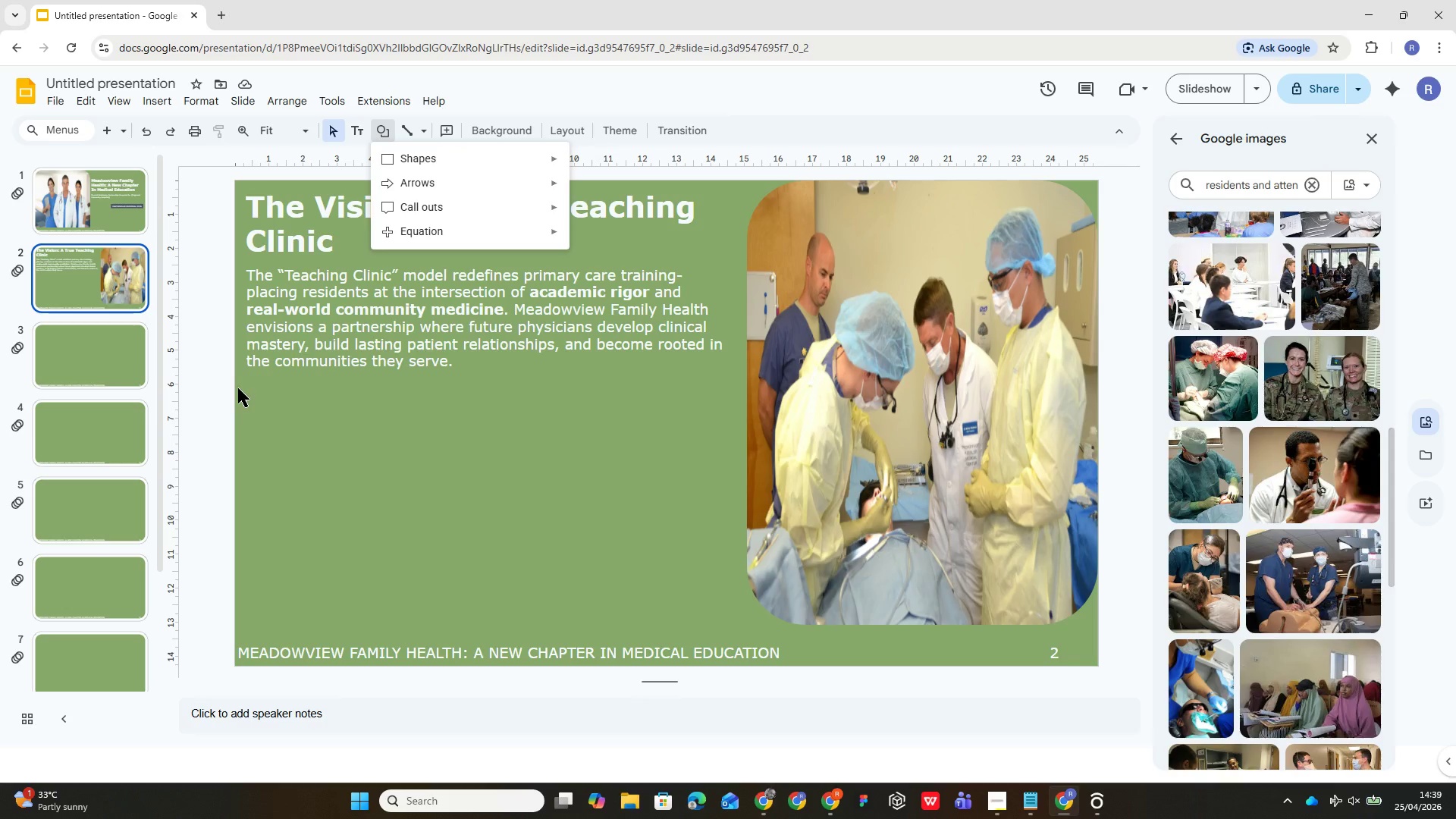 
left_click_drag(start_coordinate=[237, 388], to_coordinate=[451, 506])
 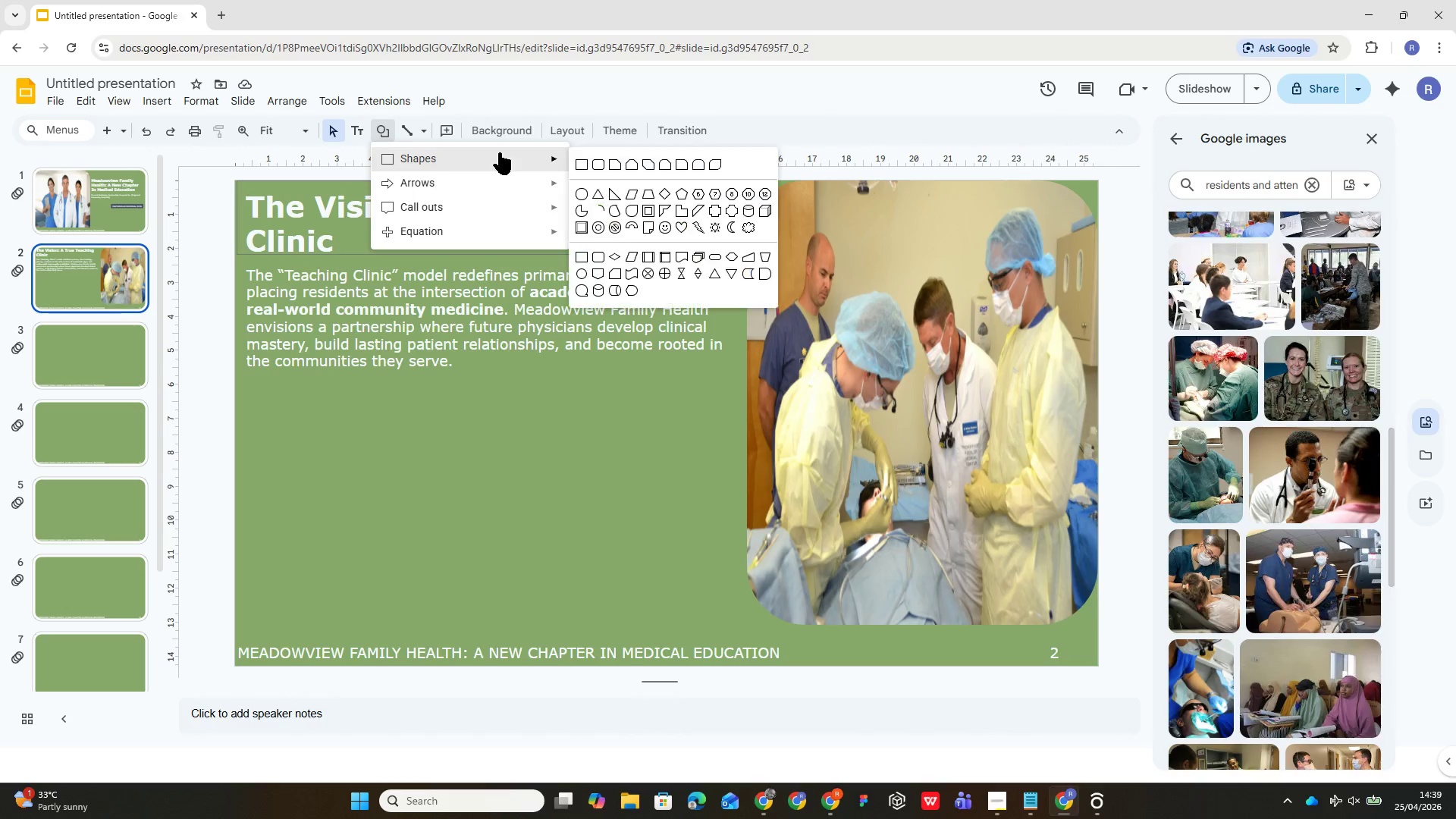 
left_click([601, 168])
 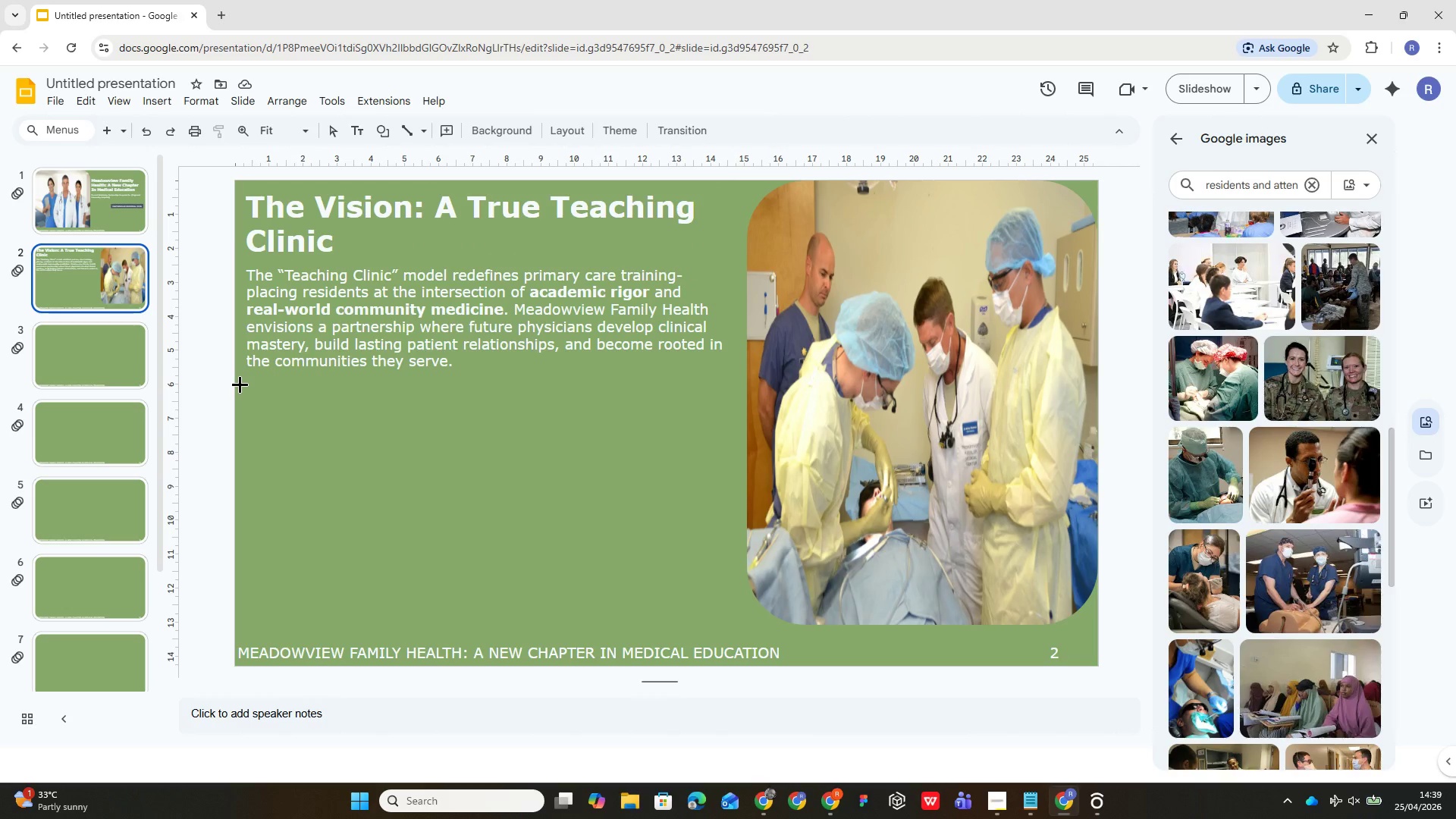 
left_click_drag(start_coordinate=[235, 381], to_coordinate=[452, 521])
 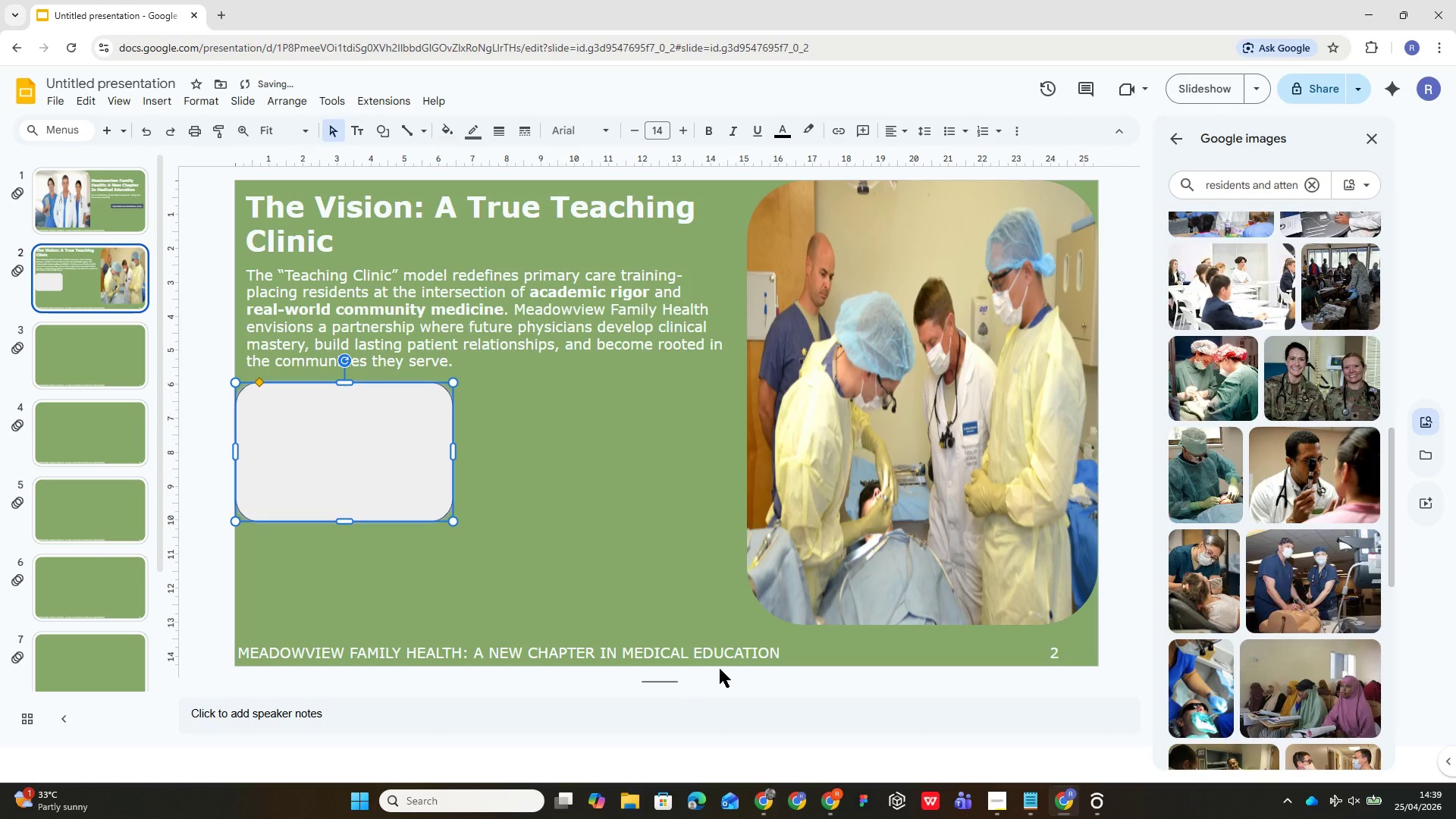 
key(Control+D)
 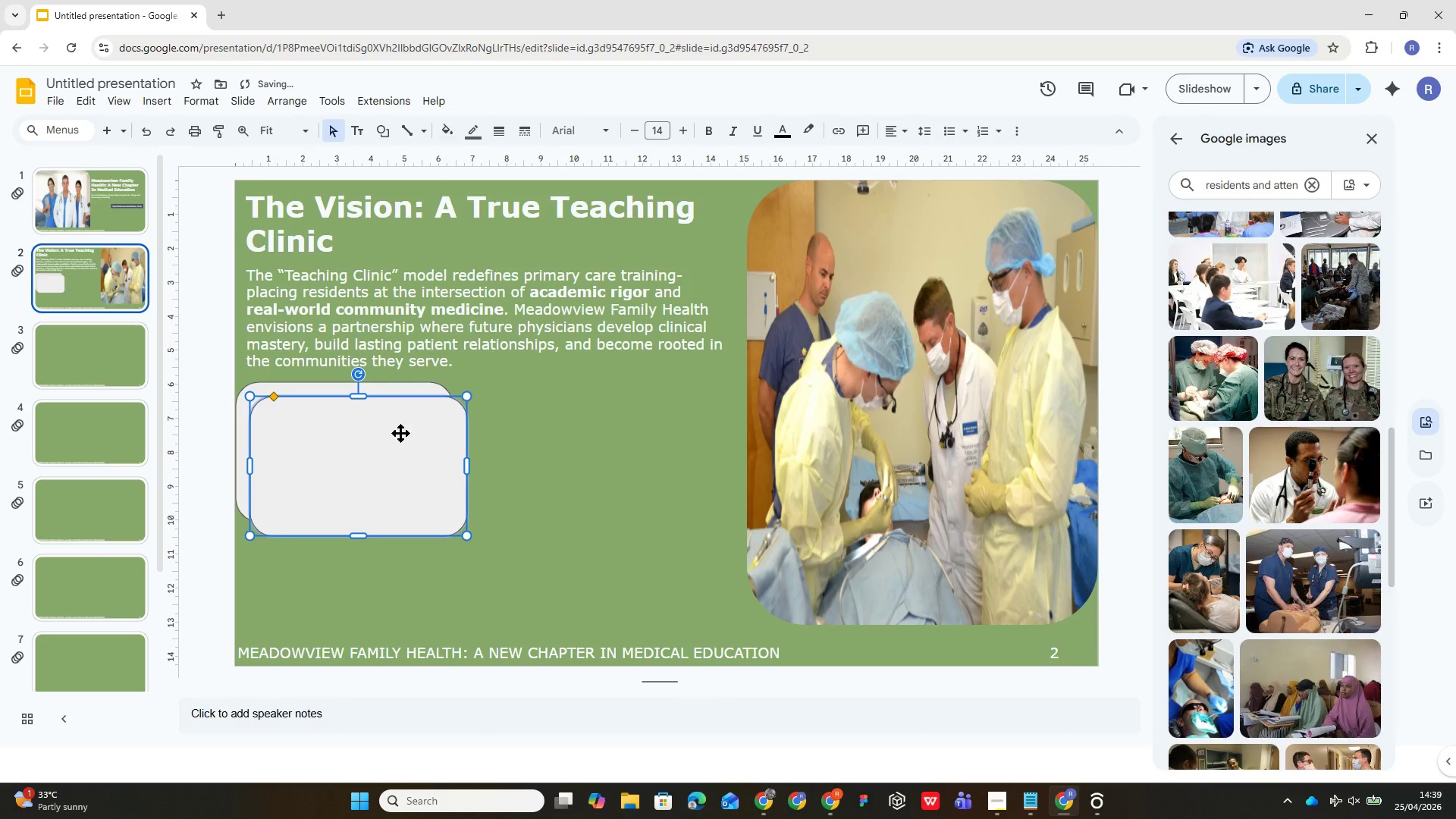 
left_click_drag(start_coordinate=[401, 434], to_coordinate=[613, 417])
 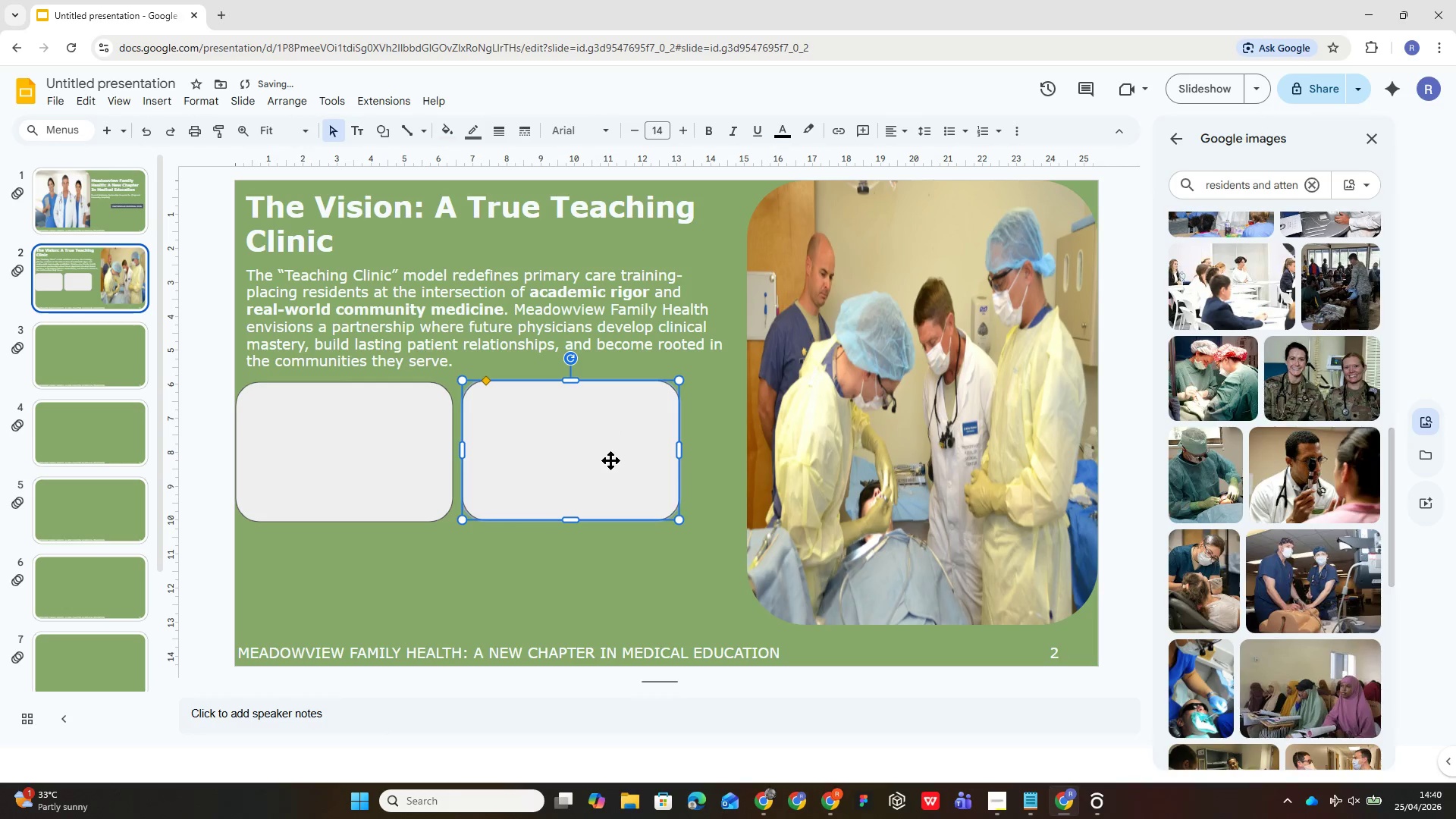 
left_click_drag(start_coordinate=[610, 457], to_coordinate=[648, 461])
 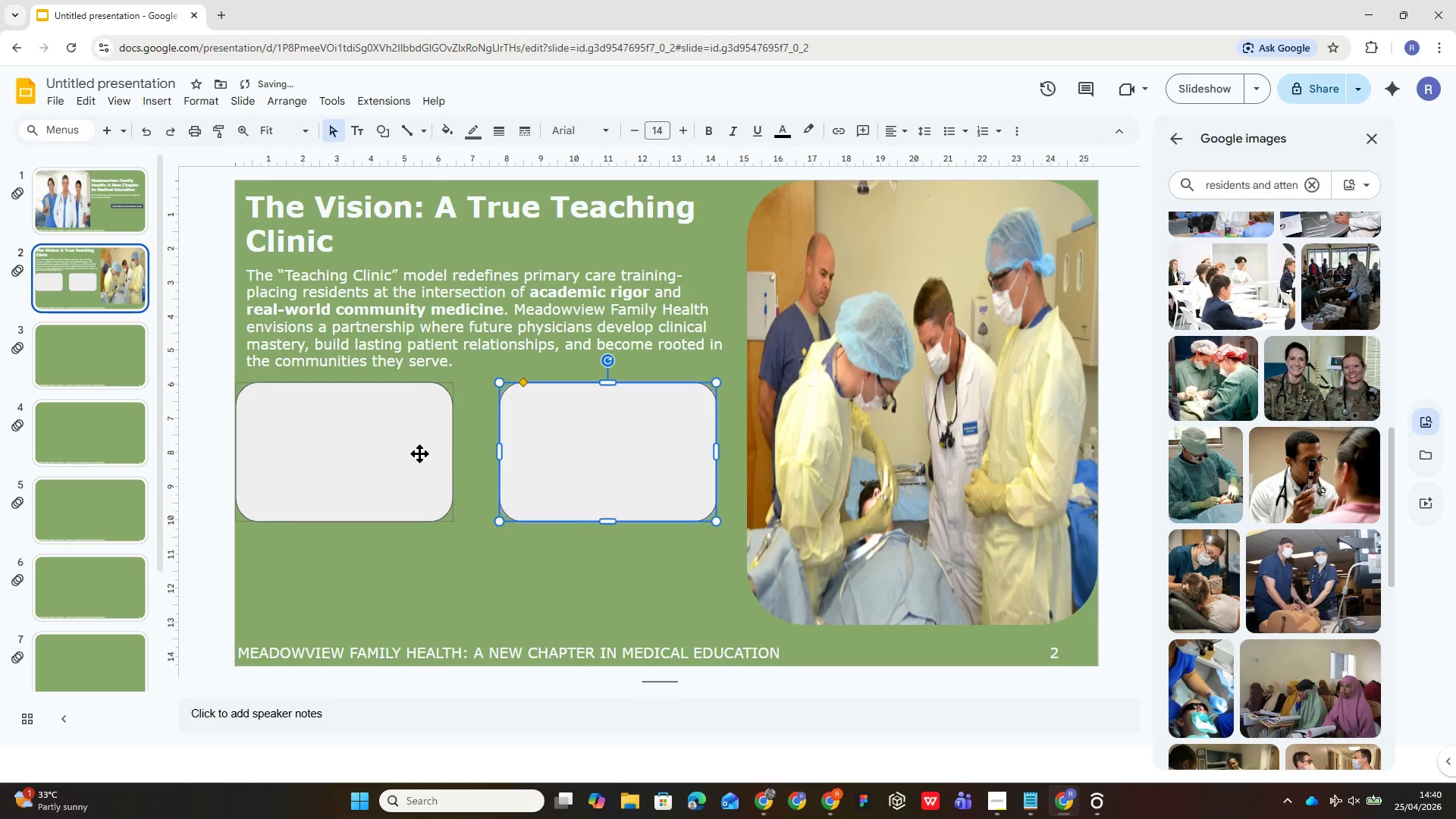 
left_click_drag(start_coordinate=[415, 450], to_coordinate=[433, 456])
 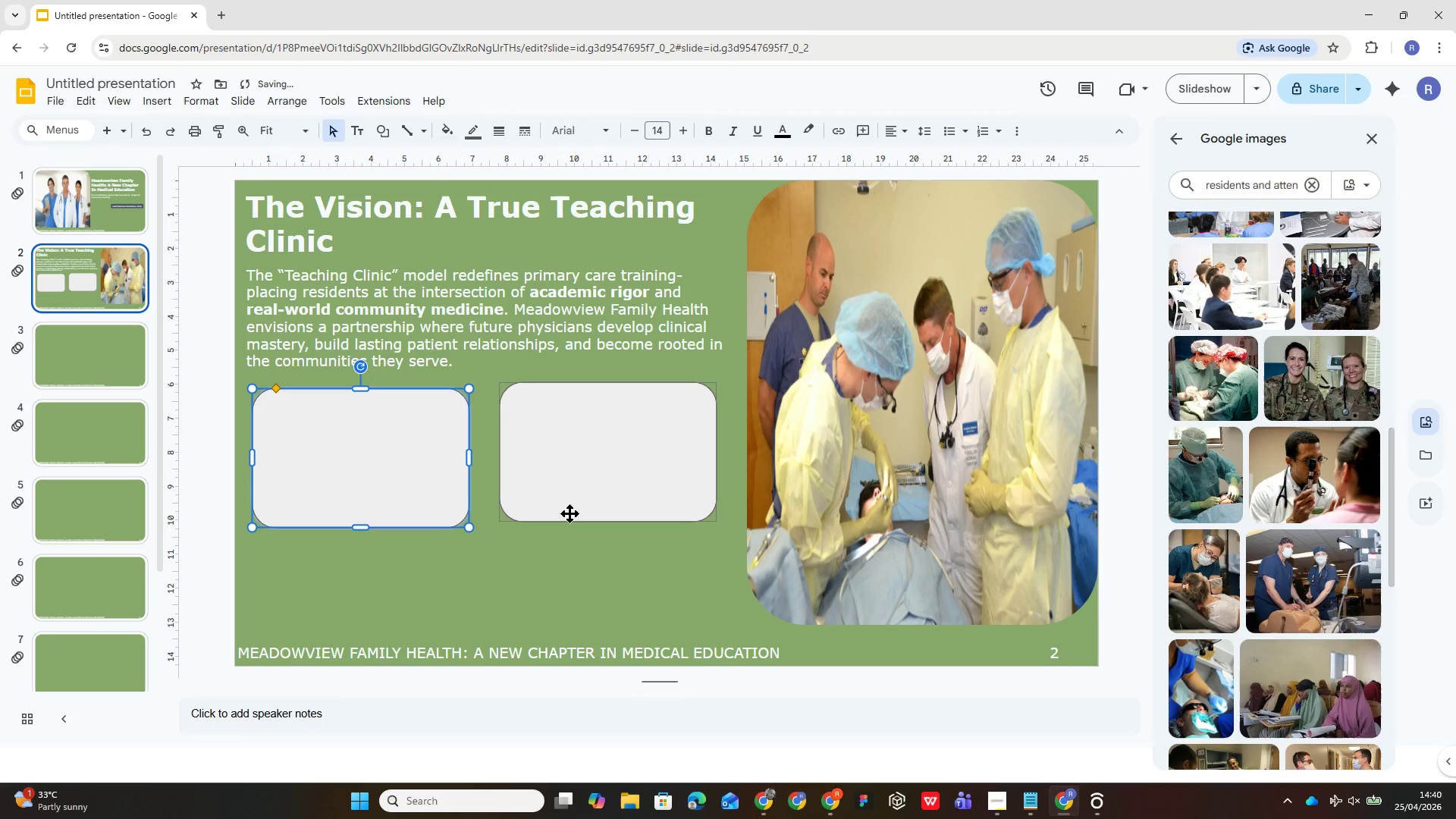 
left_click([646, 475])
 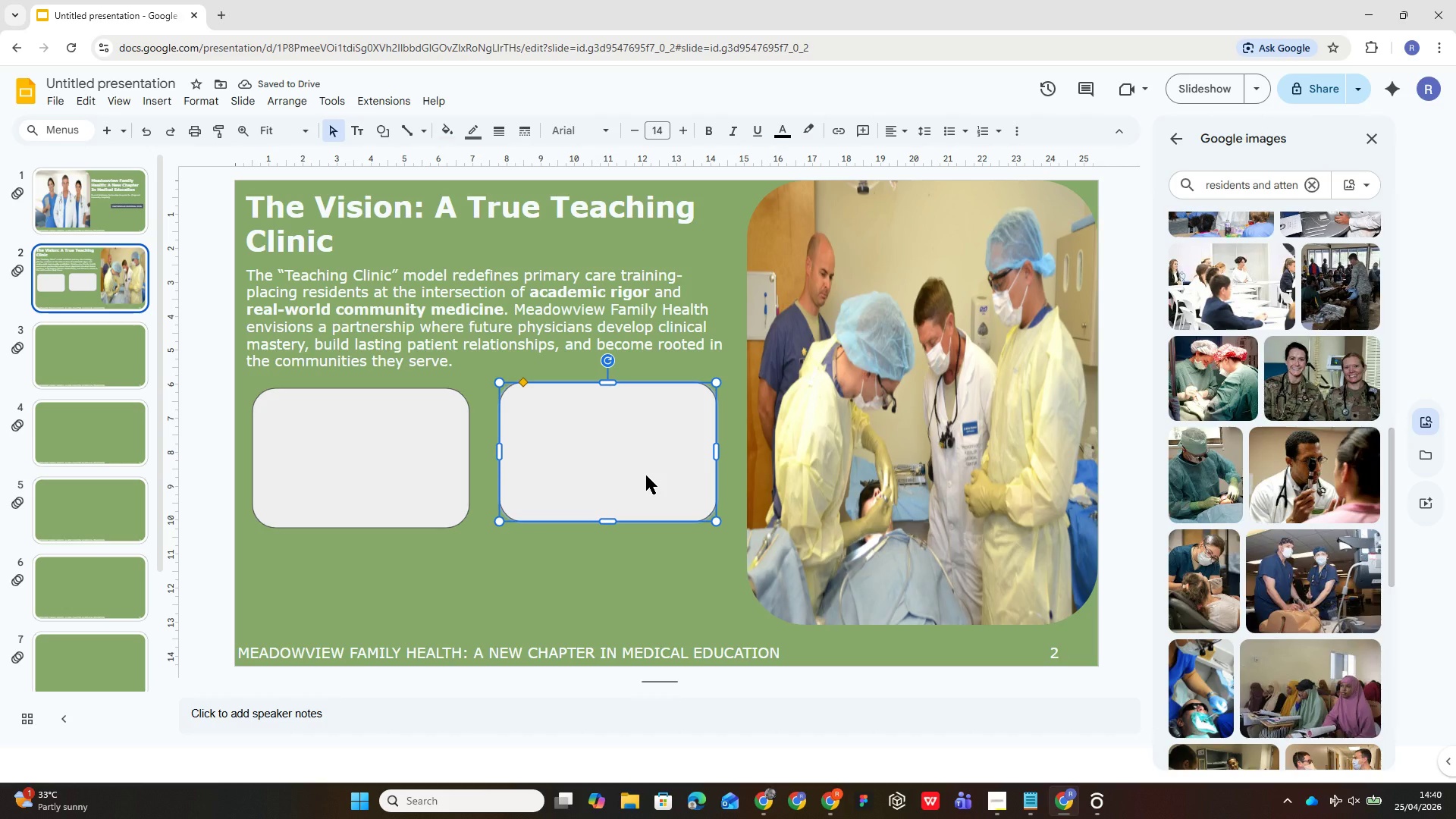 
left_click_drag(start_coordinate=[646, 475], to_coordinate=[651, 481])
 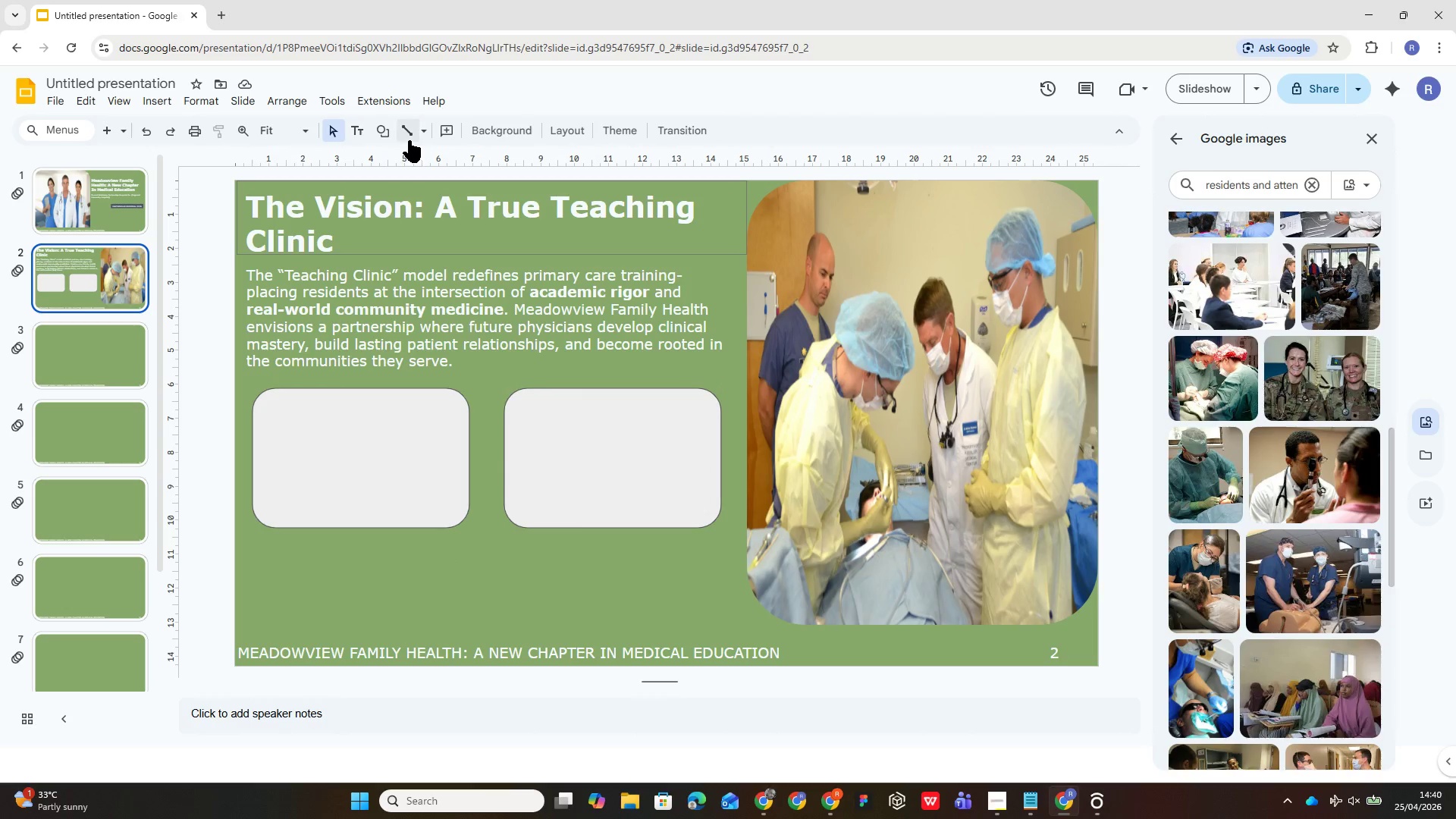 
wait(7.41)
 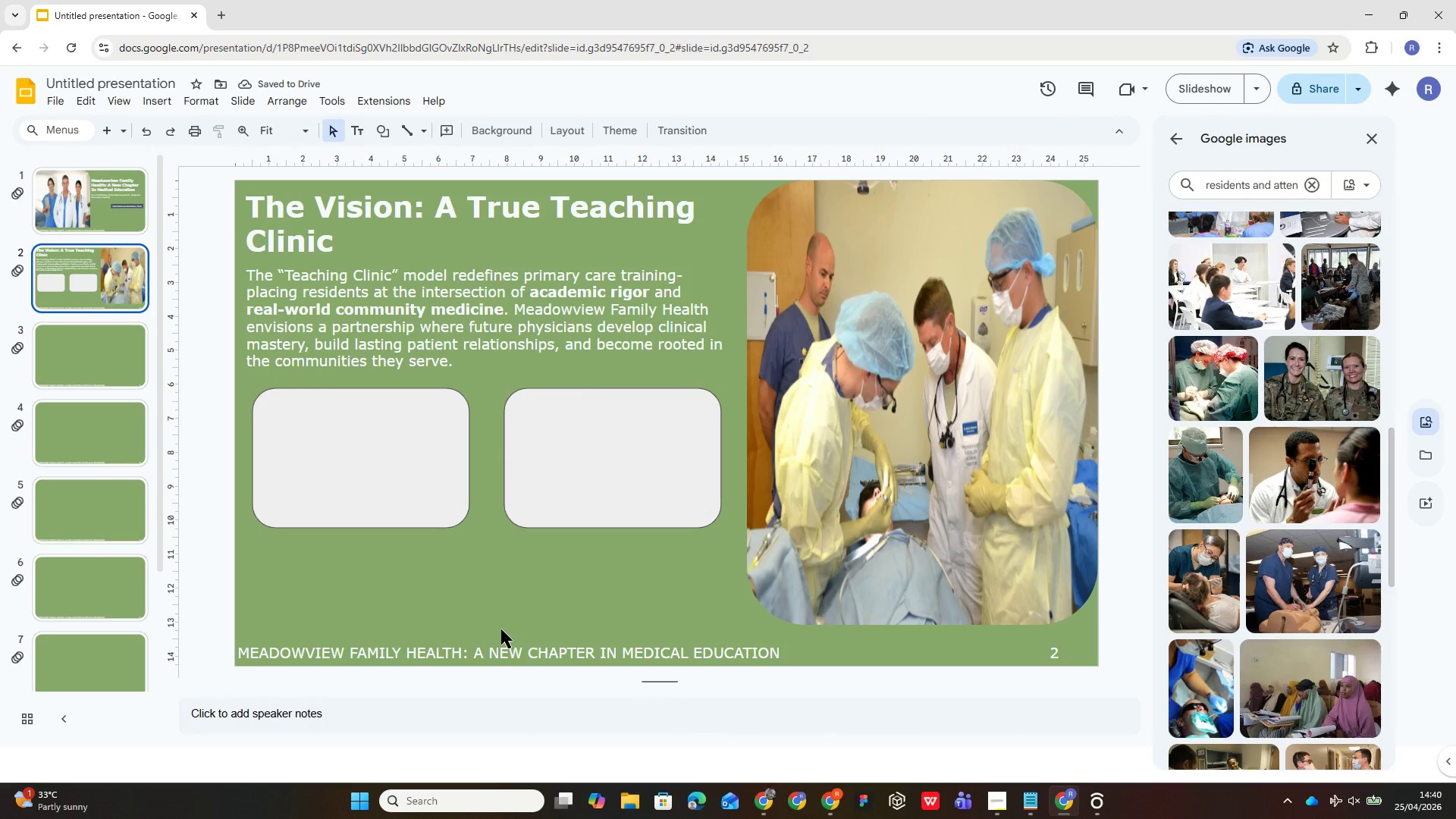 
left_click([444, 461])
 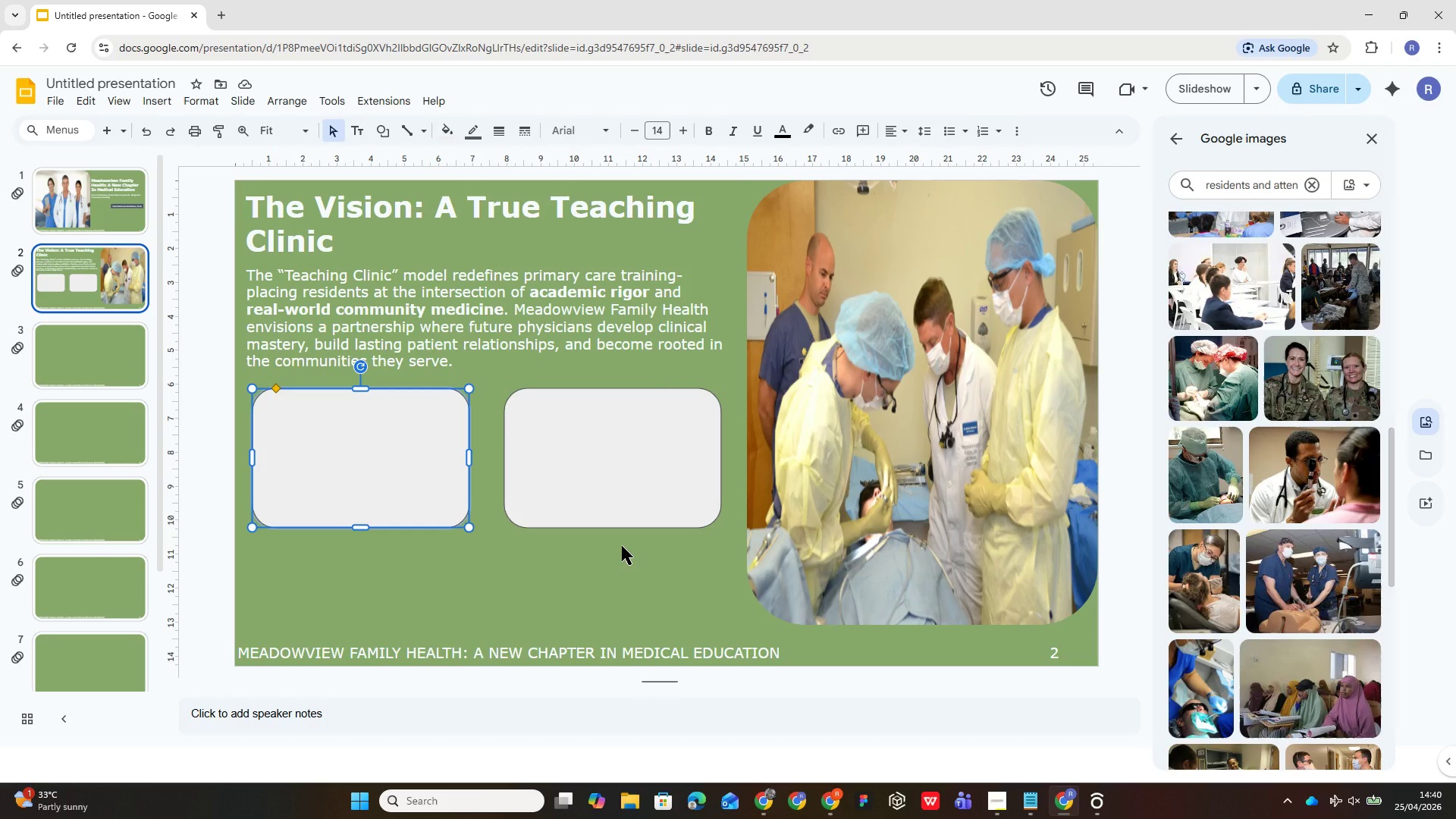 
key(Control+D)
 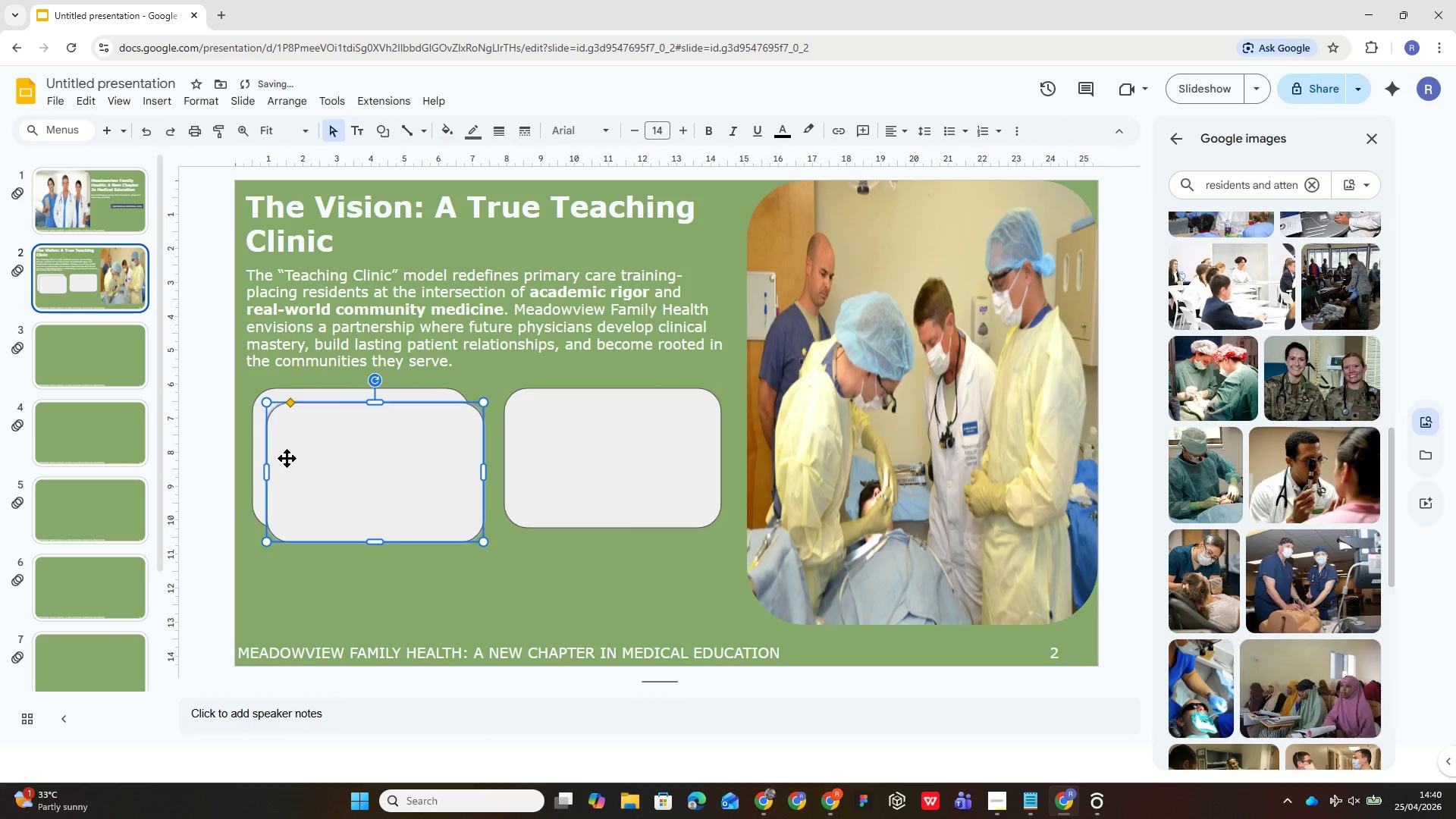 
left_click_drag(start_coordinate=[338, 490], to_coordinate=[328, 590])
 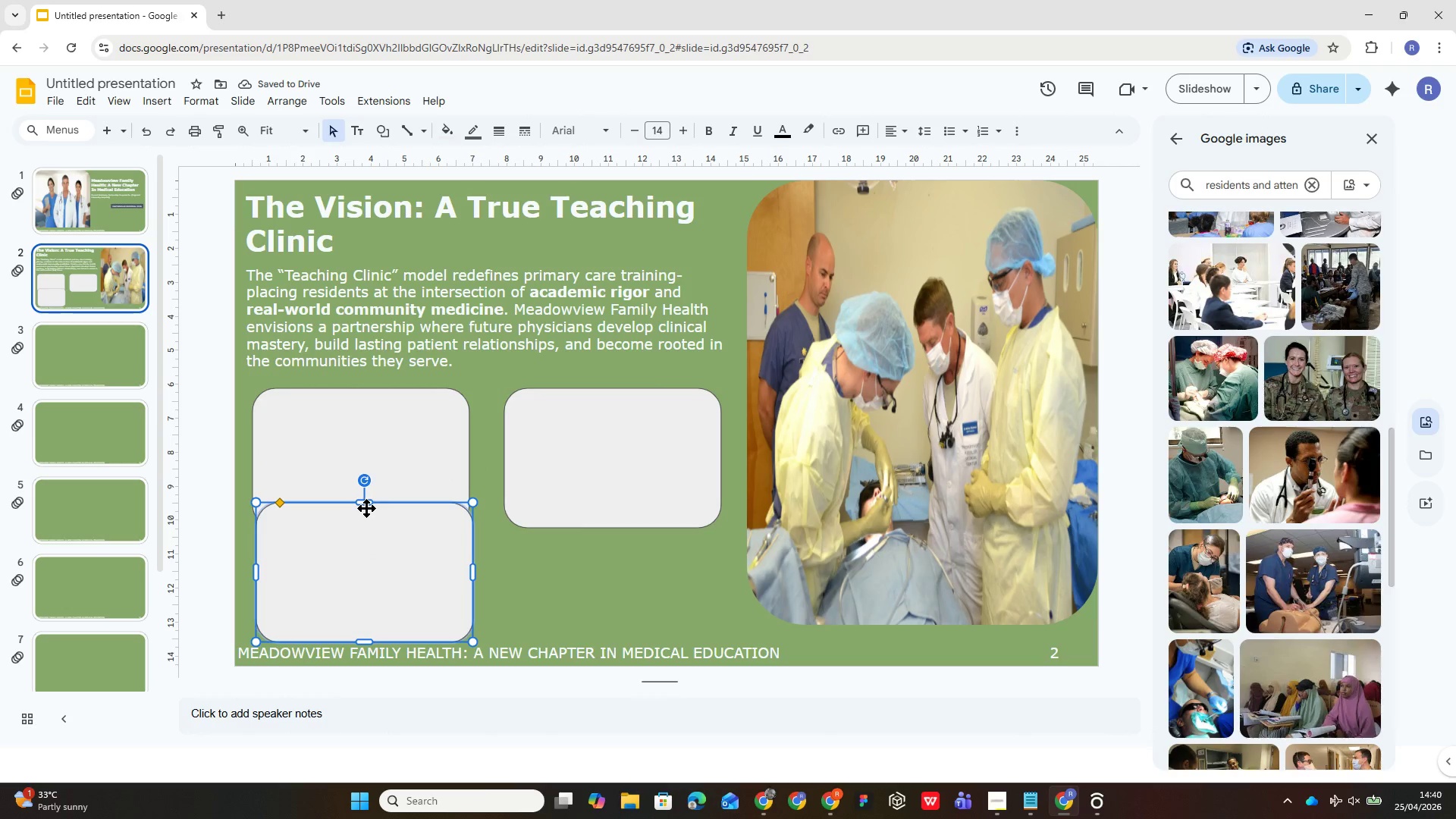 
left_click_drag(start_coordinate=[365, 503], to_coordinate=[359, 526])
 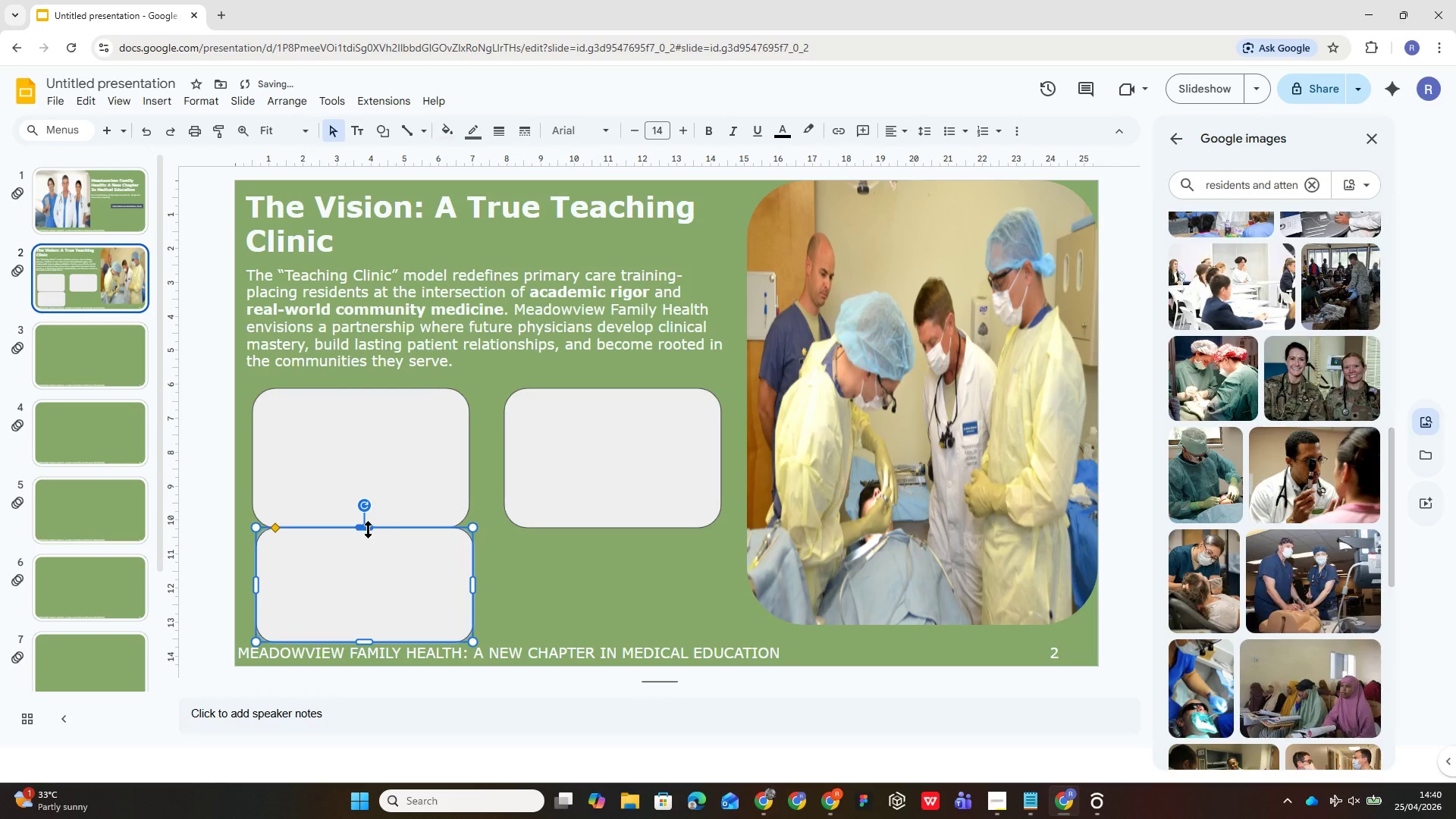 
left_click_drag(start_coordinate=[368, 529], to_coordinate=[356, 560])
 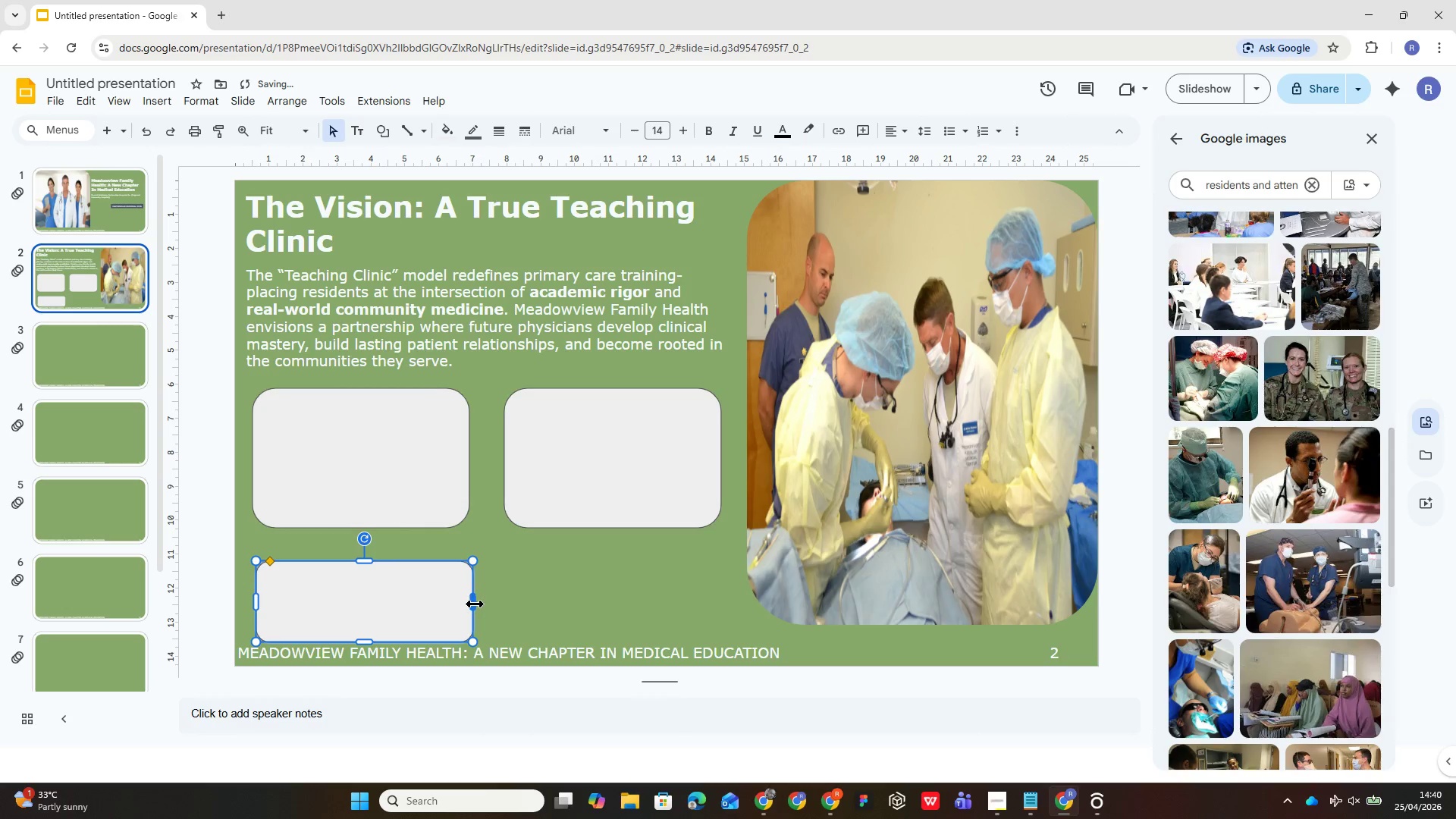 
left_click_drag(start_coordinate=[474, 601], to_coordinate=[606, 623])
 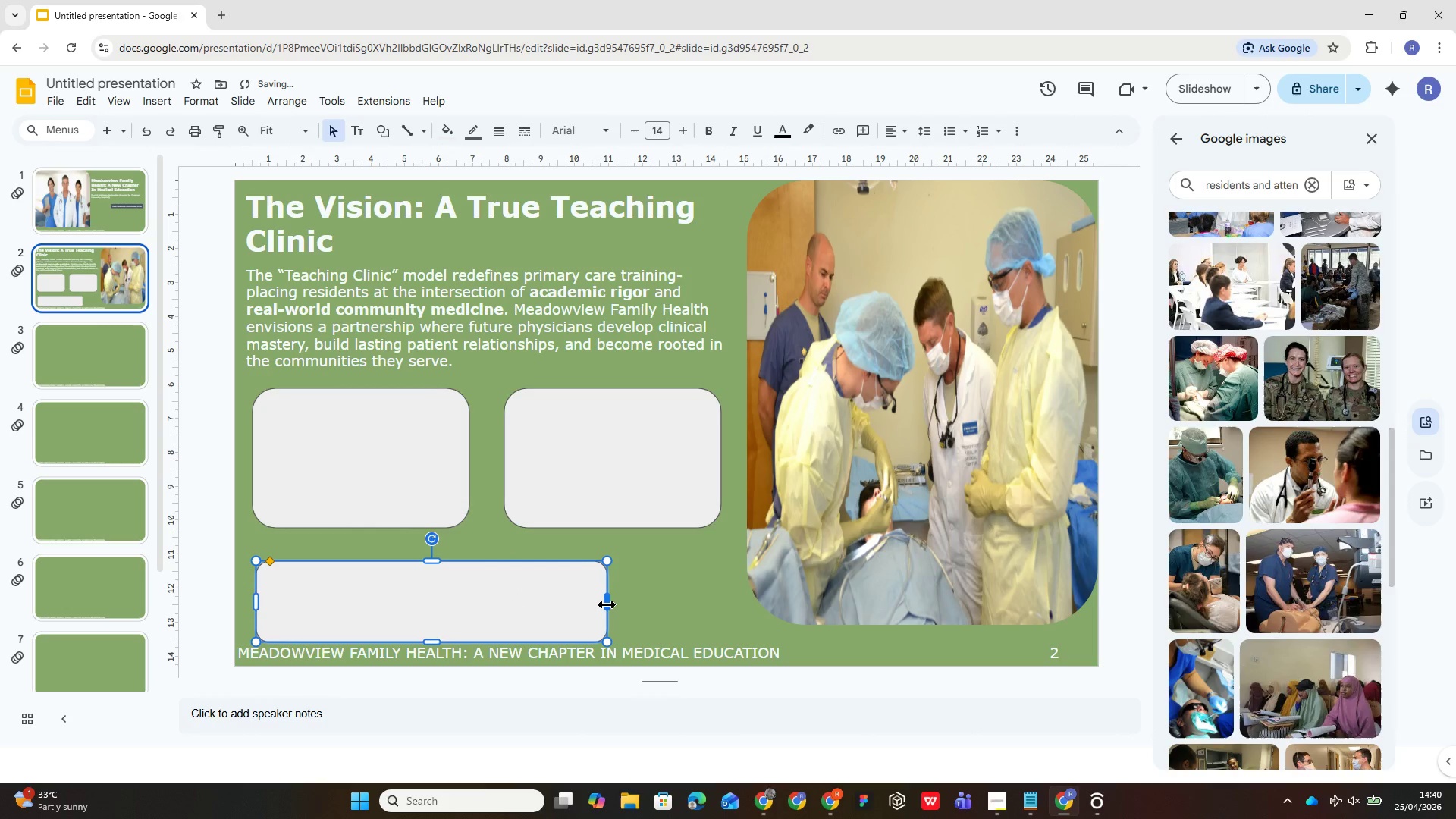 
left_click_drag(start_coordinate=[605, 601], to_coordinate=[701, 594])
 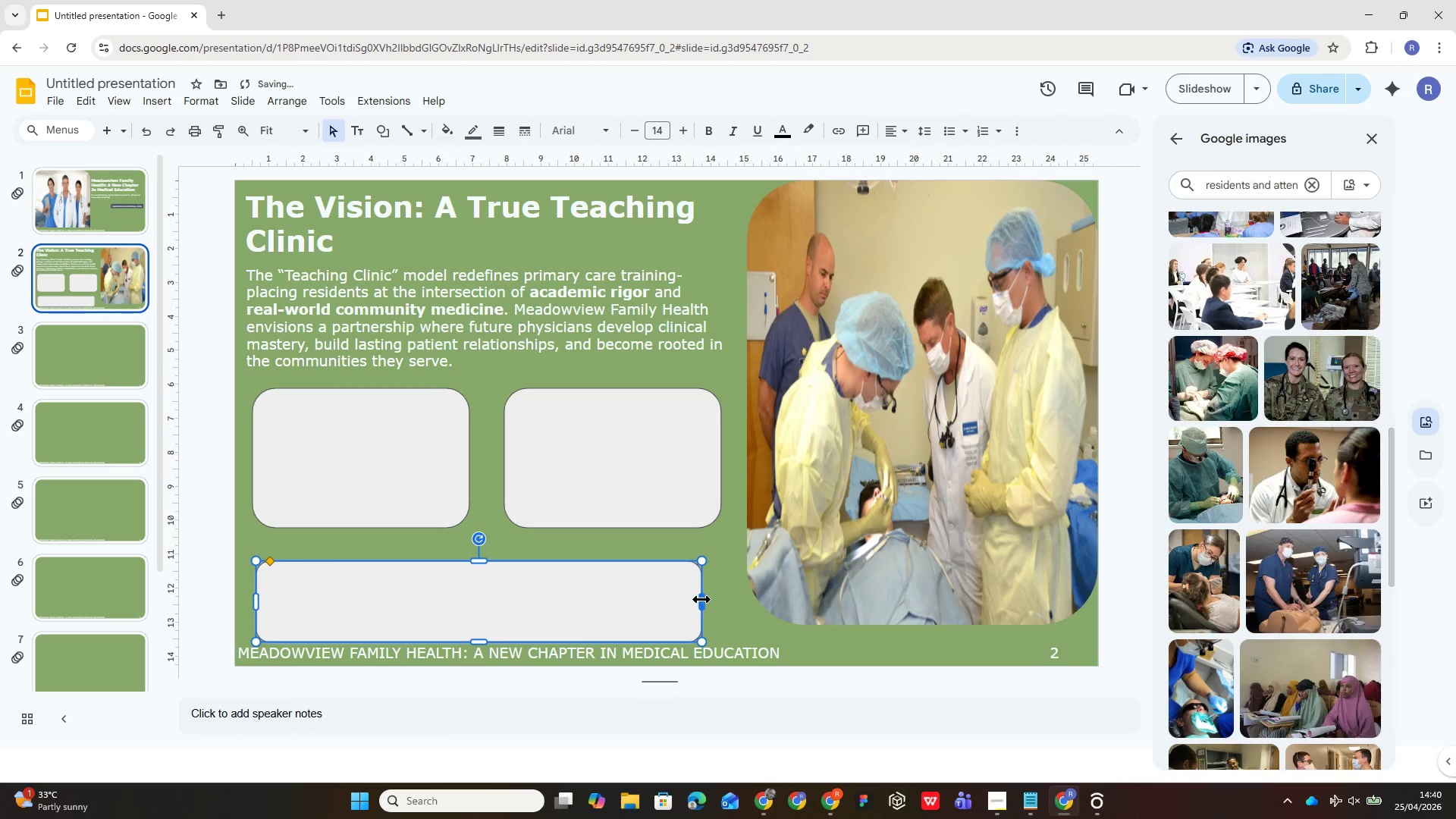 
left_click_drag(start_coordinate=[701, 600], to_coordinate=[722, 604])
 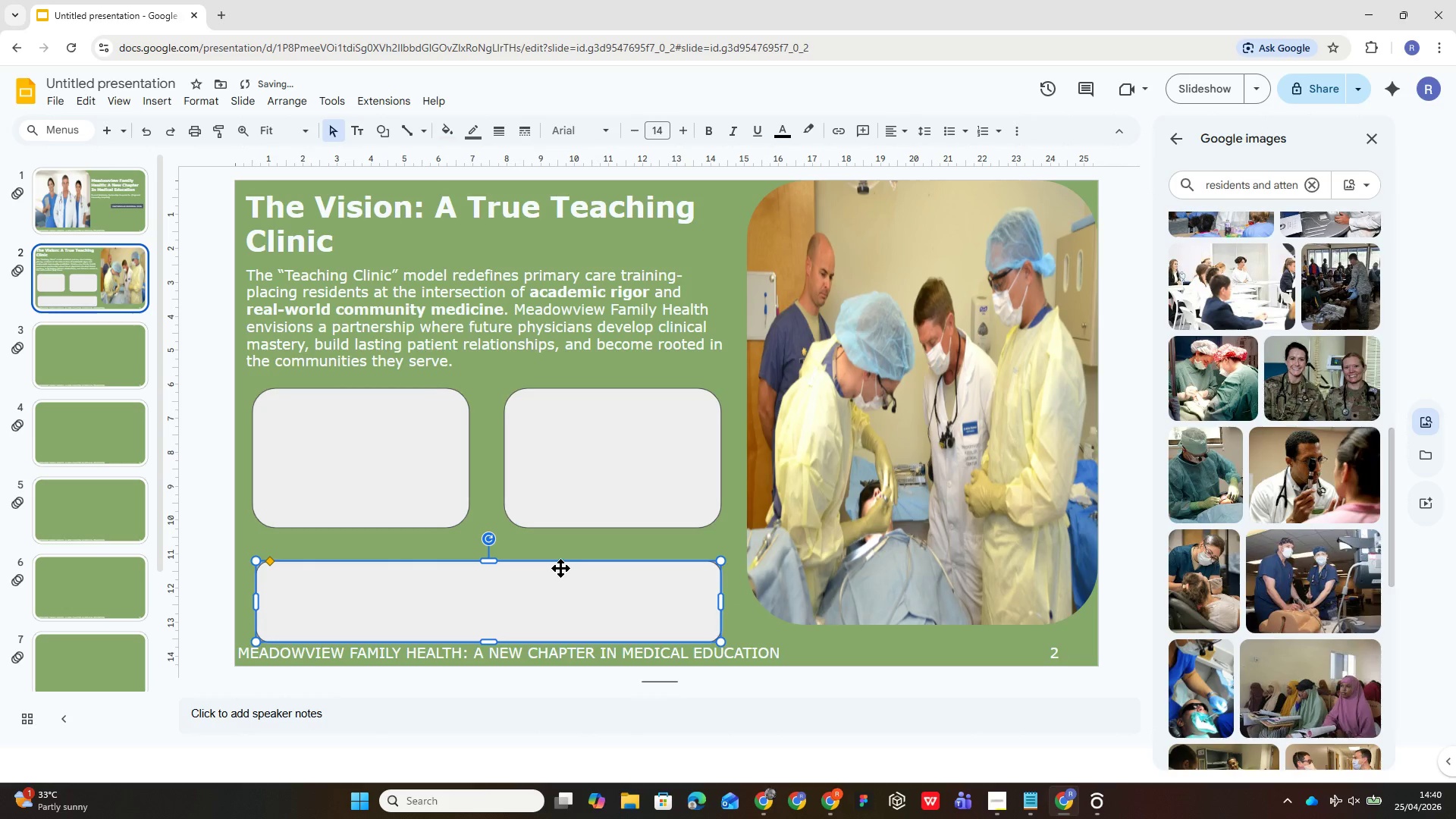 
left_click_drag(start_coordinate=[560, 568], to_coordinate=[560, 560])
 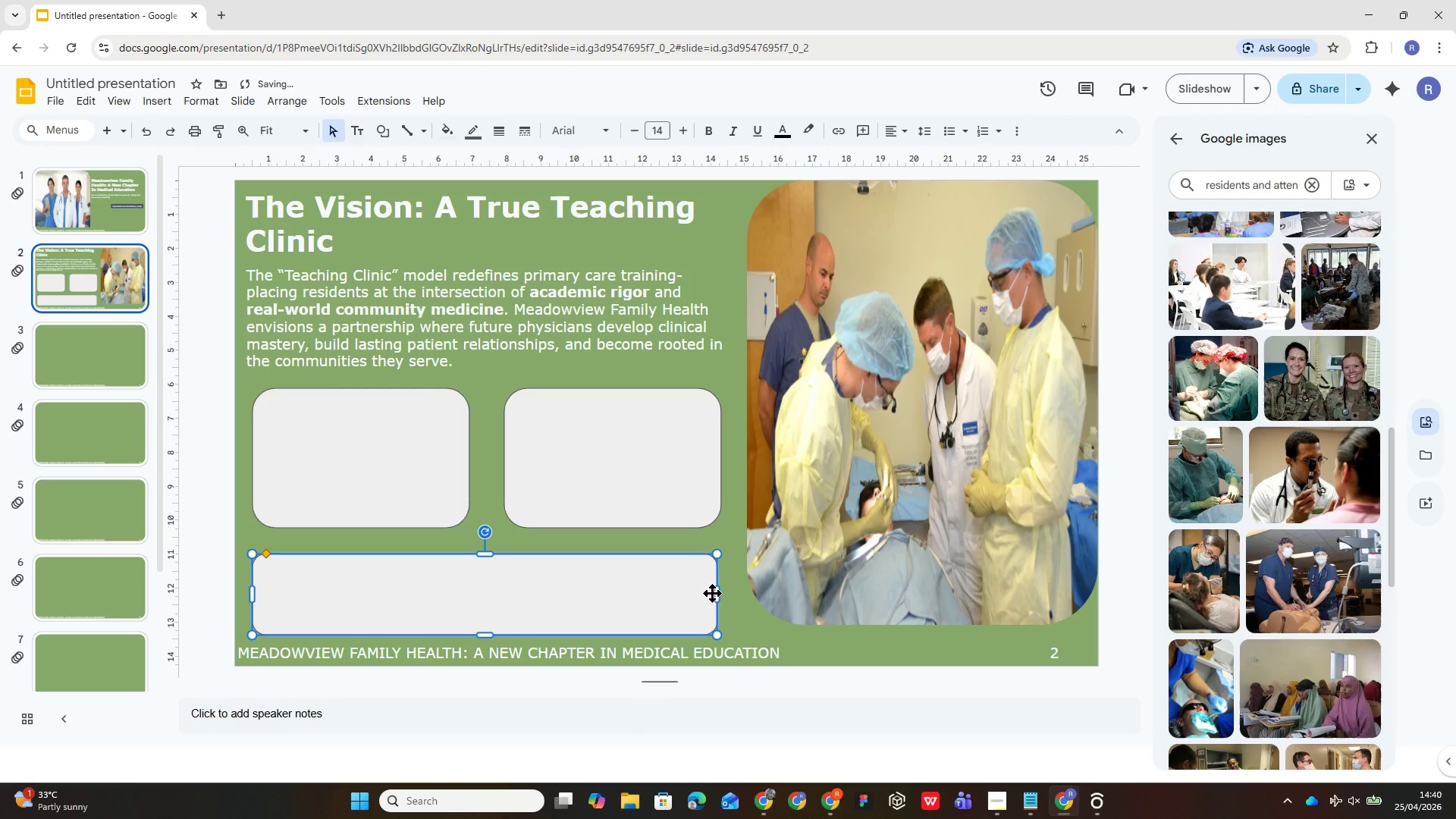 
left_click_drag(start_coordinate=[717, 599], to_coordinate=[721, 602])
 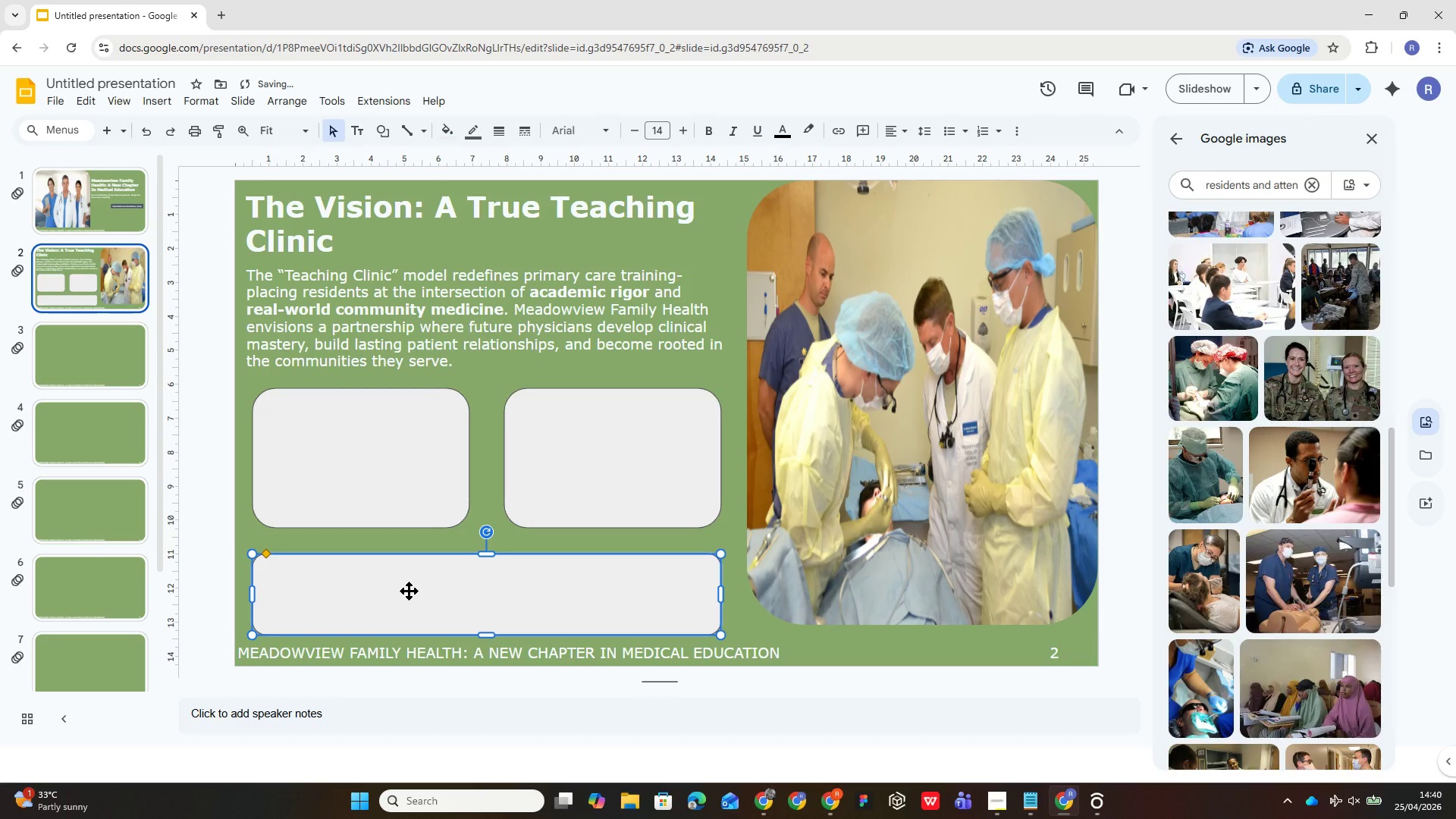 
left_click([409, 591])
 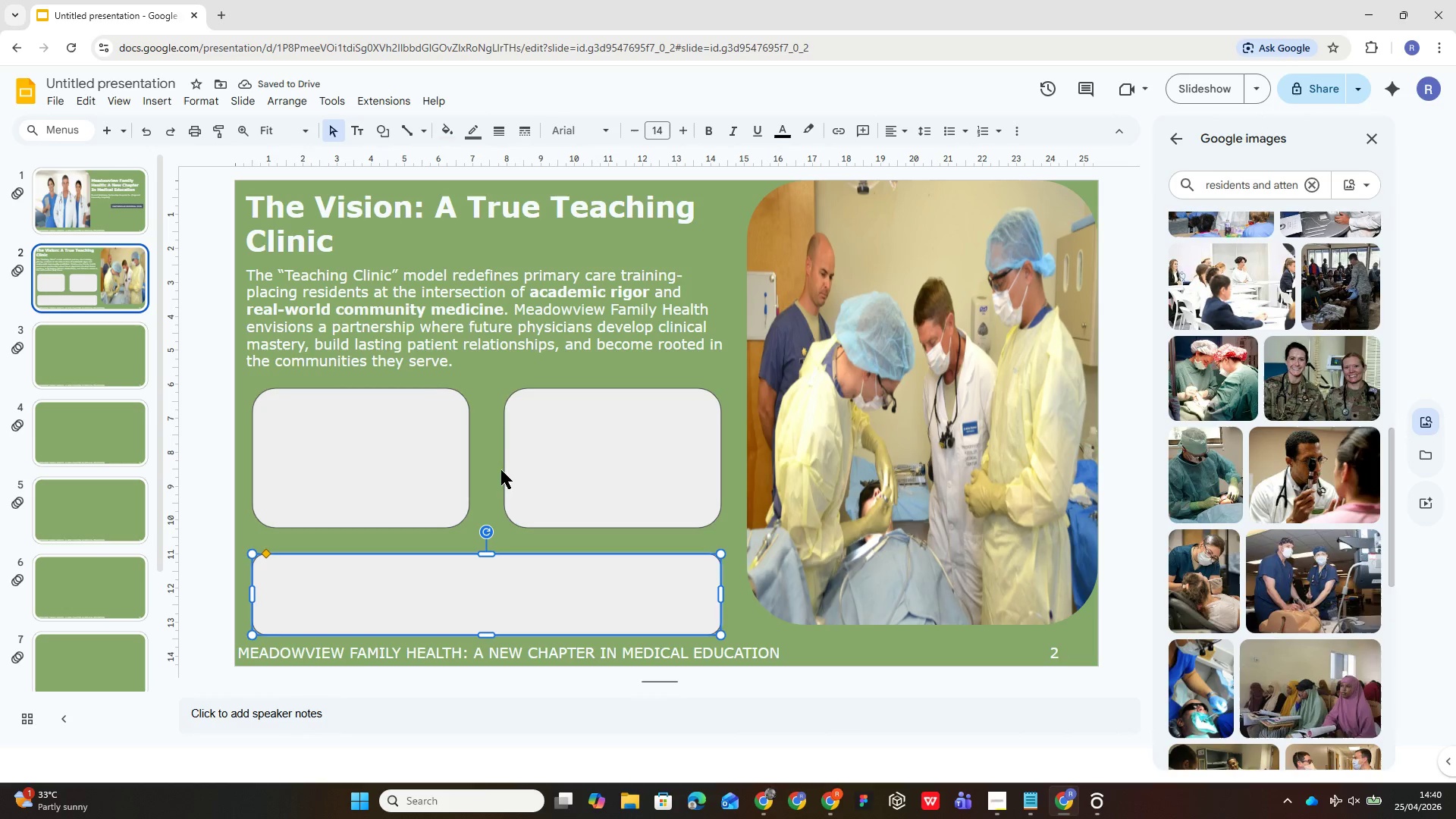 
left_click([477, 469])
 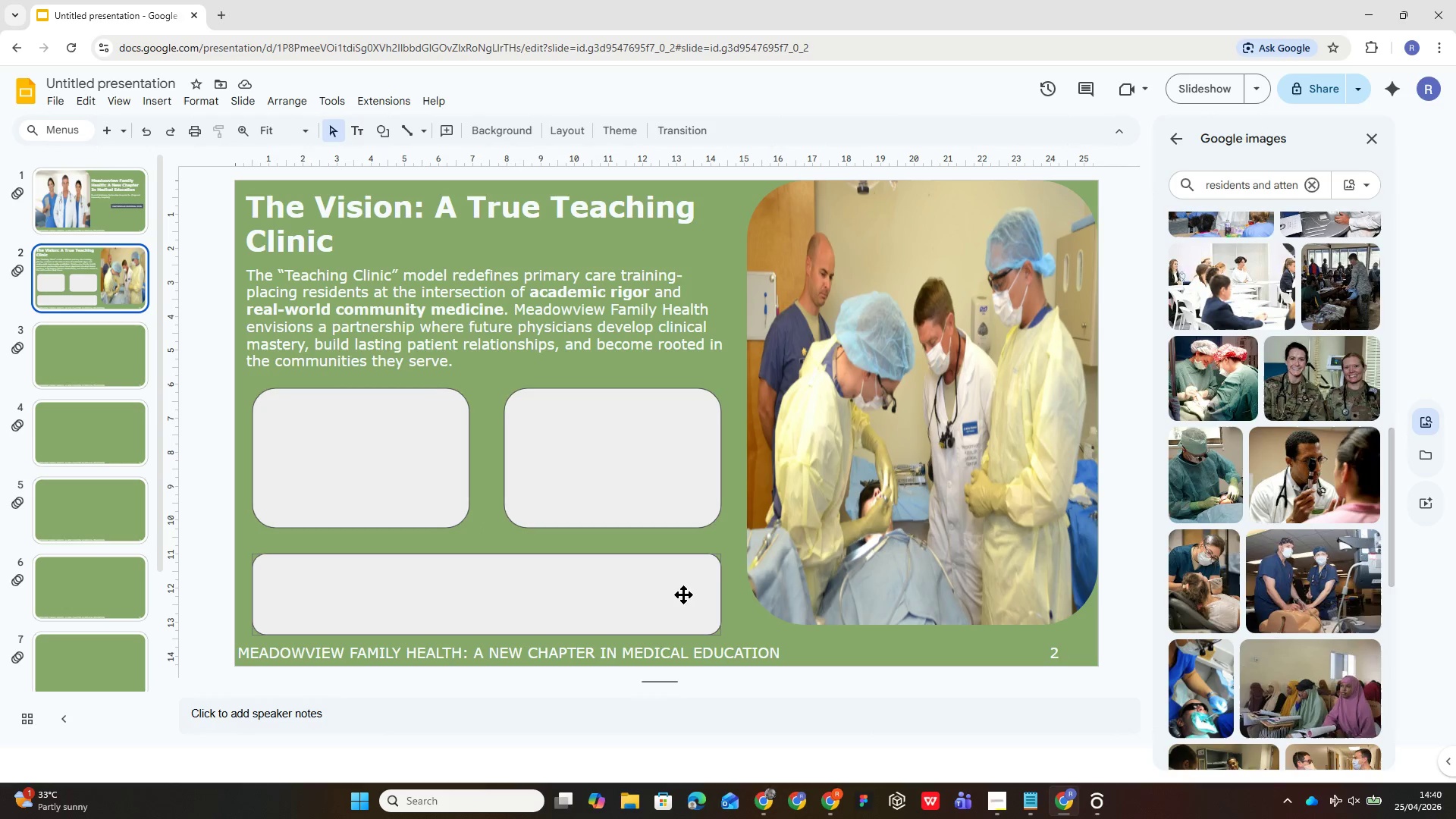 
wait(6.06)
 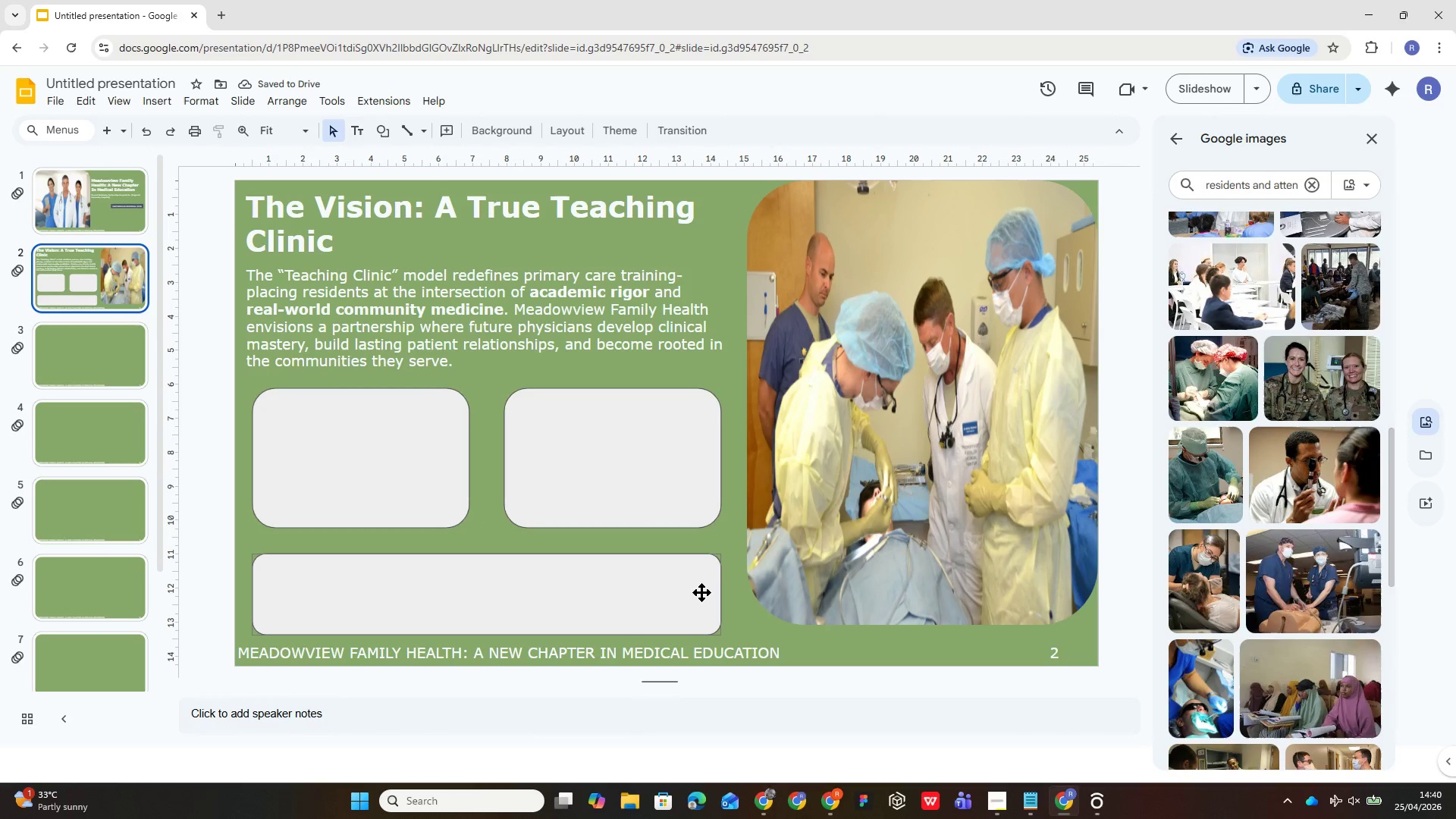 
left_click([428, 455])
 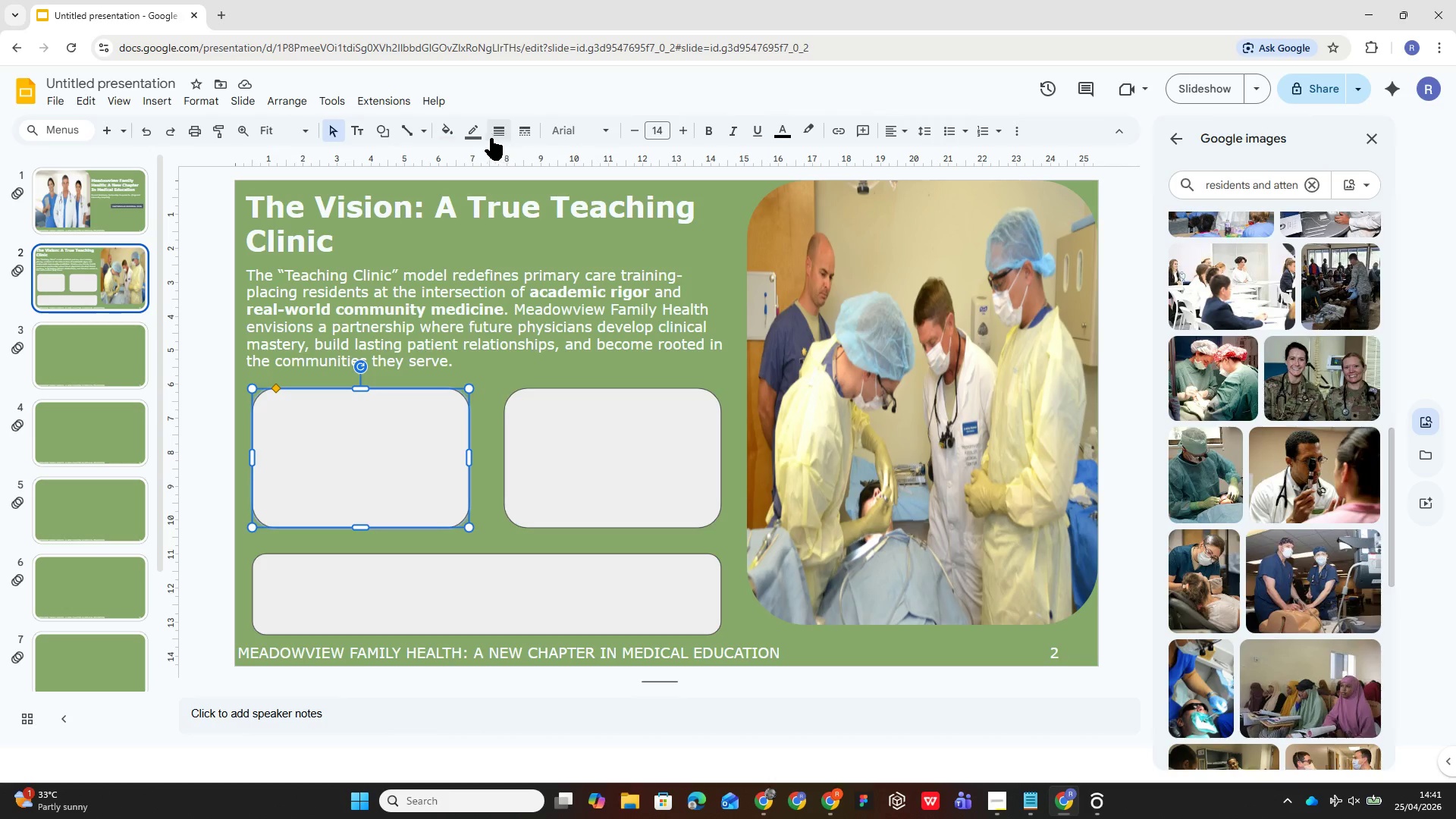 
left_click([478, 136])
 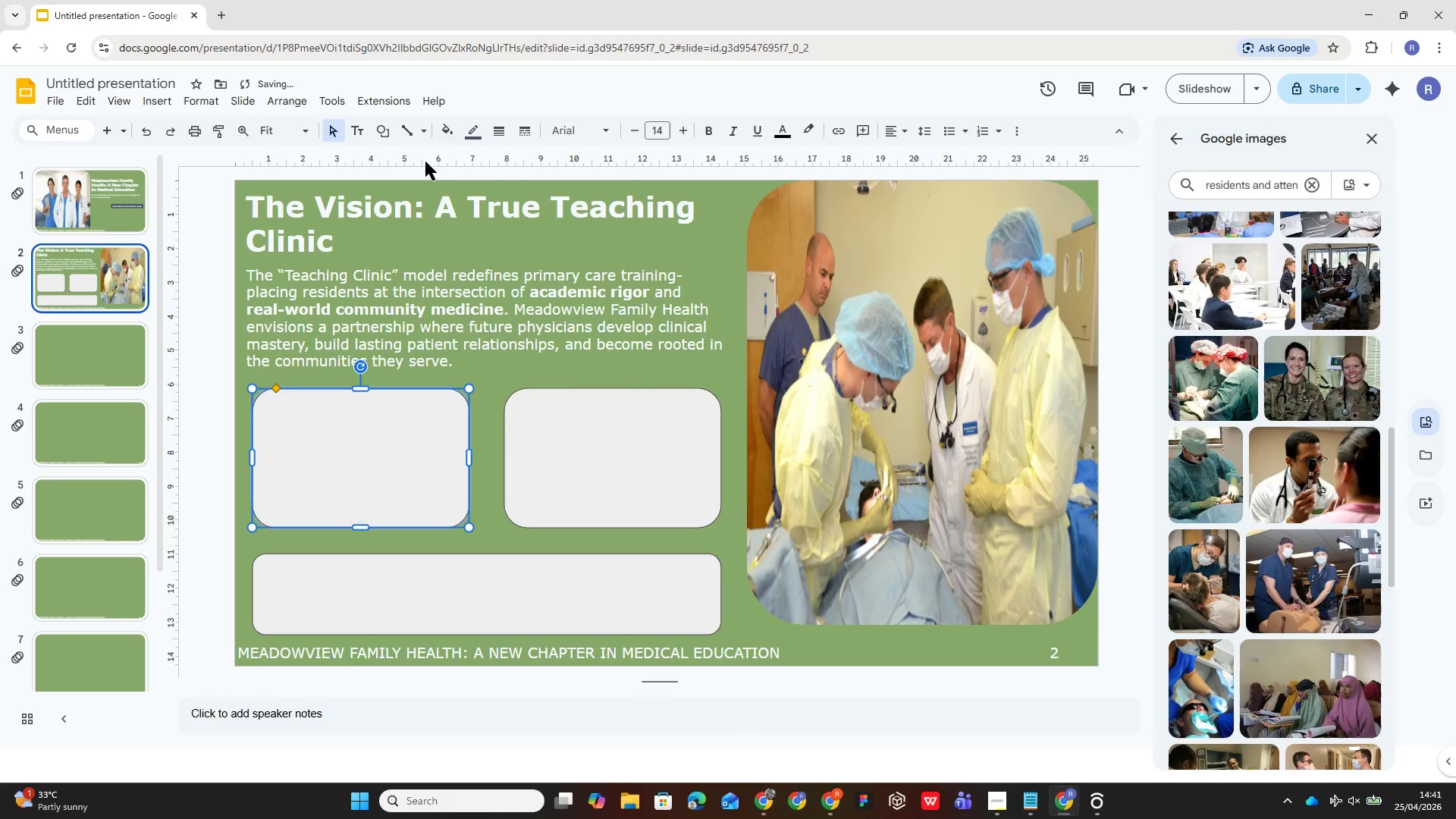 
left_click([453, 136])
 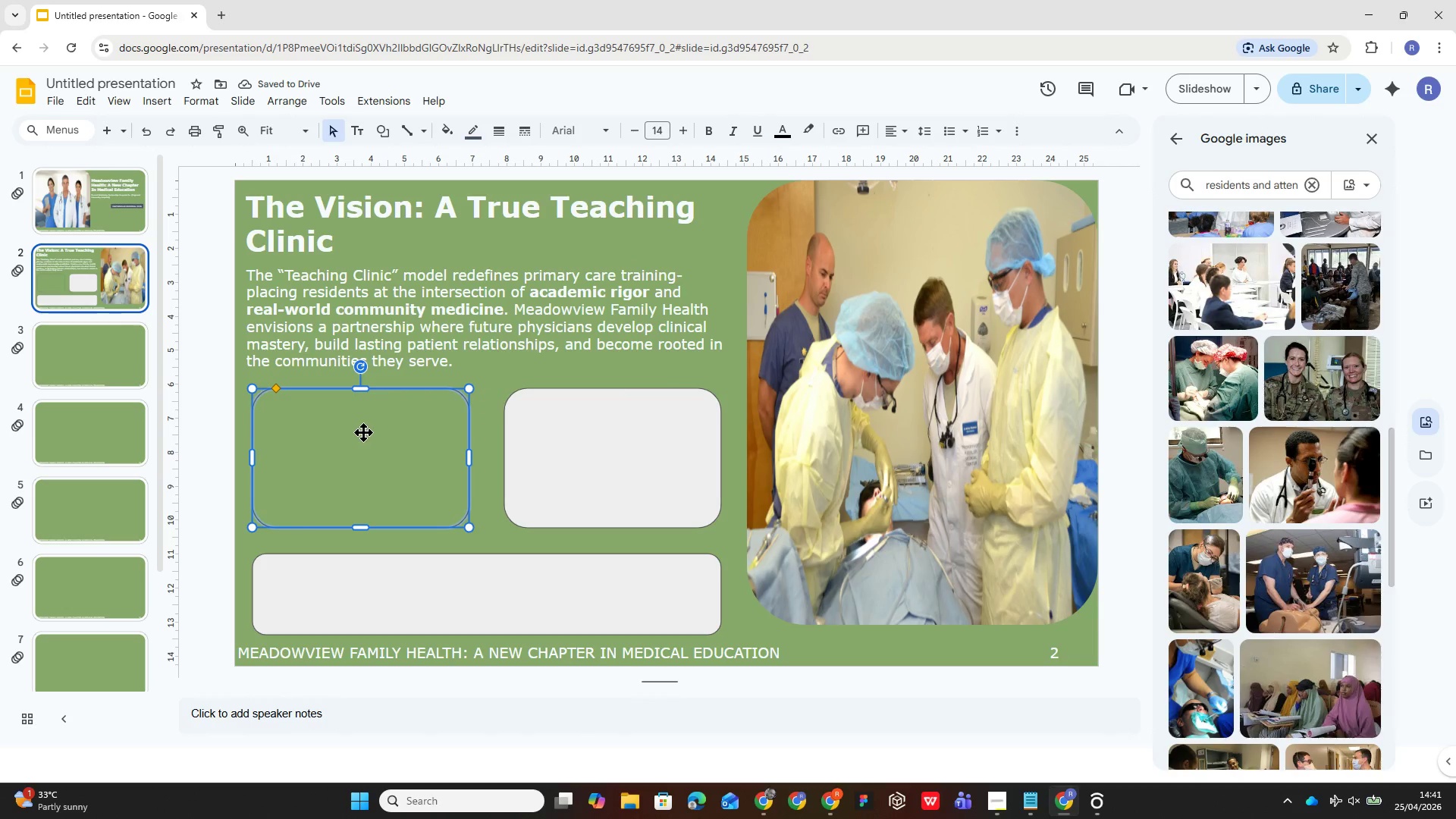 
wait(7.67)
 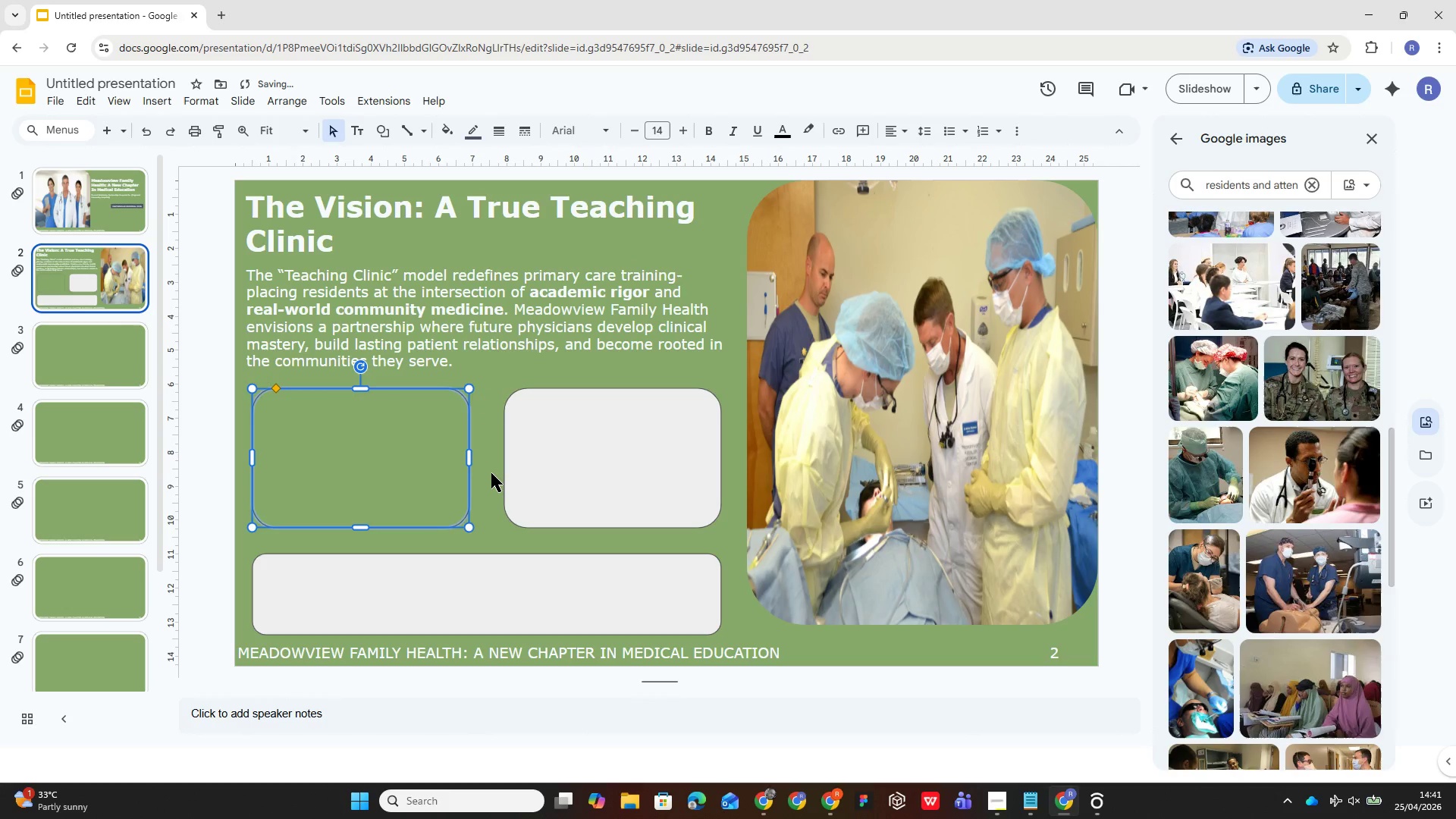 
left_click([467, 253])
 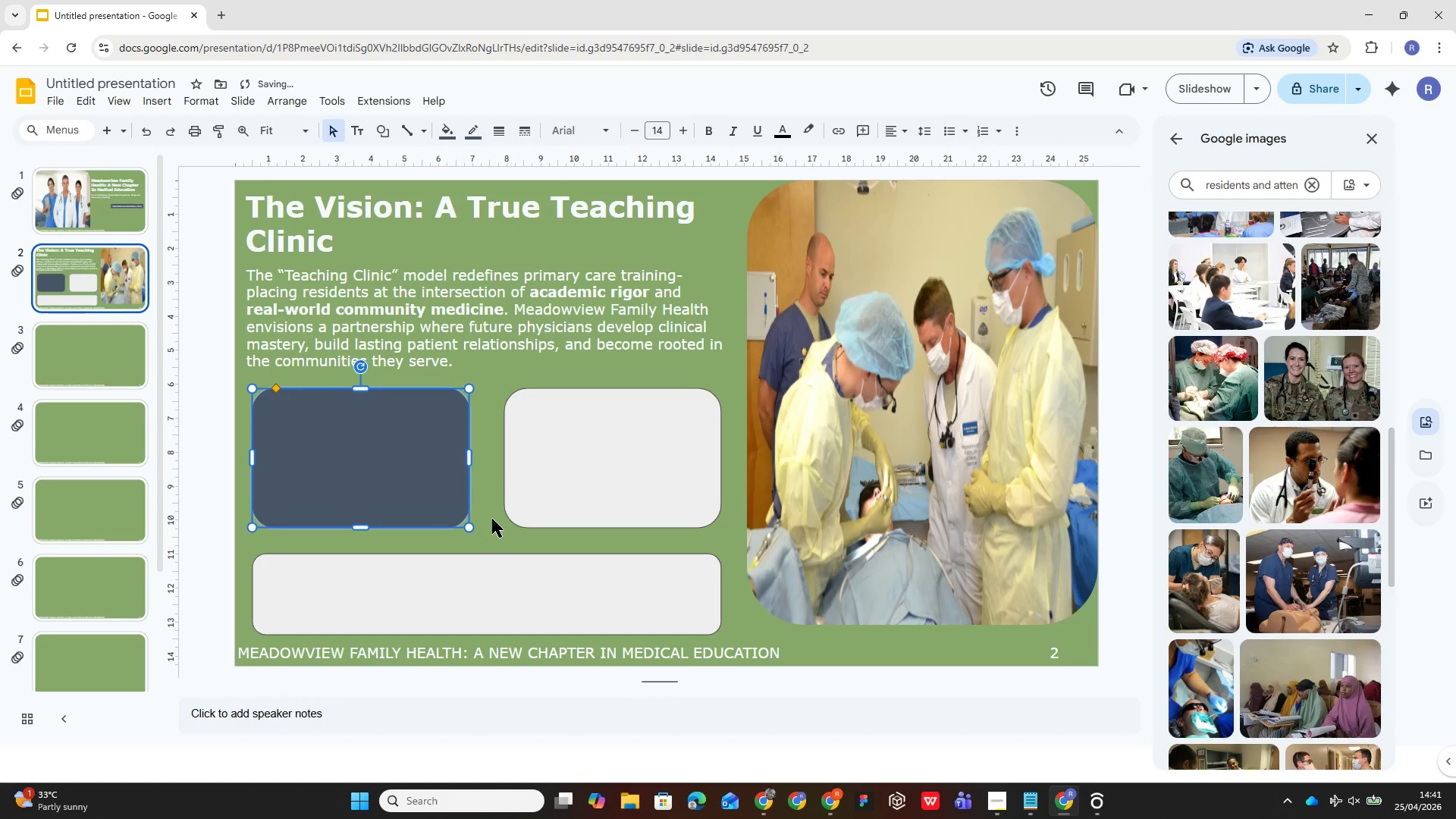 
left_click([497, 524])
 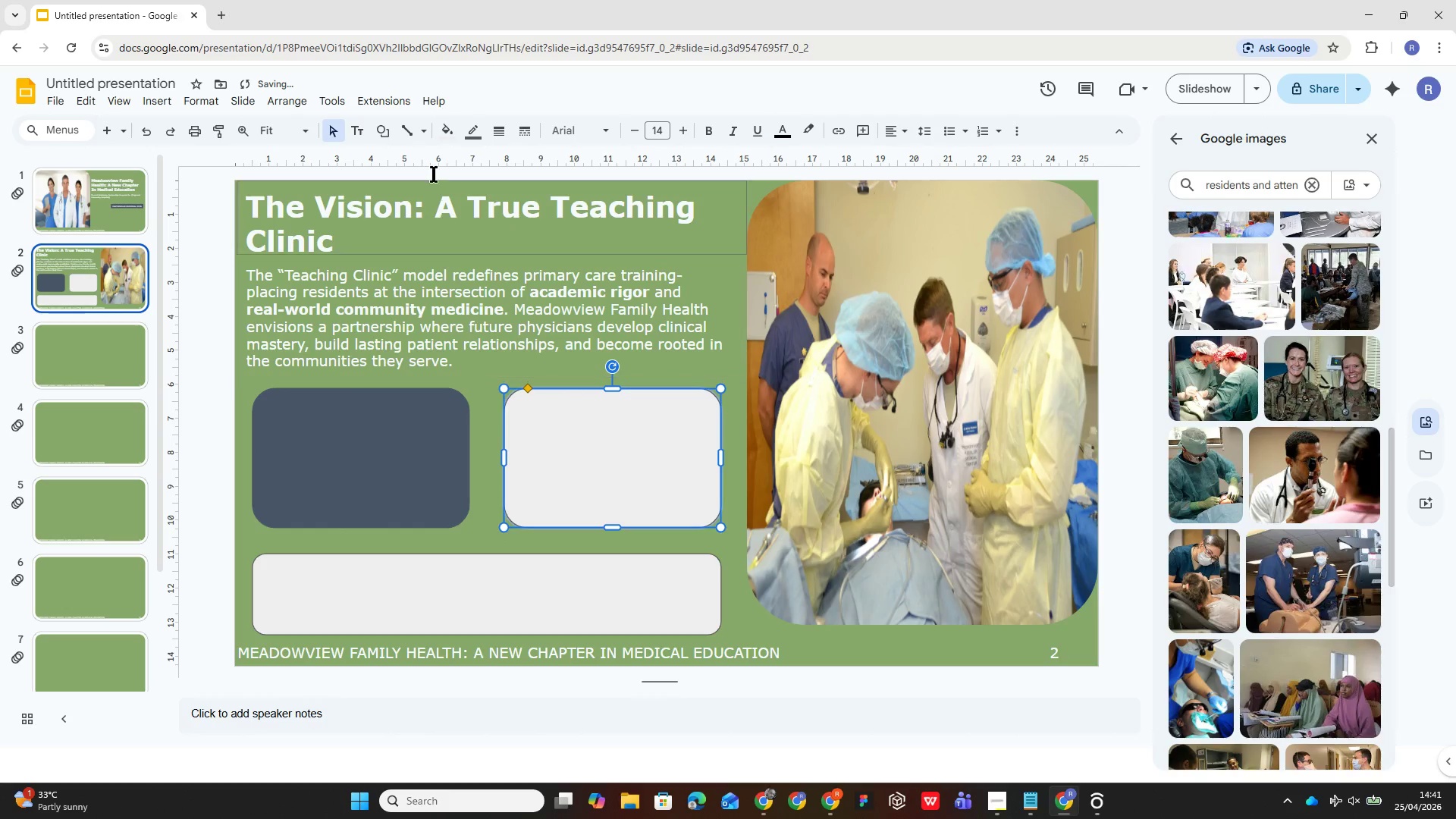 
wait(6.17)
 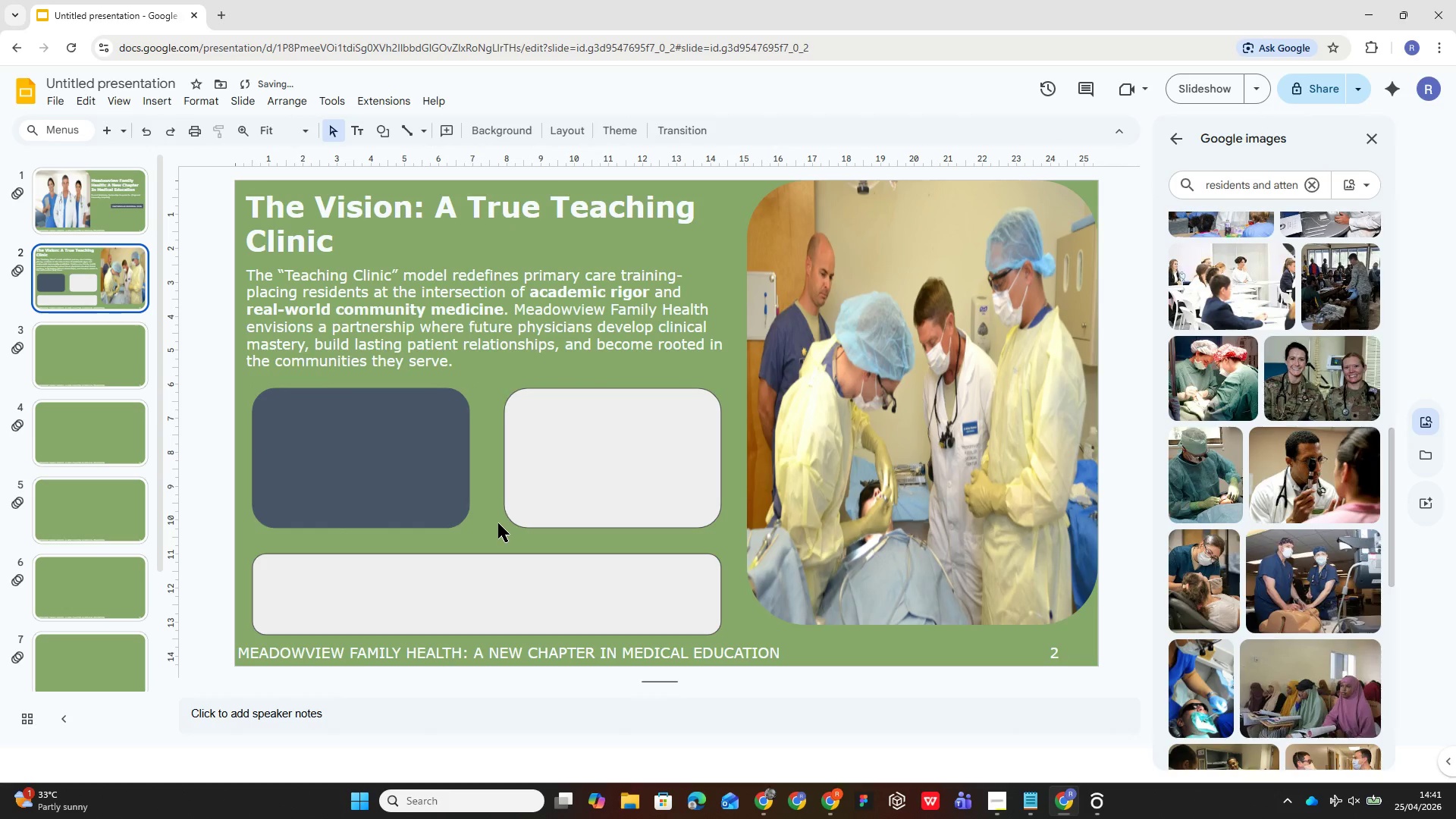 
left_click([449, 136])
 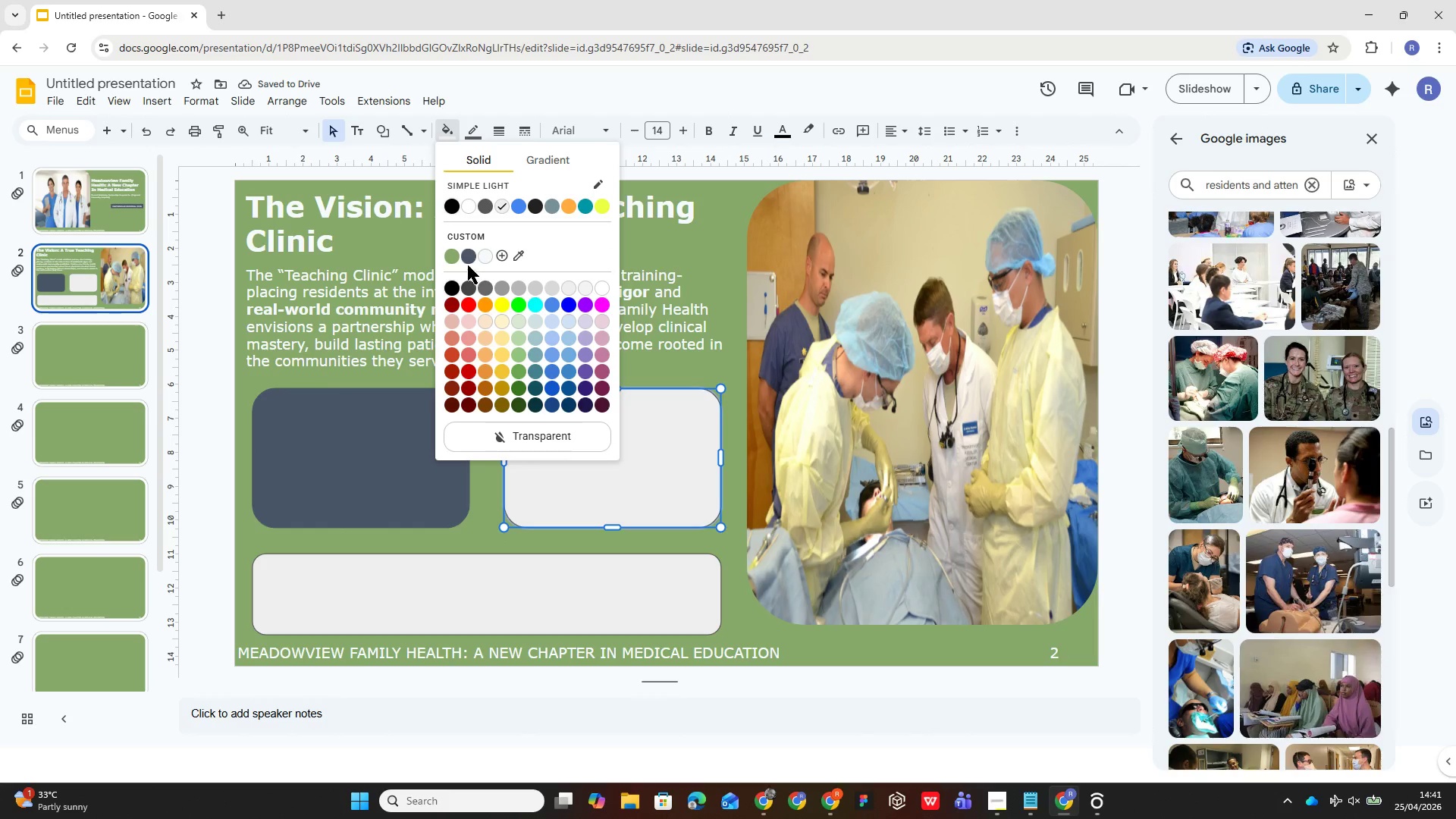 
left_click([465, 251])
 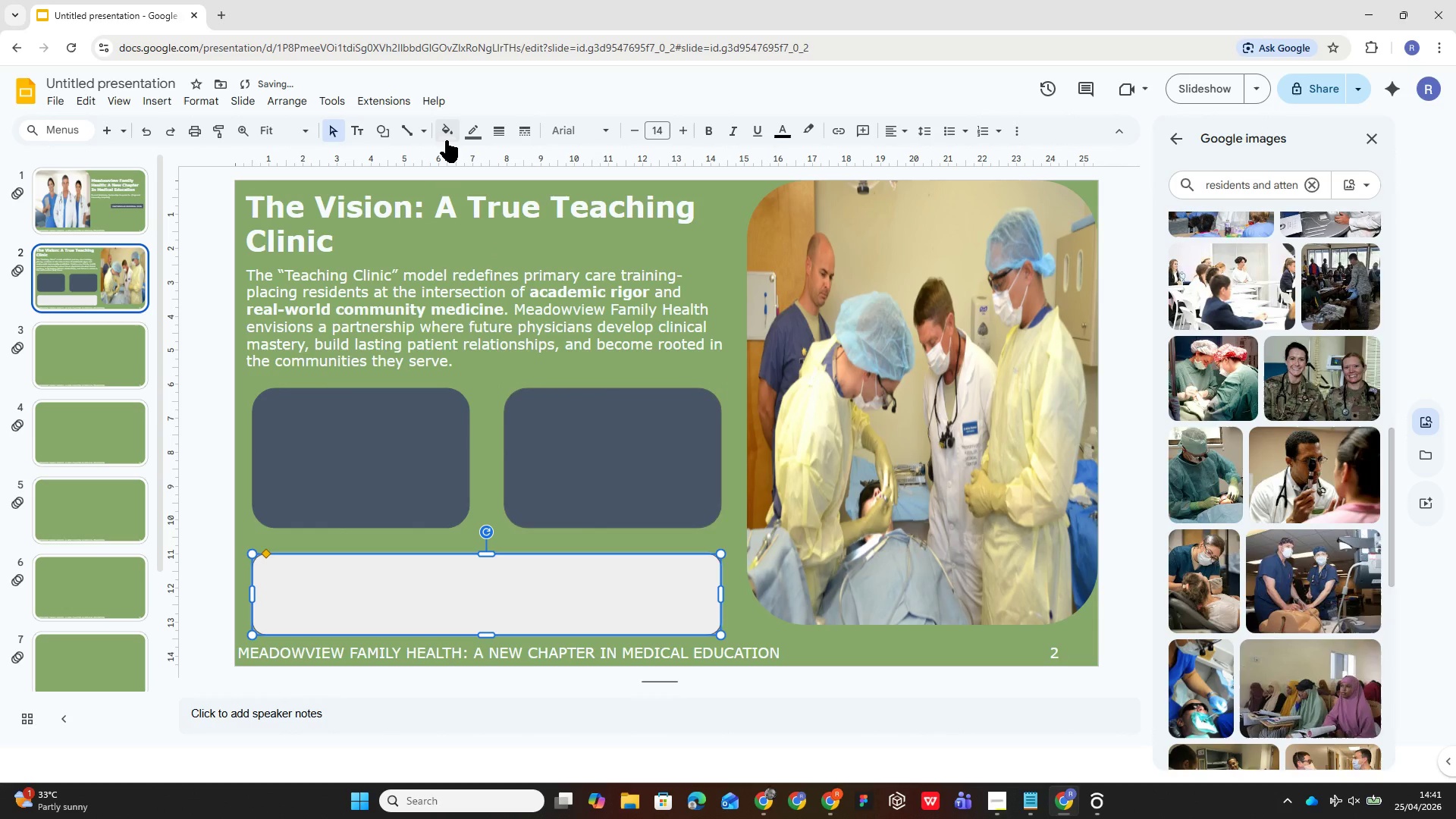 
left_click([447, 136])
 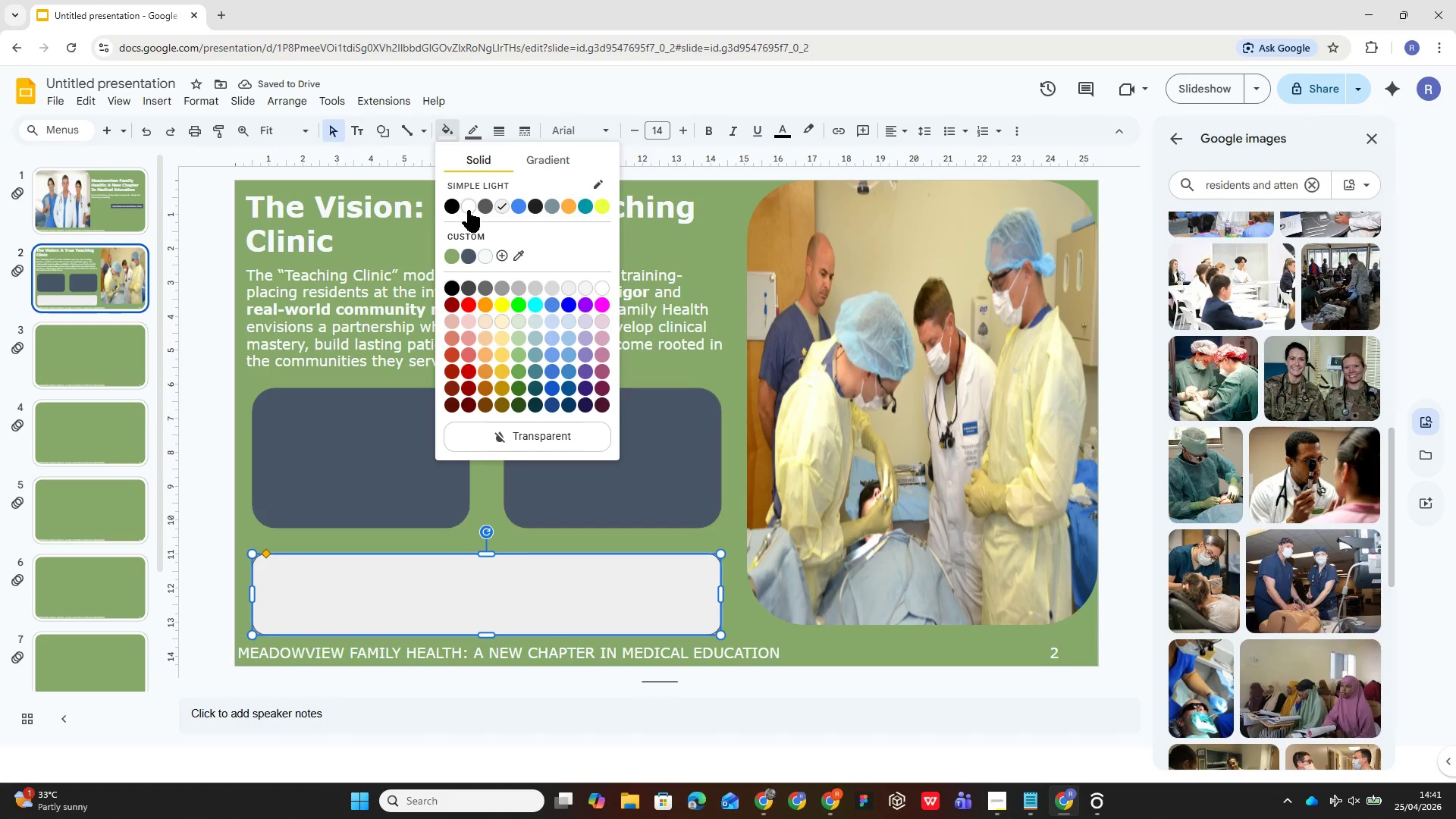 
left_click([468, 210])
 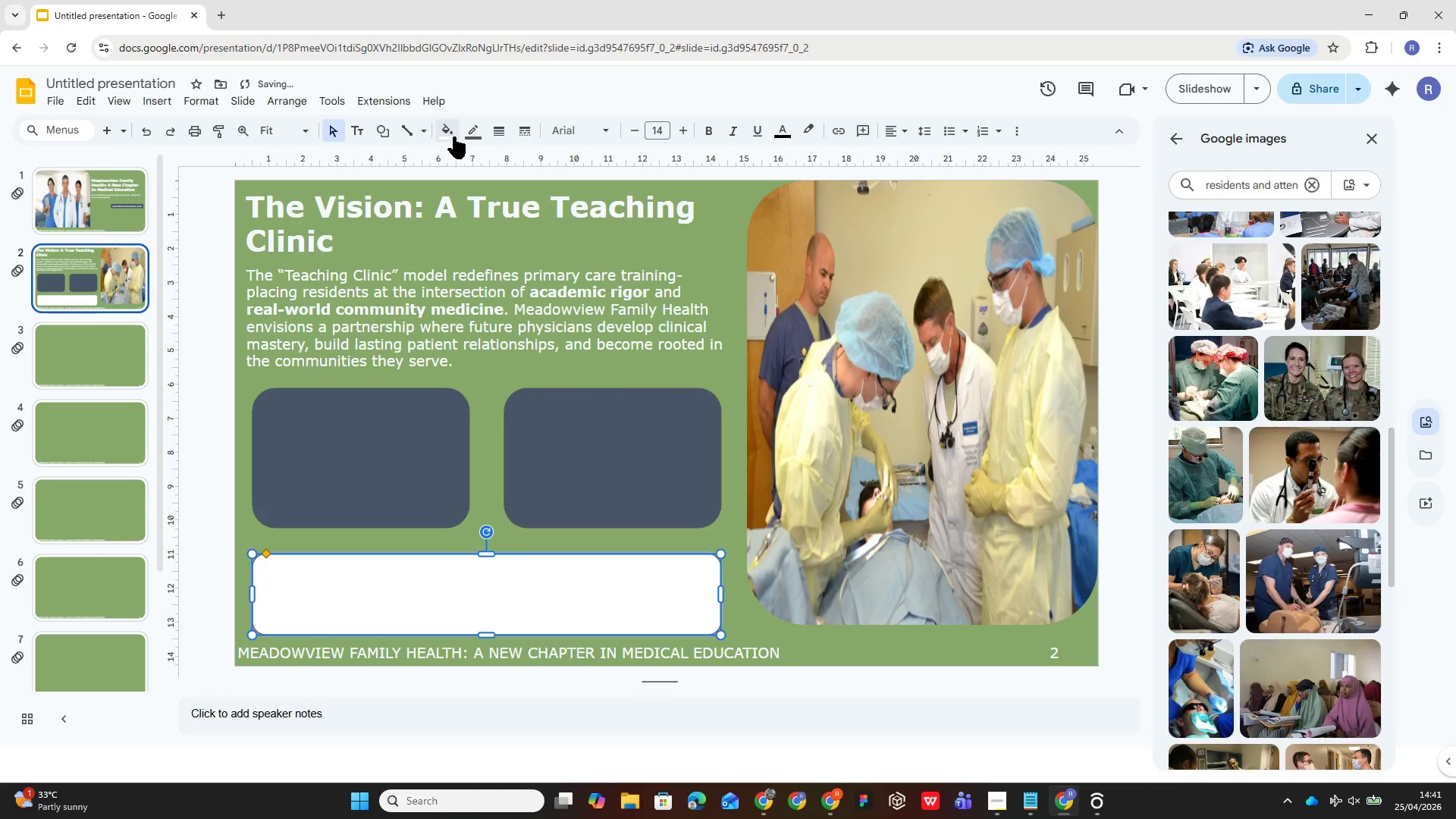 
left_click([452, 134])
 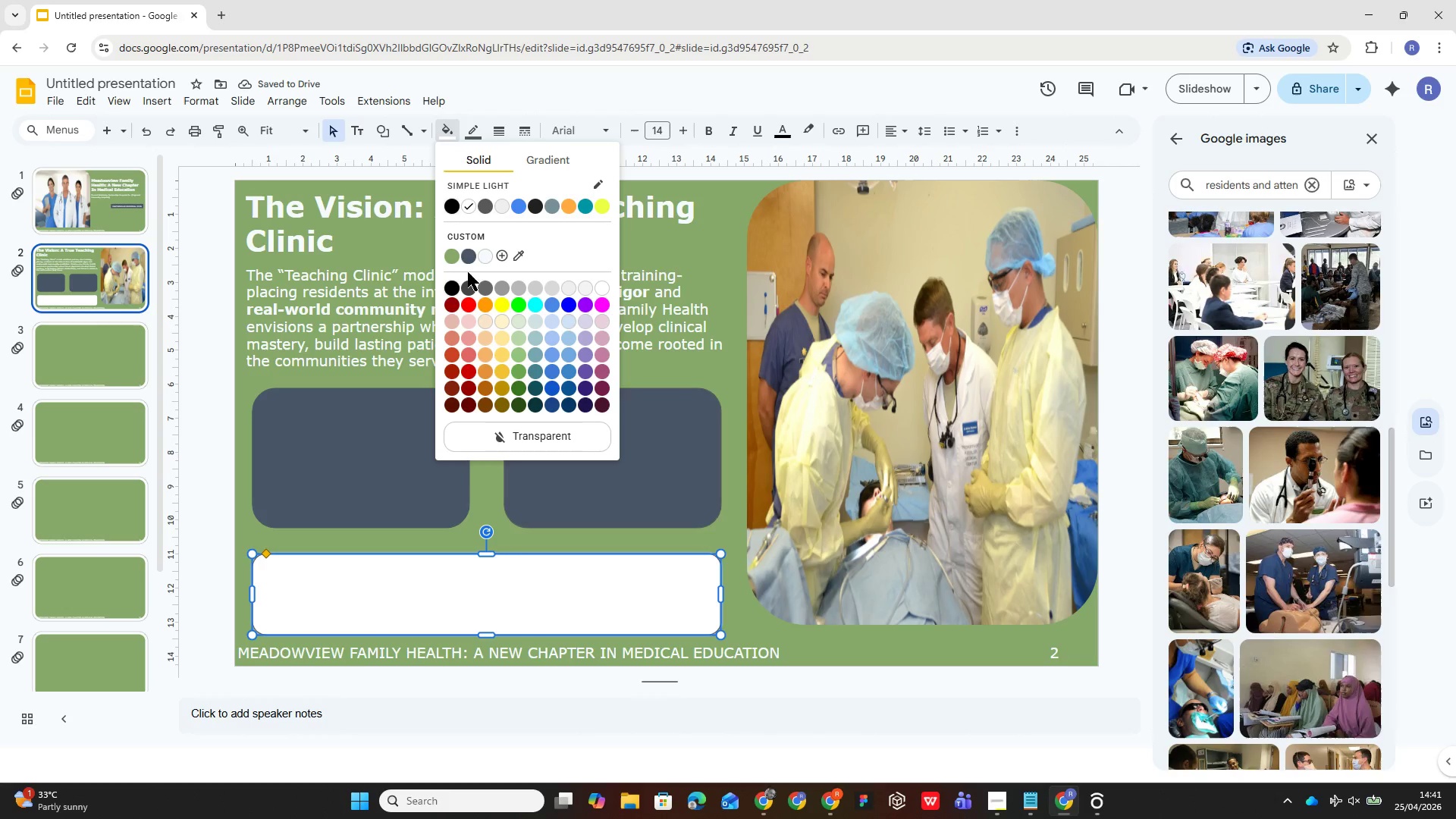 
left_click([463, 254])
 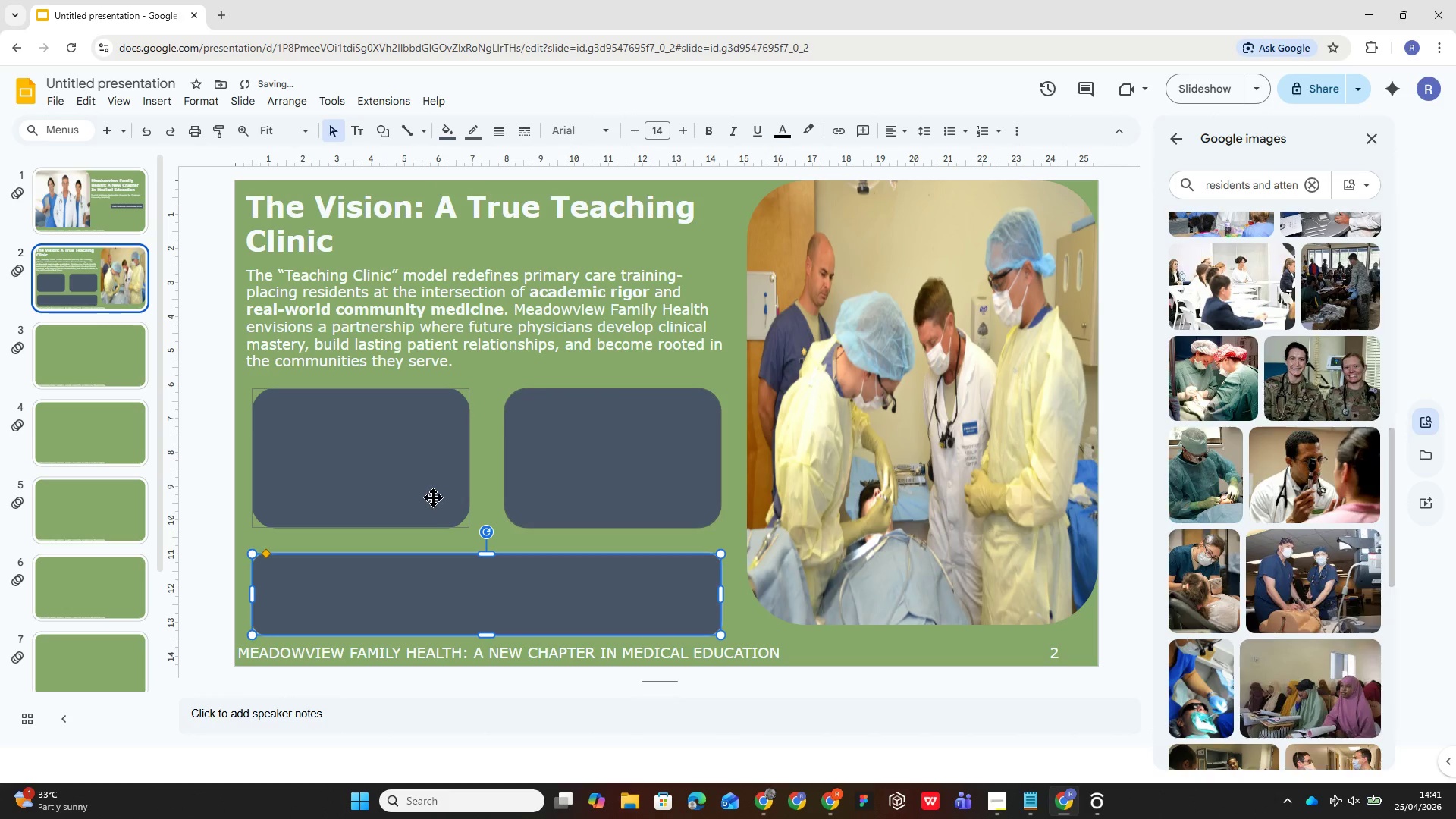 
left_click([426, 493])
 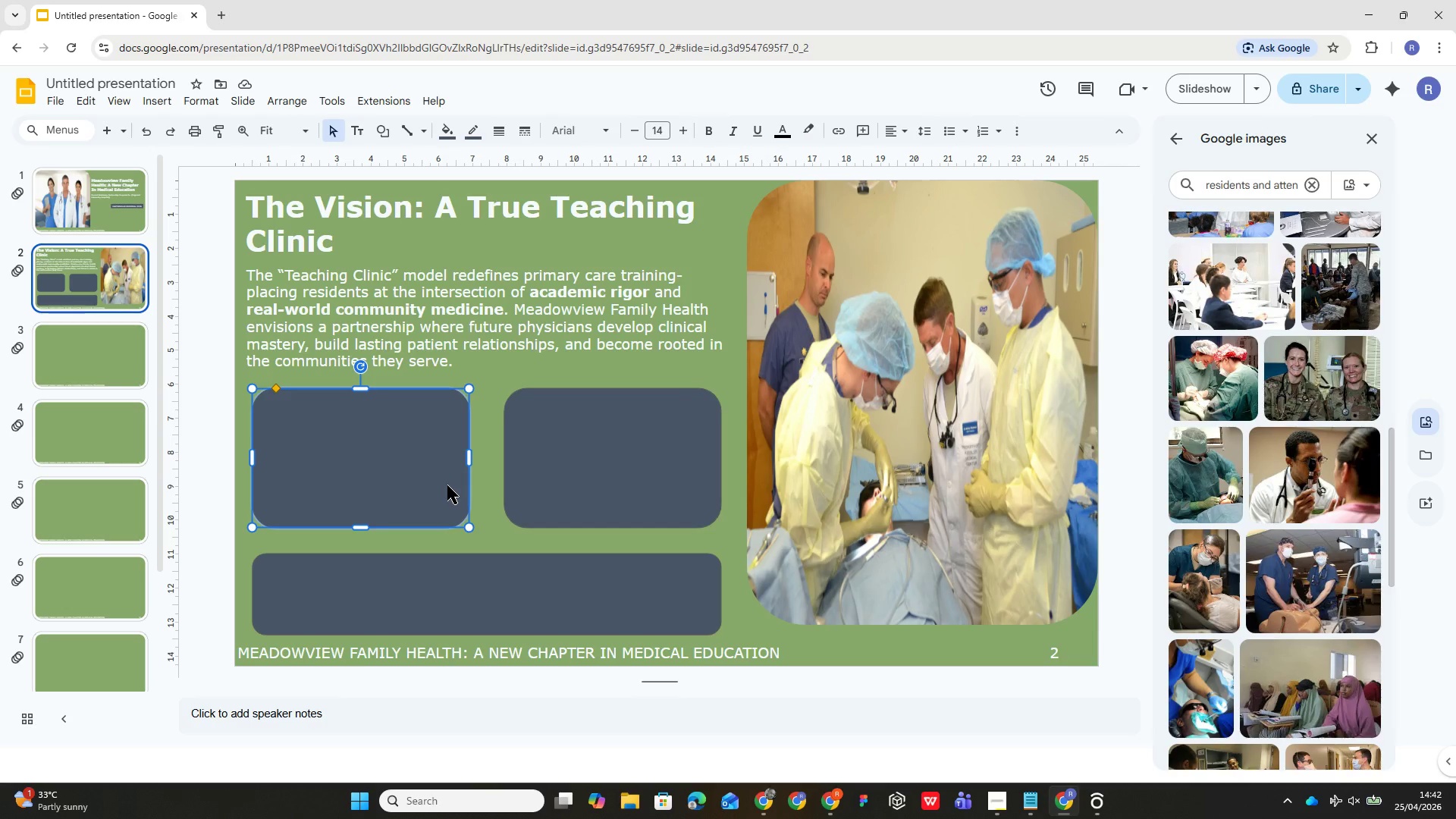 
wait(72.59)
 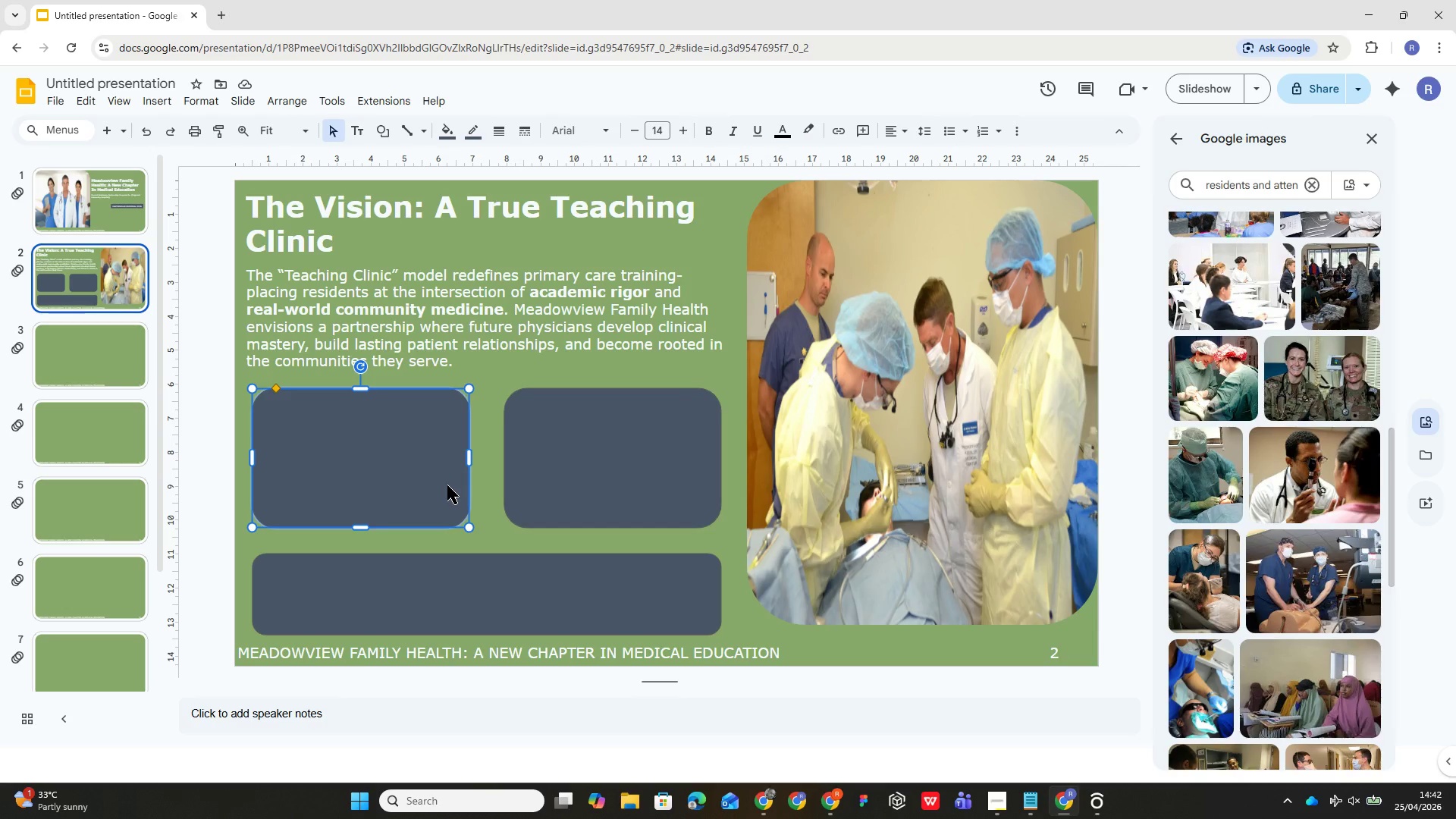 
left_click([605, 130])
 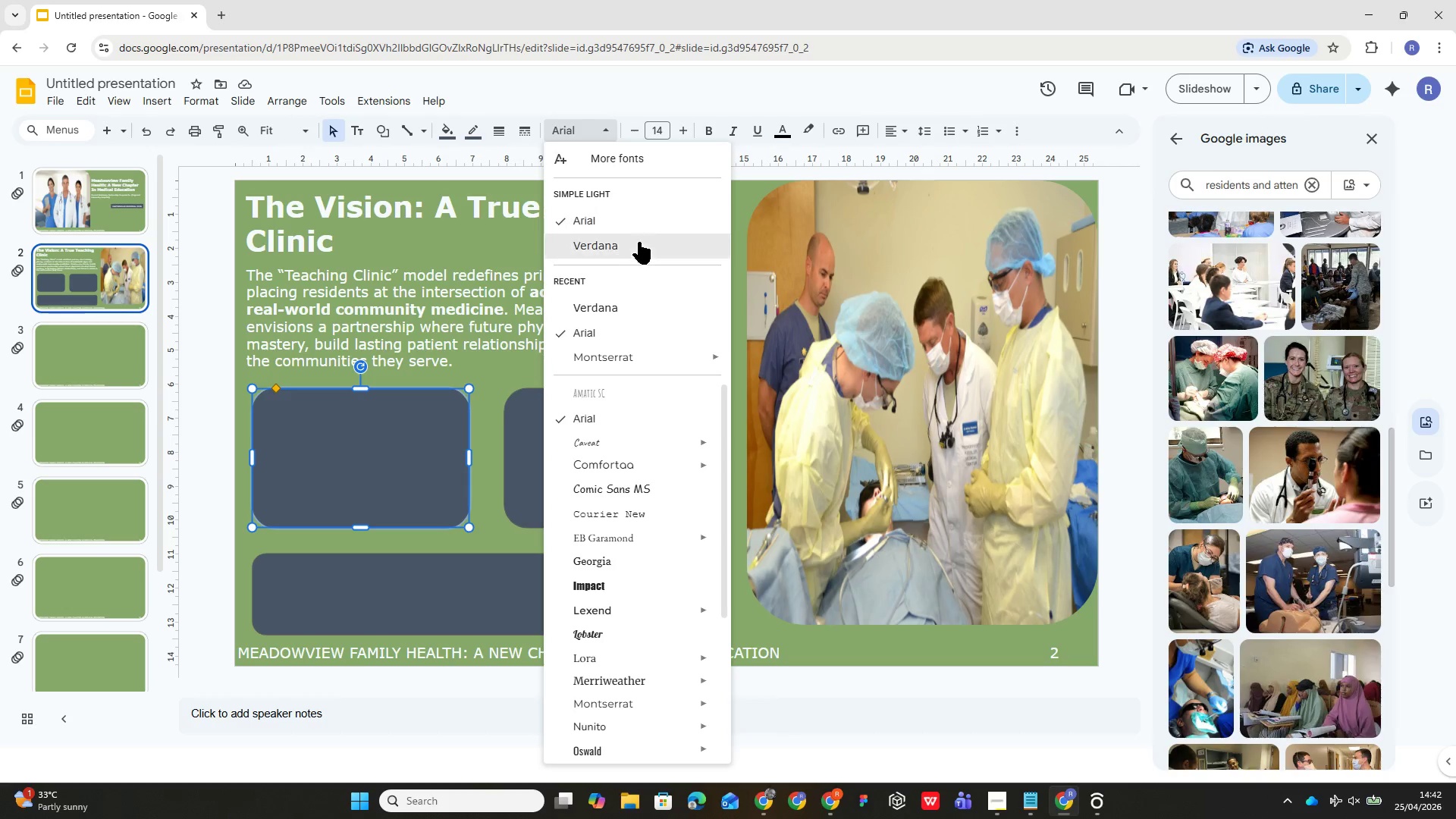 
left_click([639, 243])
 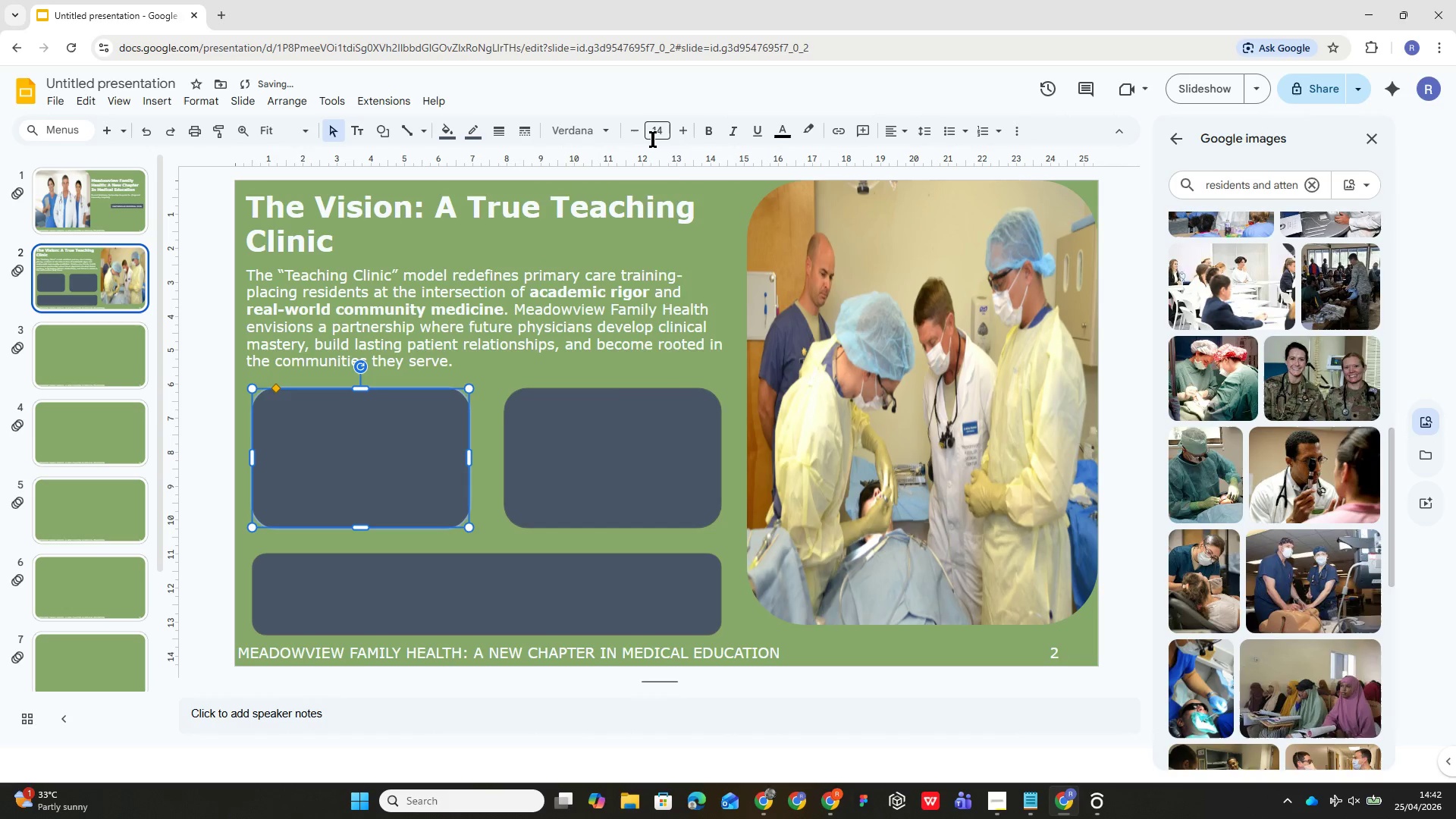 
left_click([653, 139])
 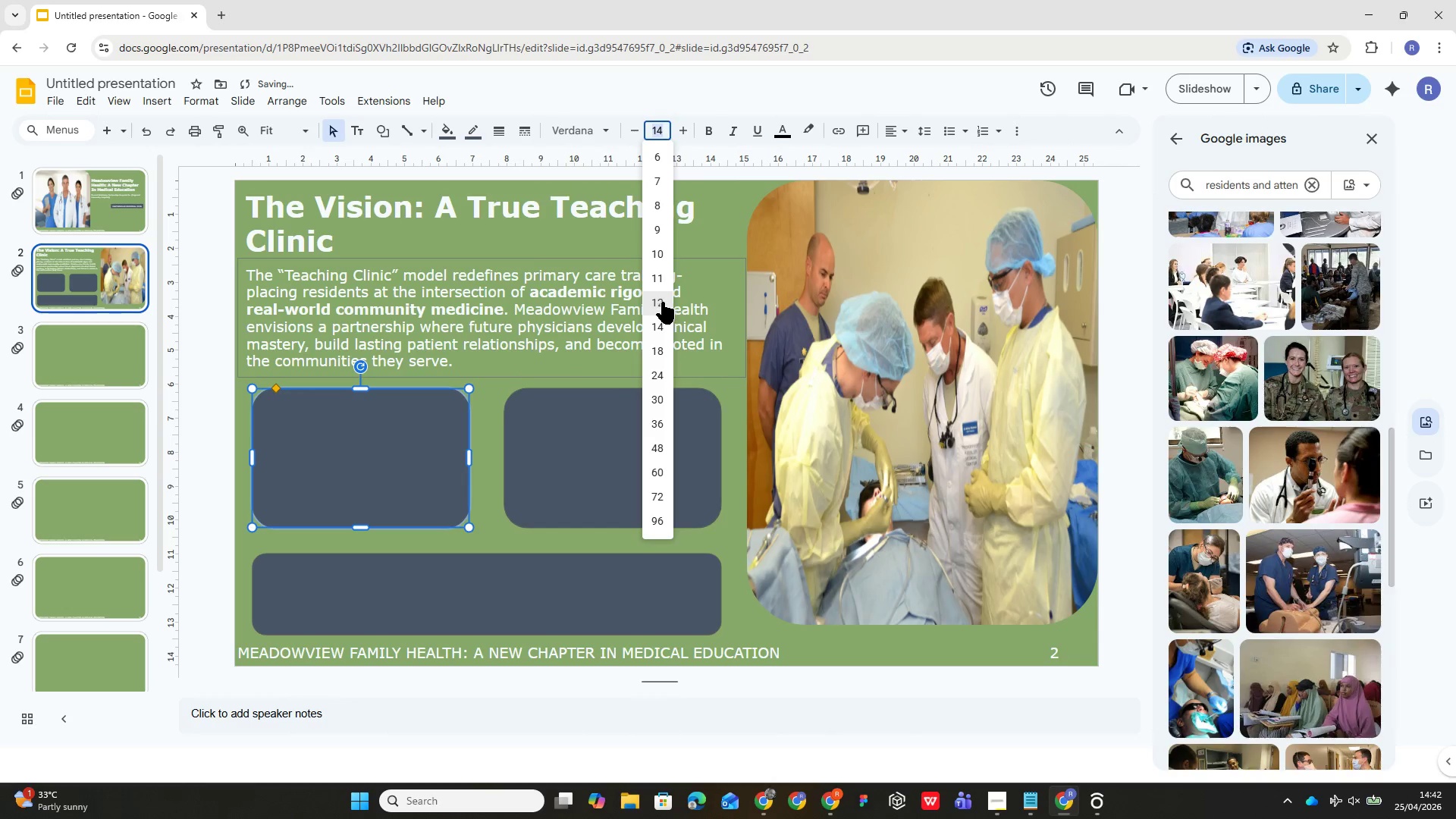 
left_click([662, 302])
 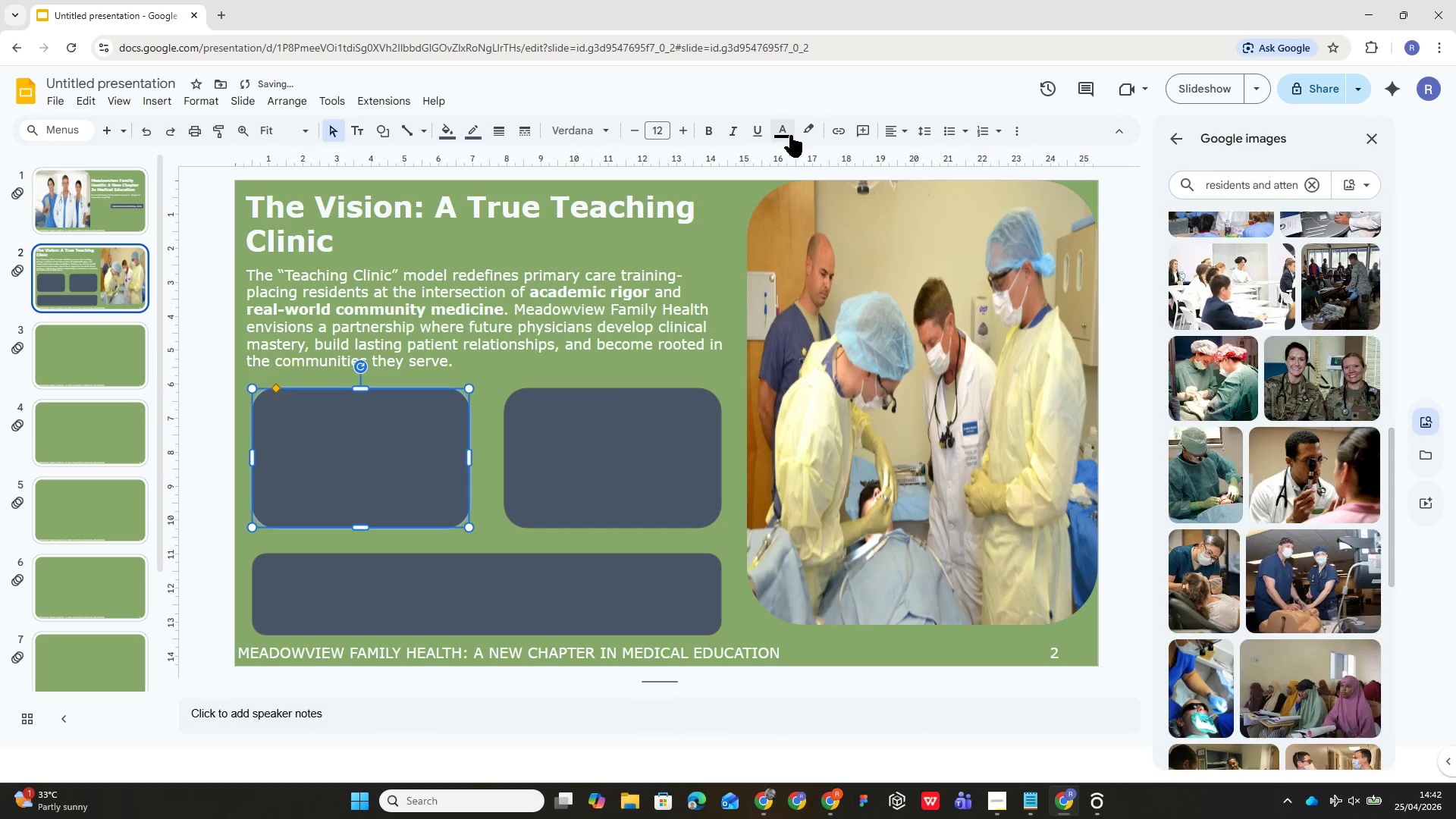 
left_click([789, 135])
 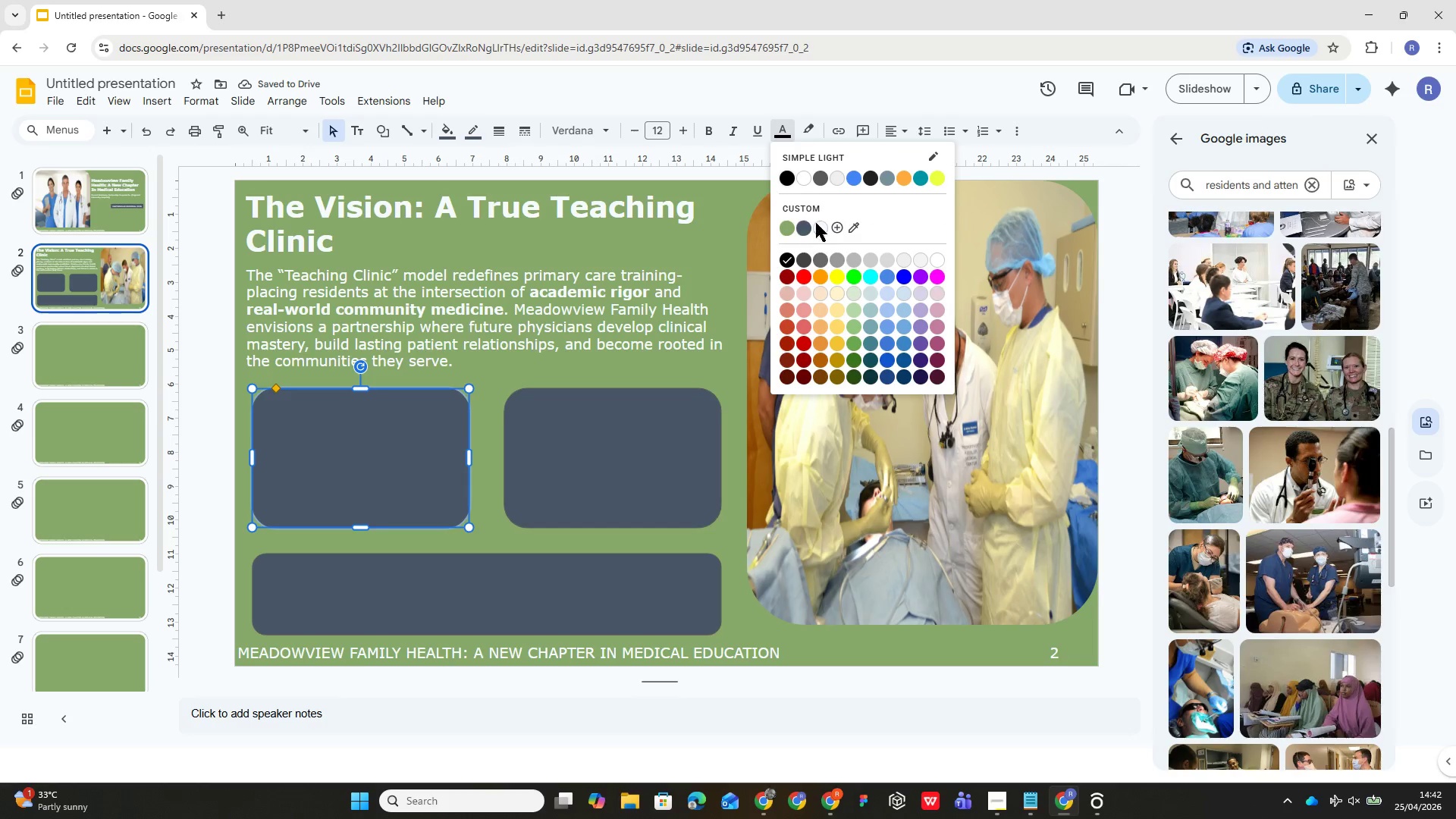 
left_click([824, 225])
 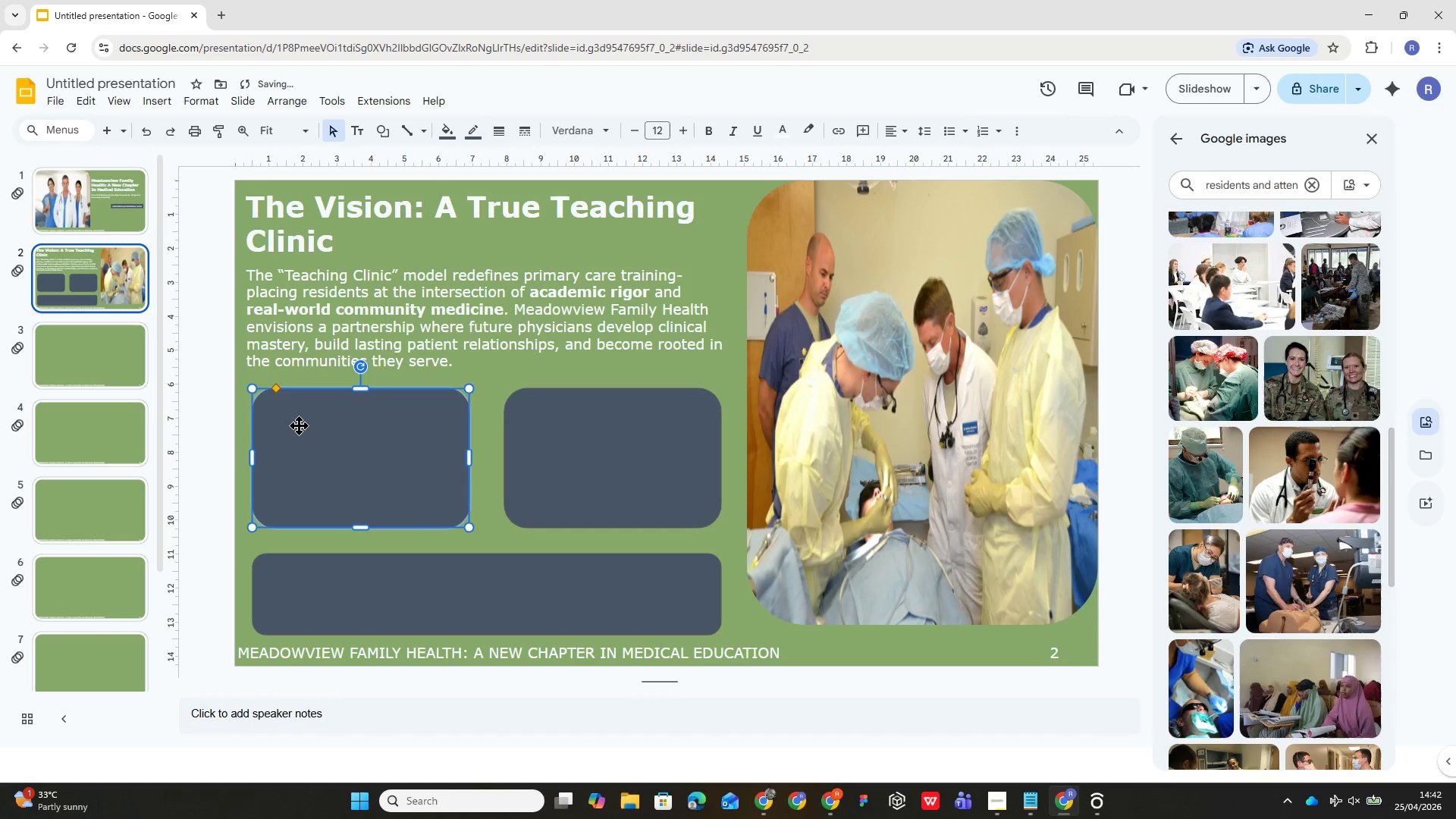 
double_click([295, 422])
 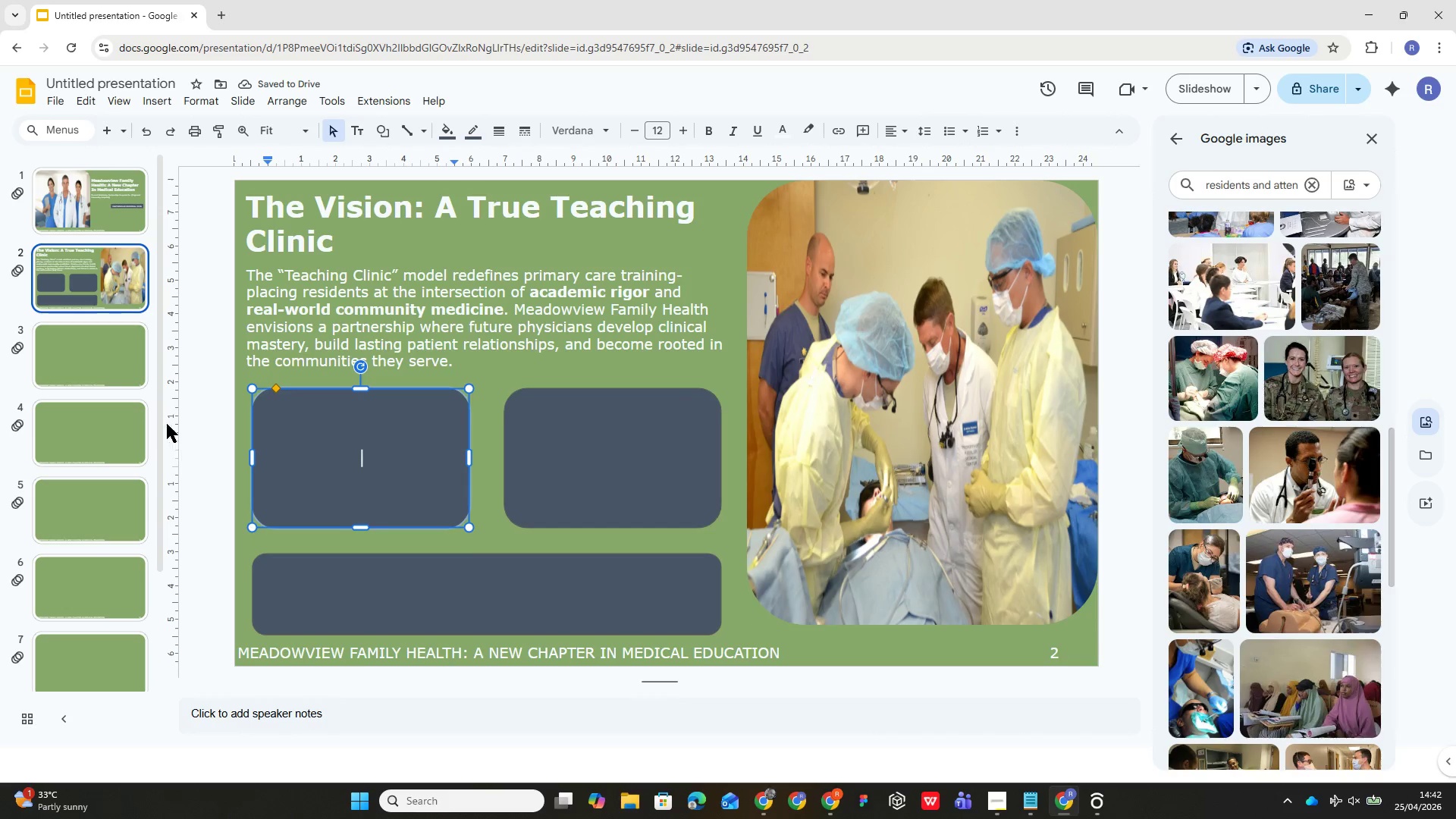 
left_click([129, 202])
 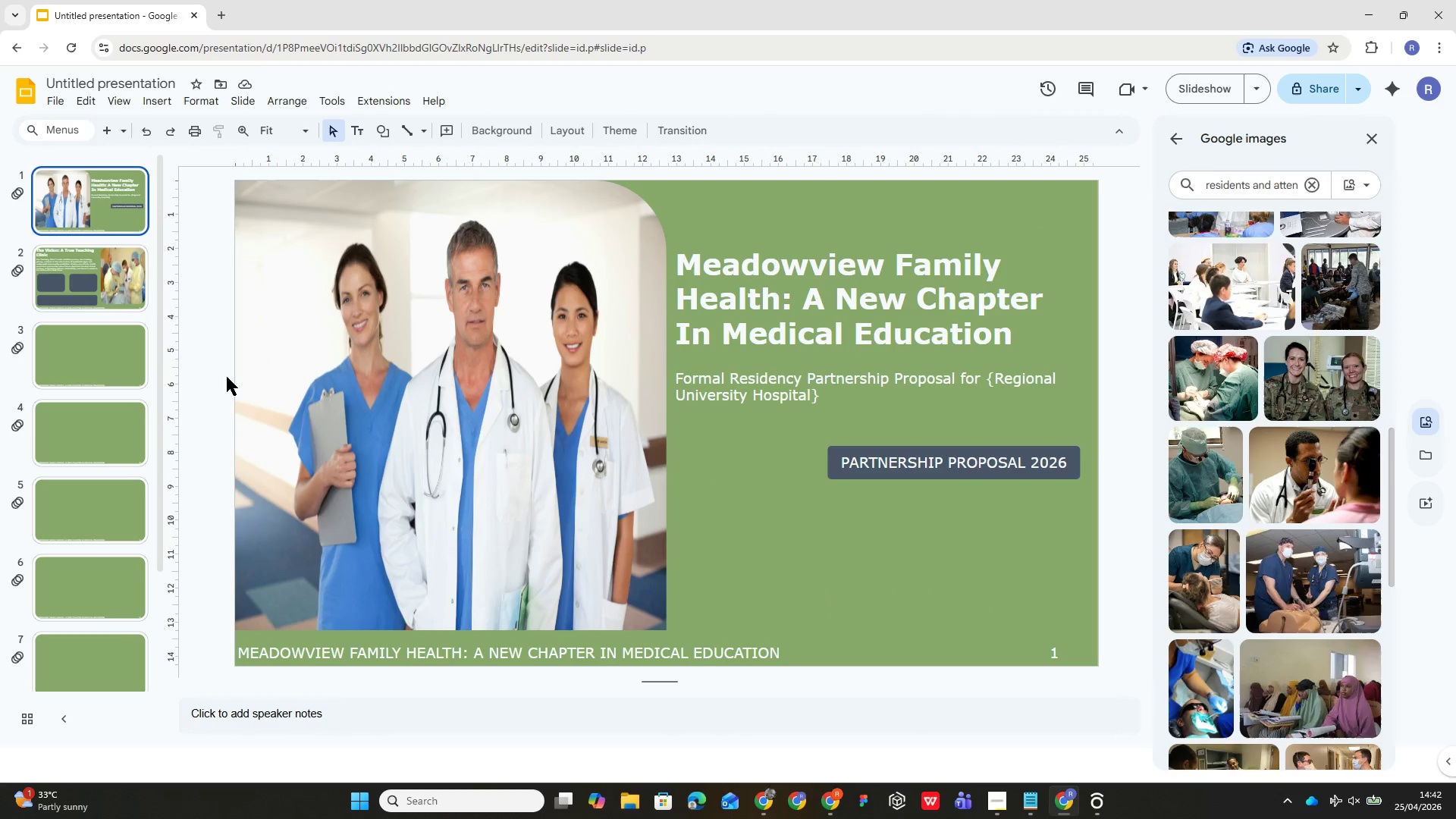 
left_click([87, 281])
 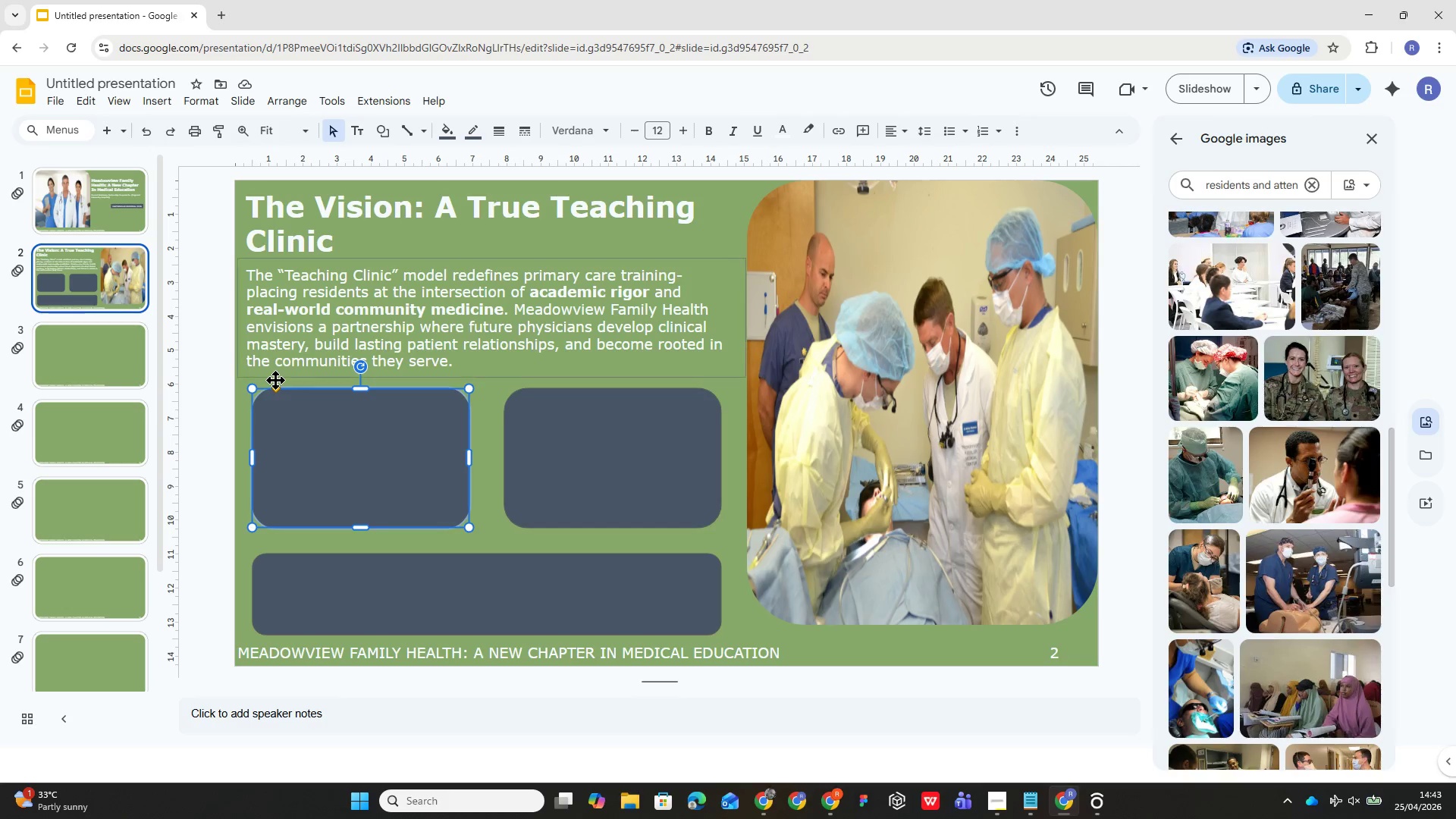 
left_click_drag(start_coordinate=[276, 384], to_coordinate=[265, 380])
 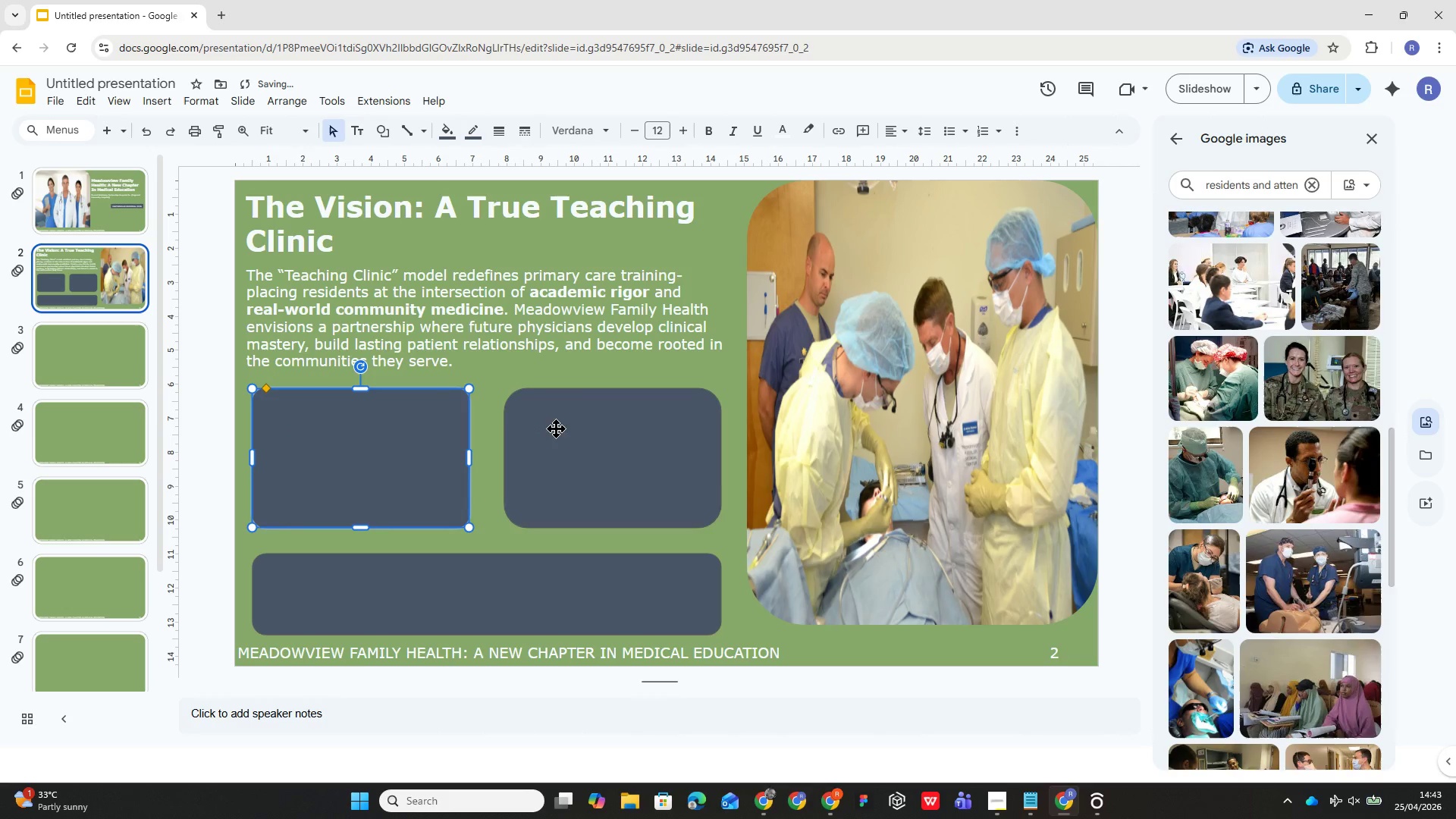 
left_click([565, 432])
 